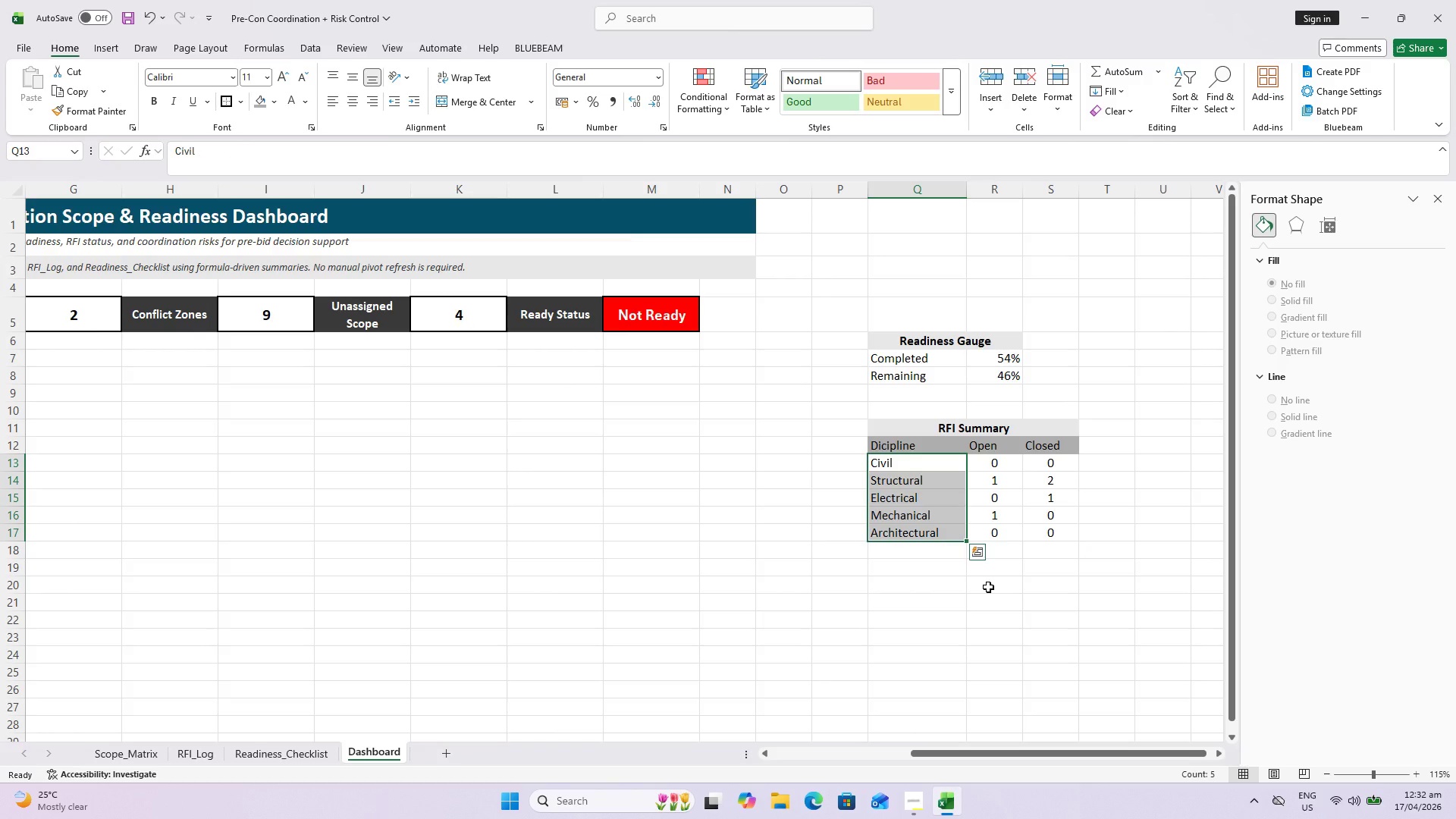 
key(Control+S)
 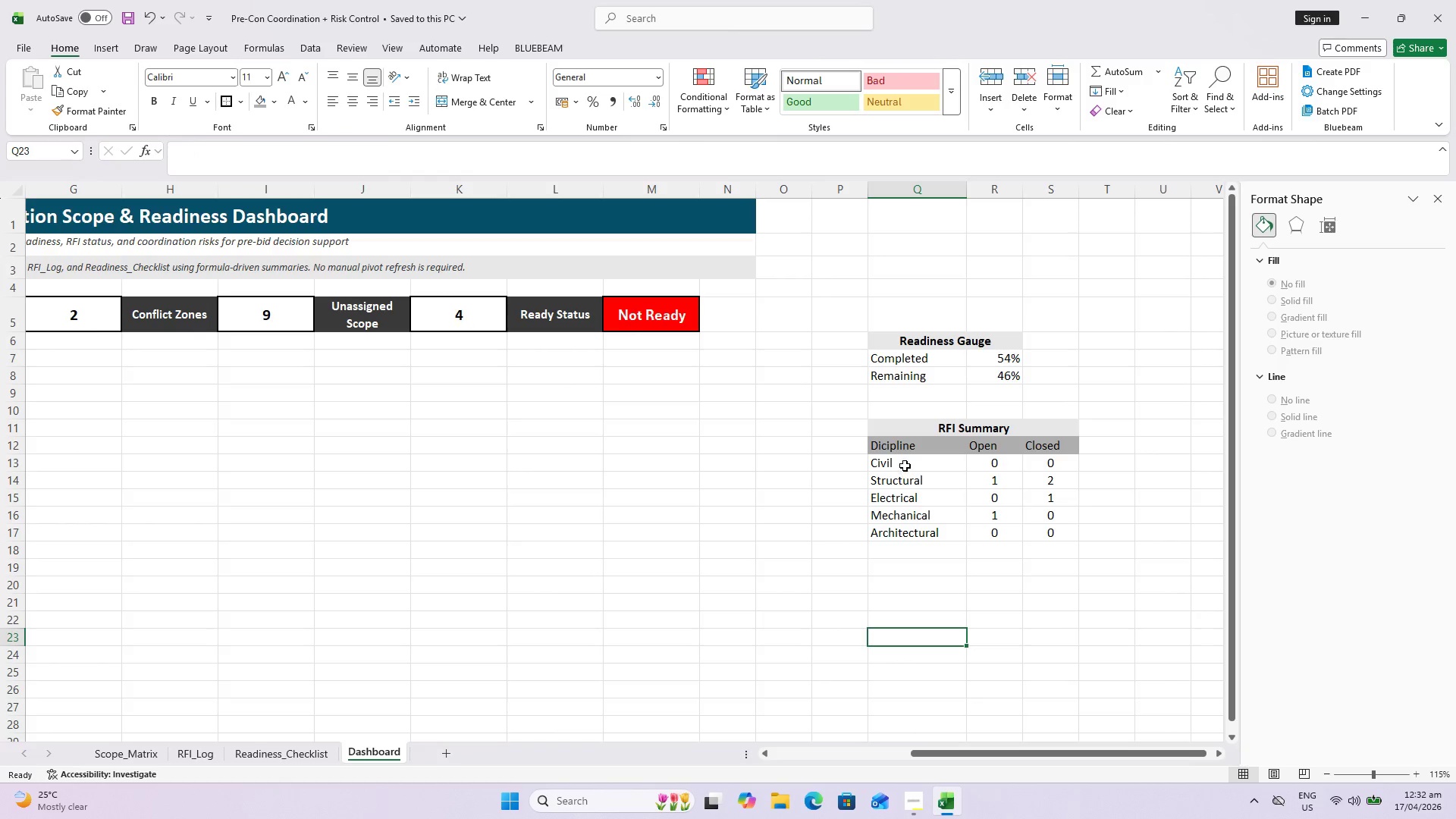 
left_click_drag(start_coordinate=[1001, 466], to_coordinate=[1034, 536])
 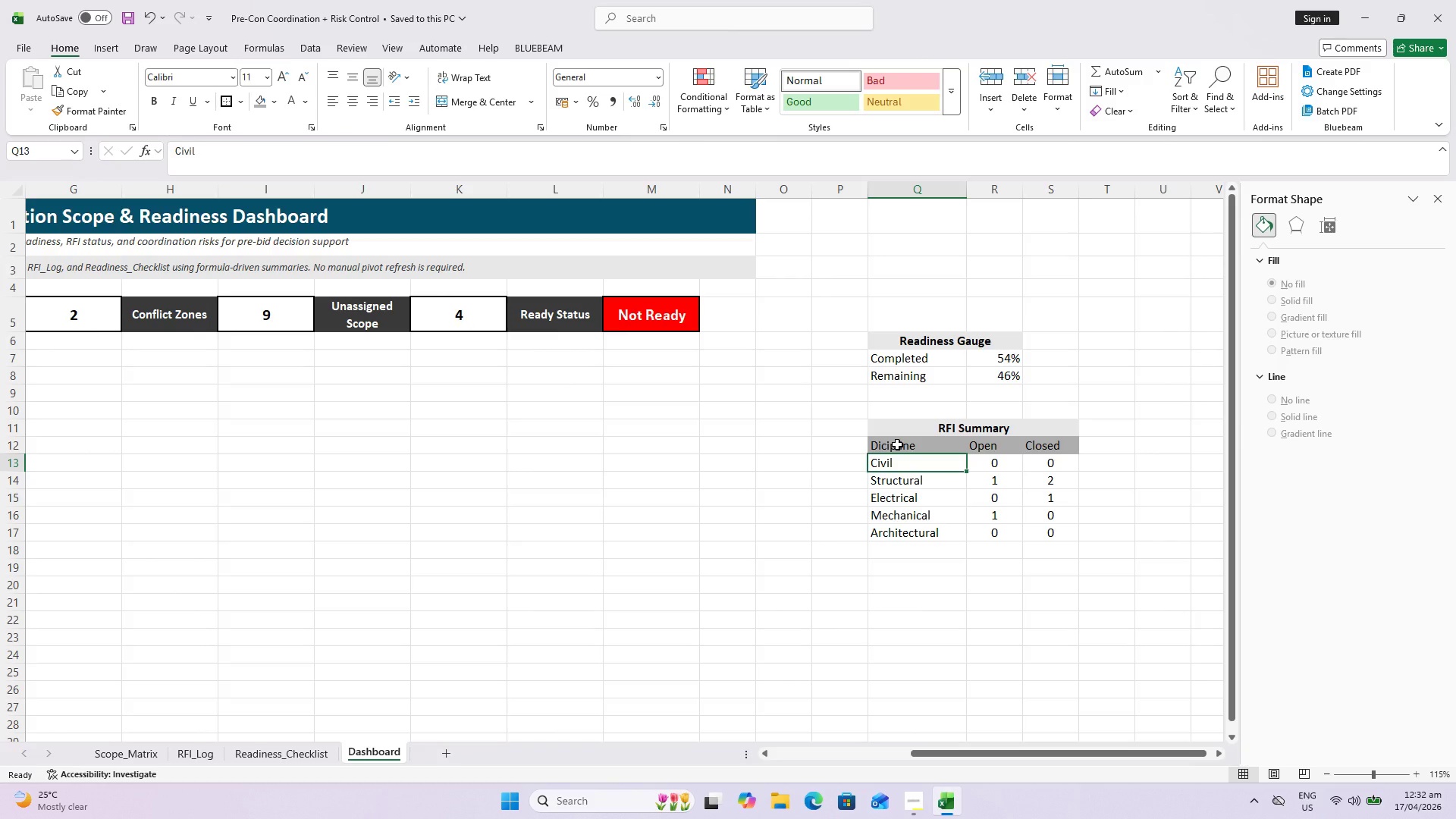 
wait(14.67)
 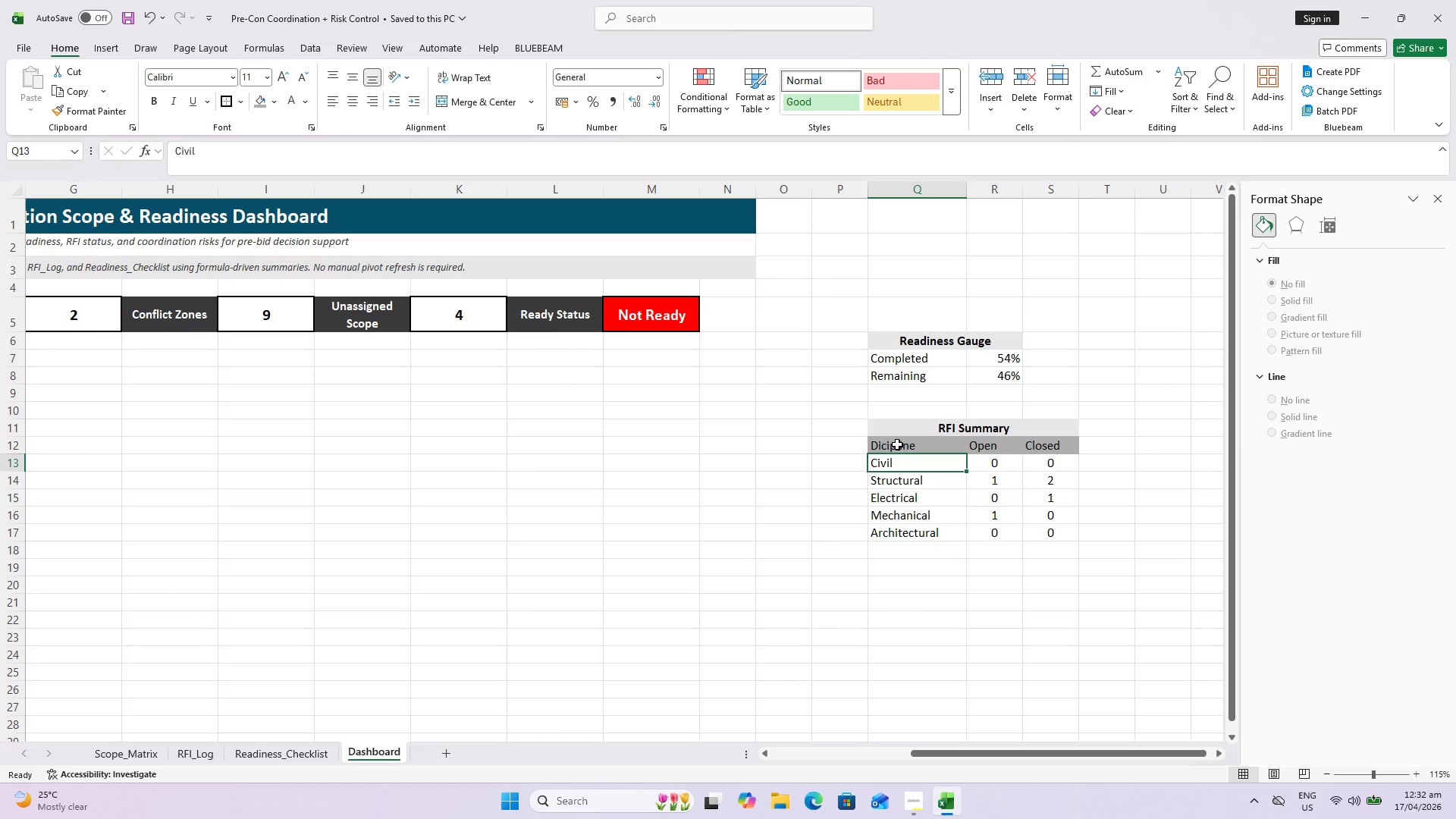 
left_click_drag(start_coordinate=[897, 444], to_coordinate=[1028, 532])
 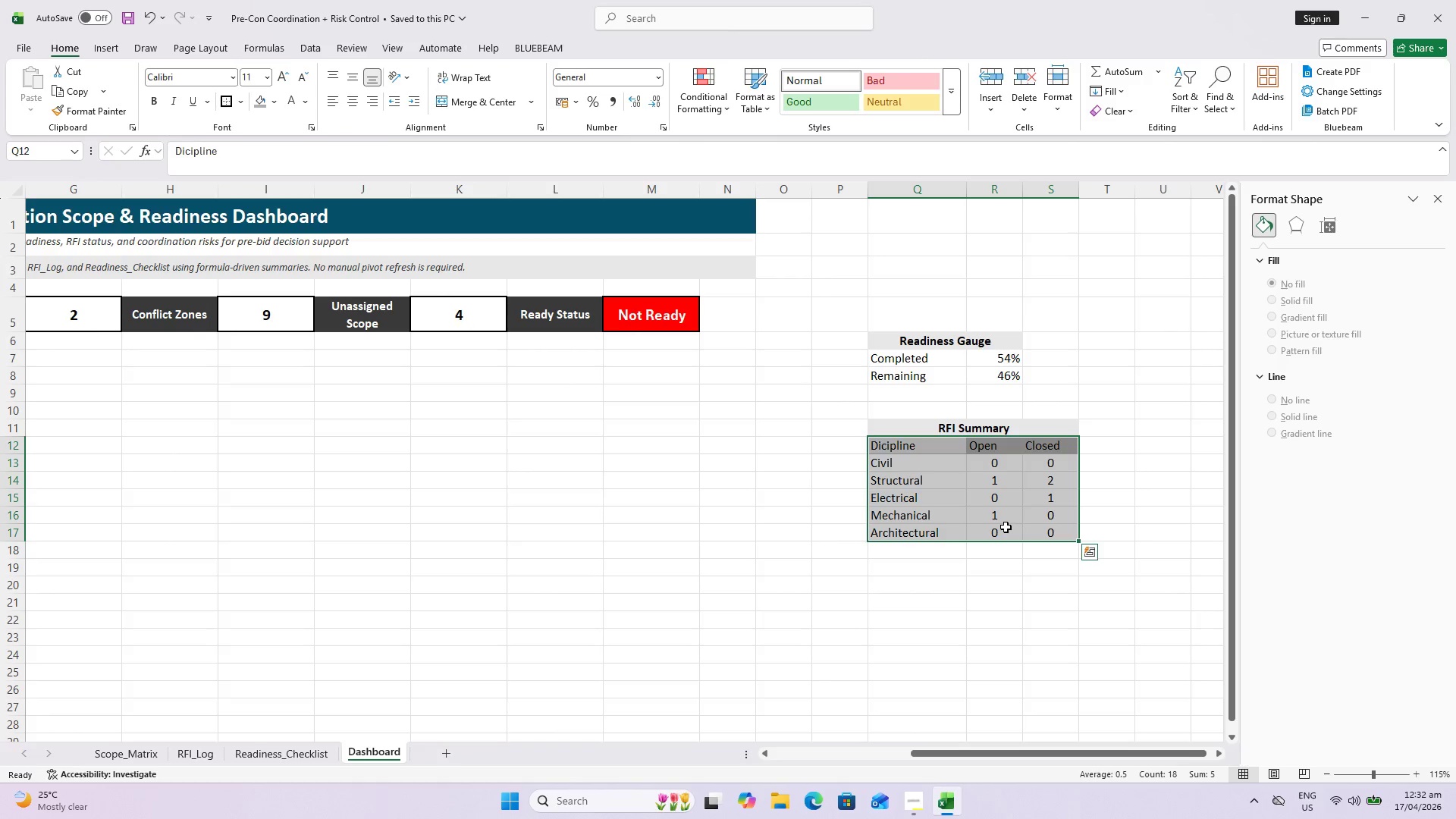 
wait(6.25)
 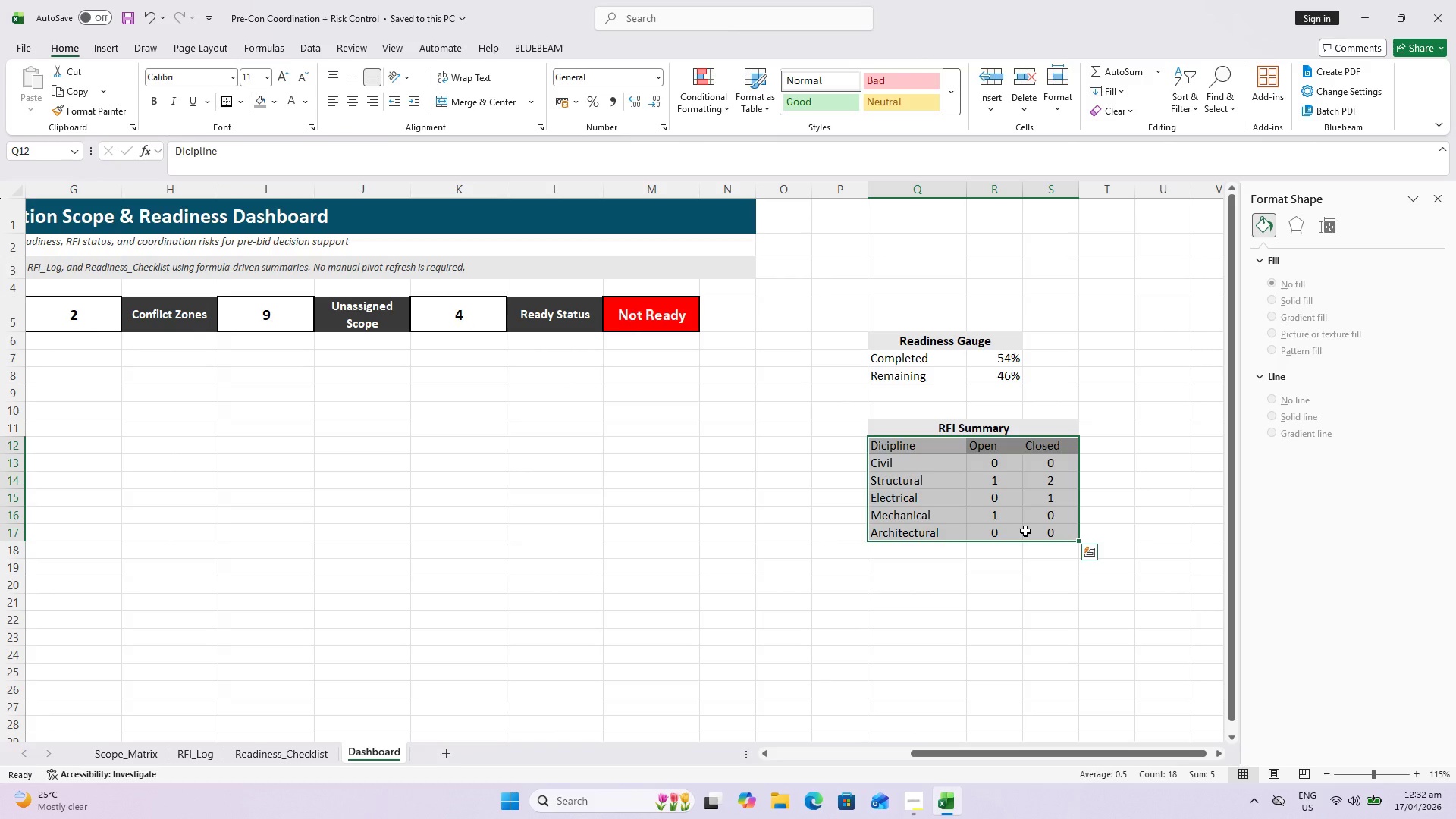 
left_click([111, 49])
 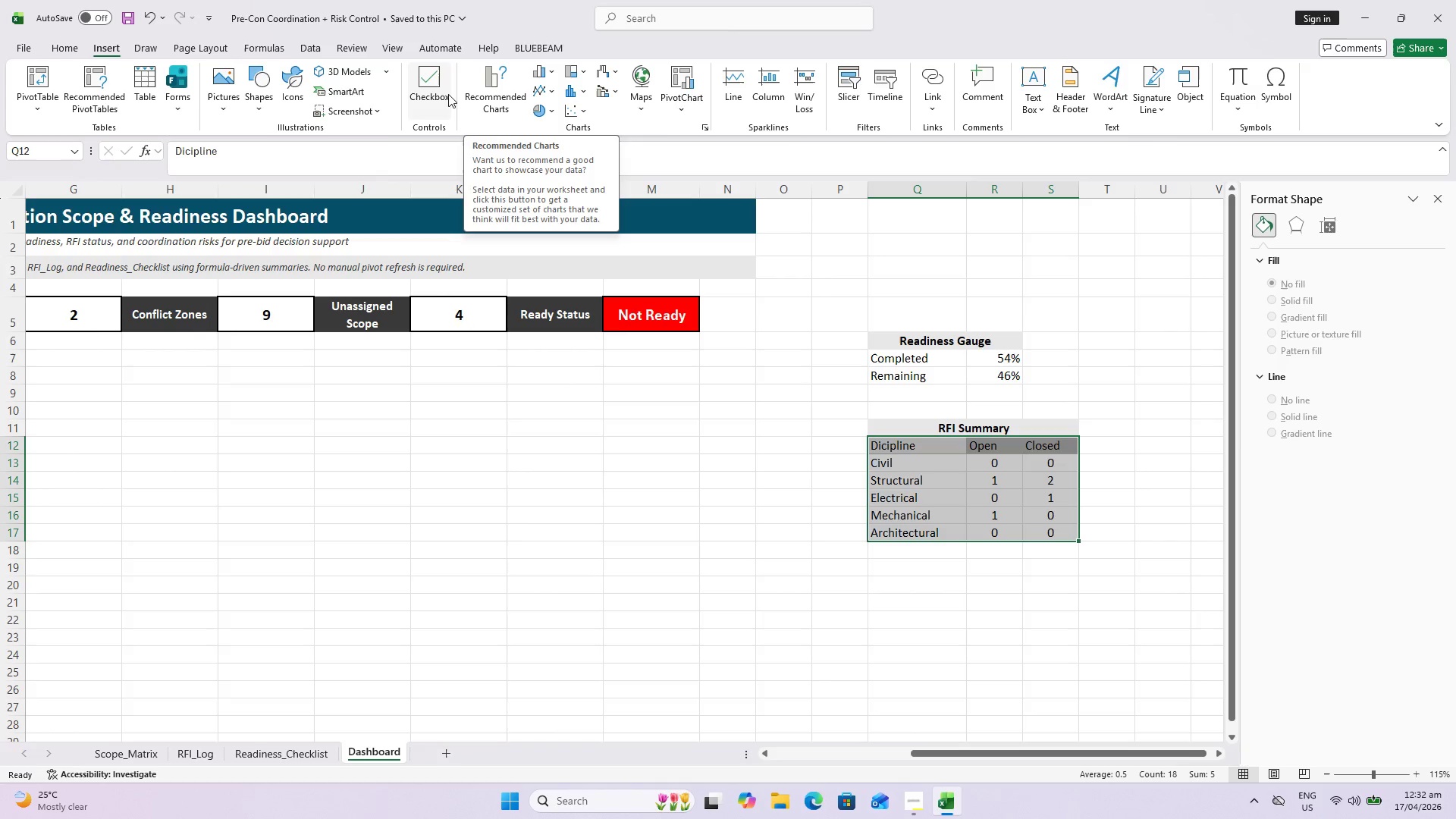 
wait(5.56)
 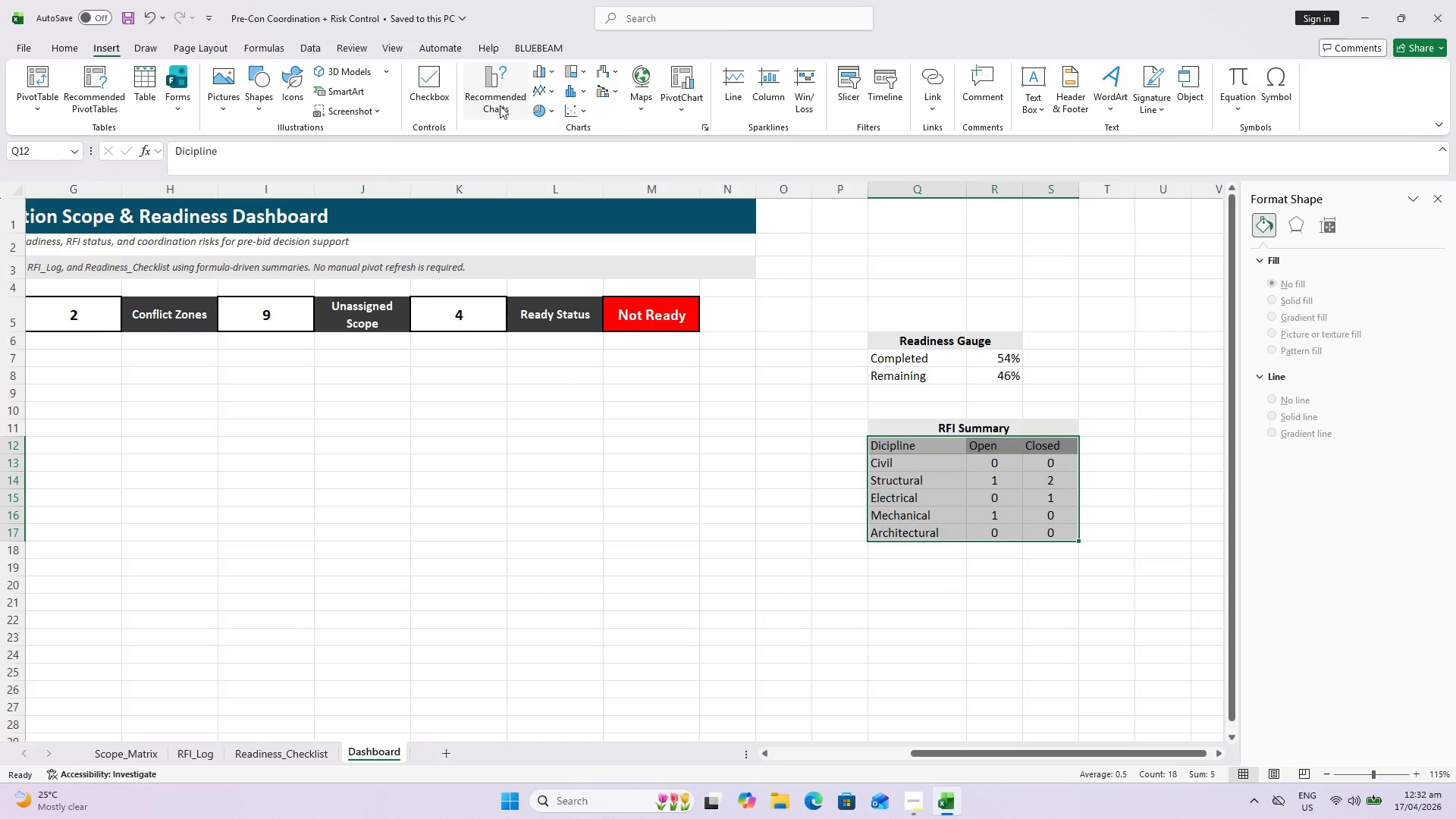 
left_click([547, 72])
 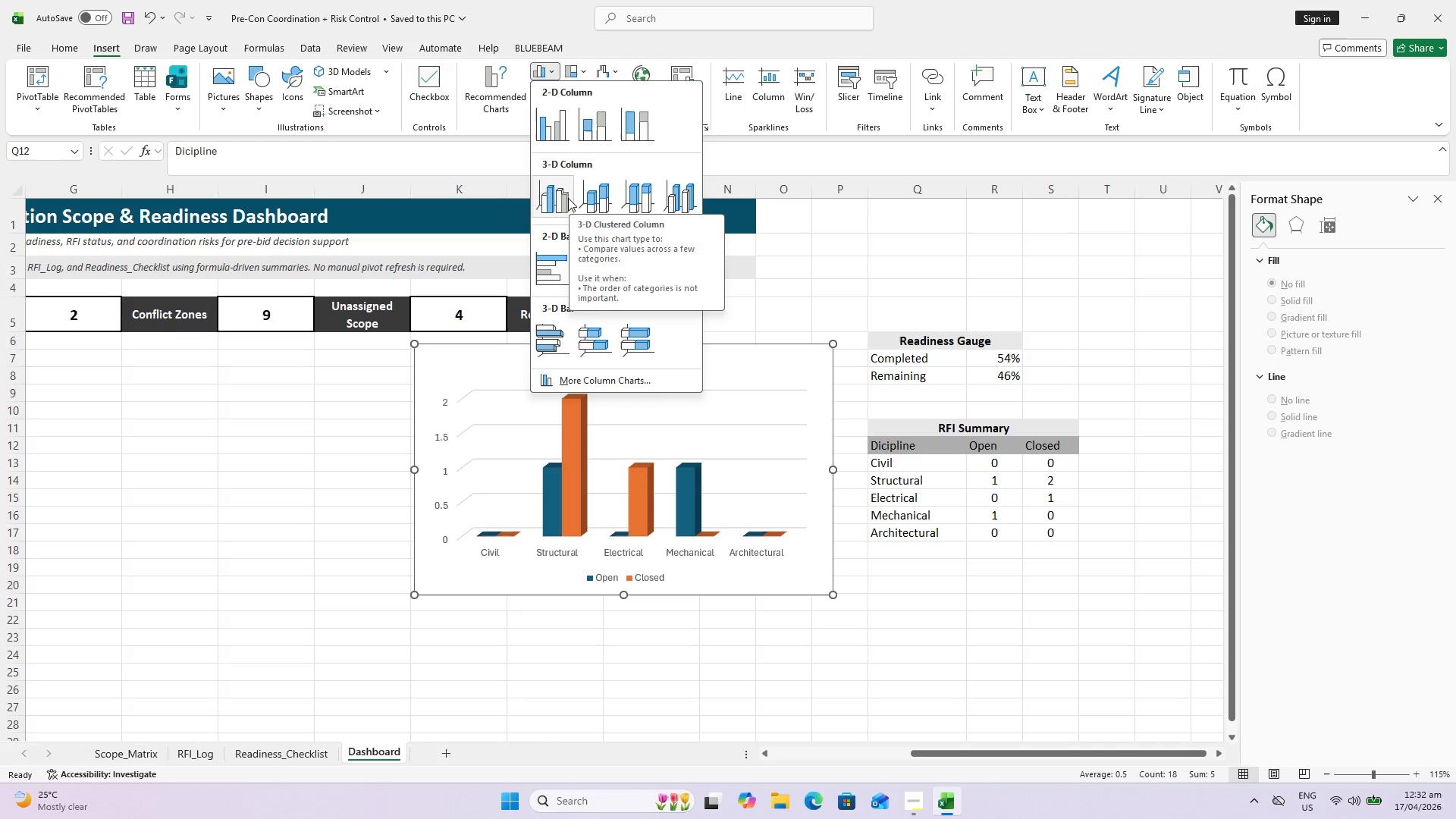 
wait(7.99)
 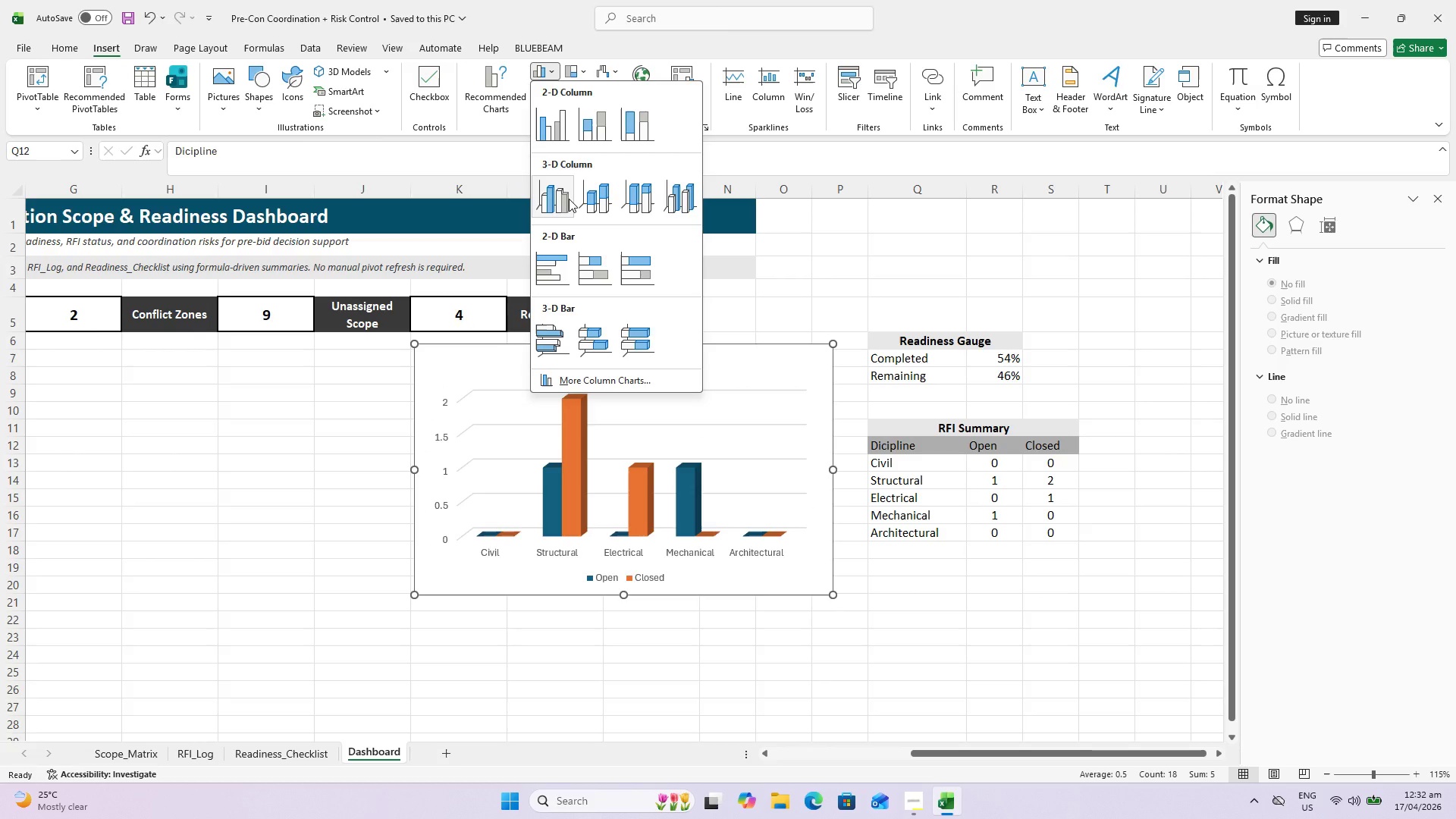 
left_click([565, 195])
 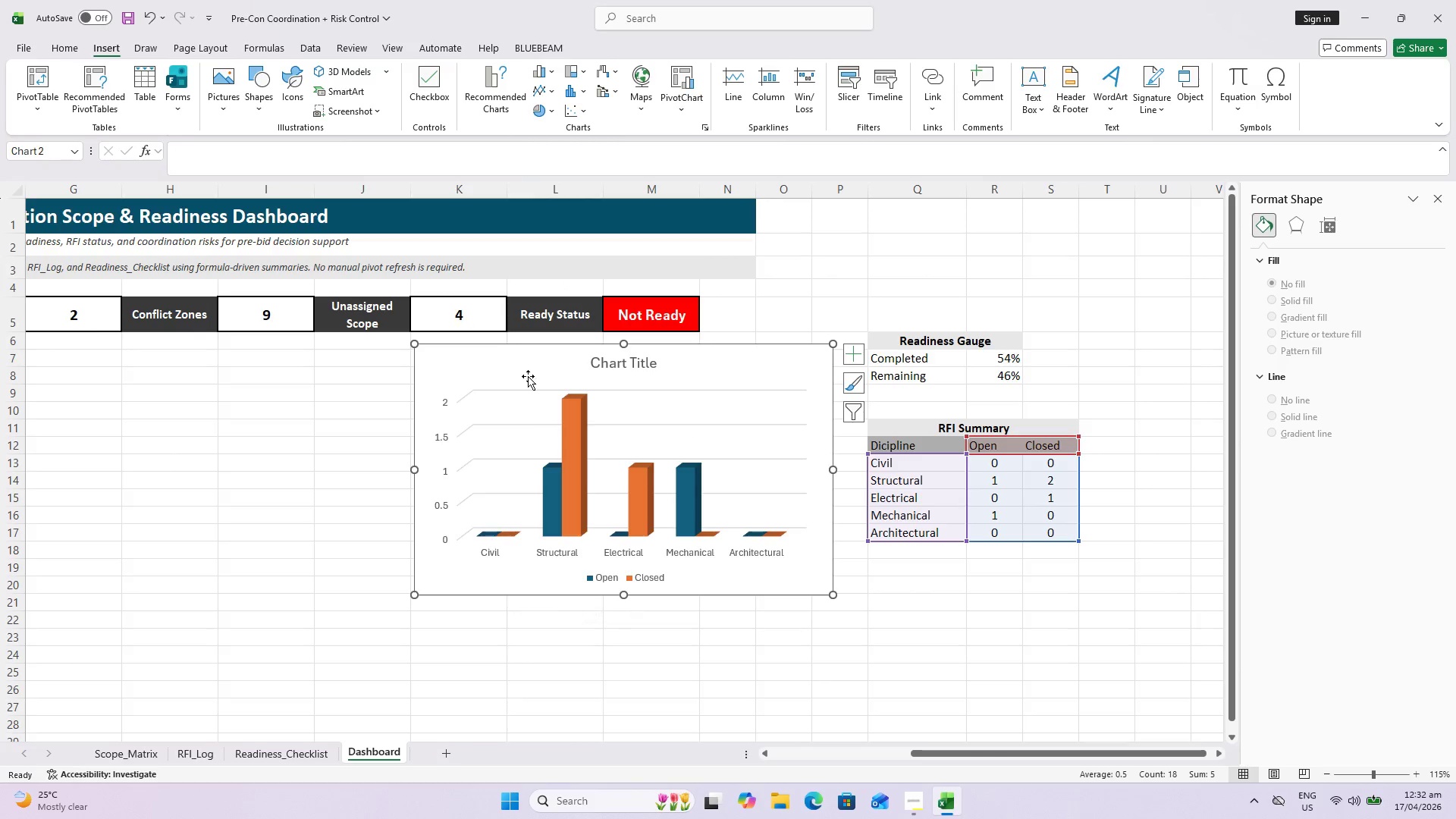 
left_click_drag(start_coordinate=[926, 752], to_coordinate=[806, 771])
 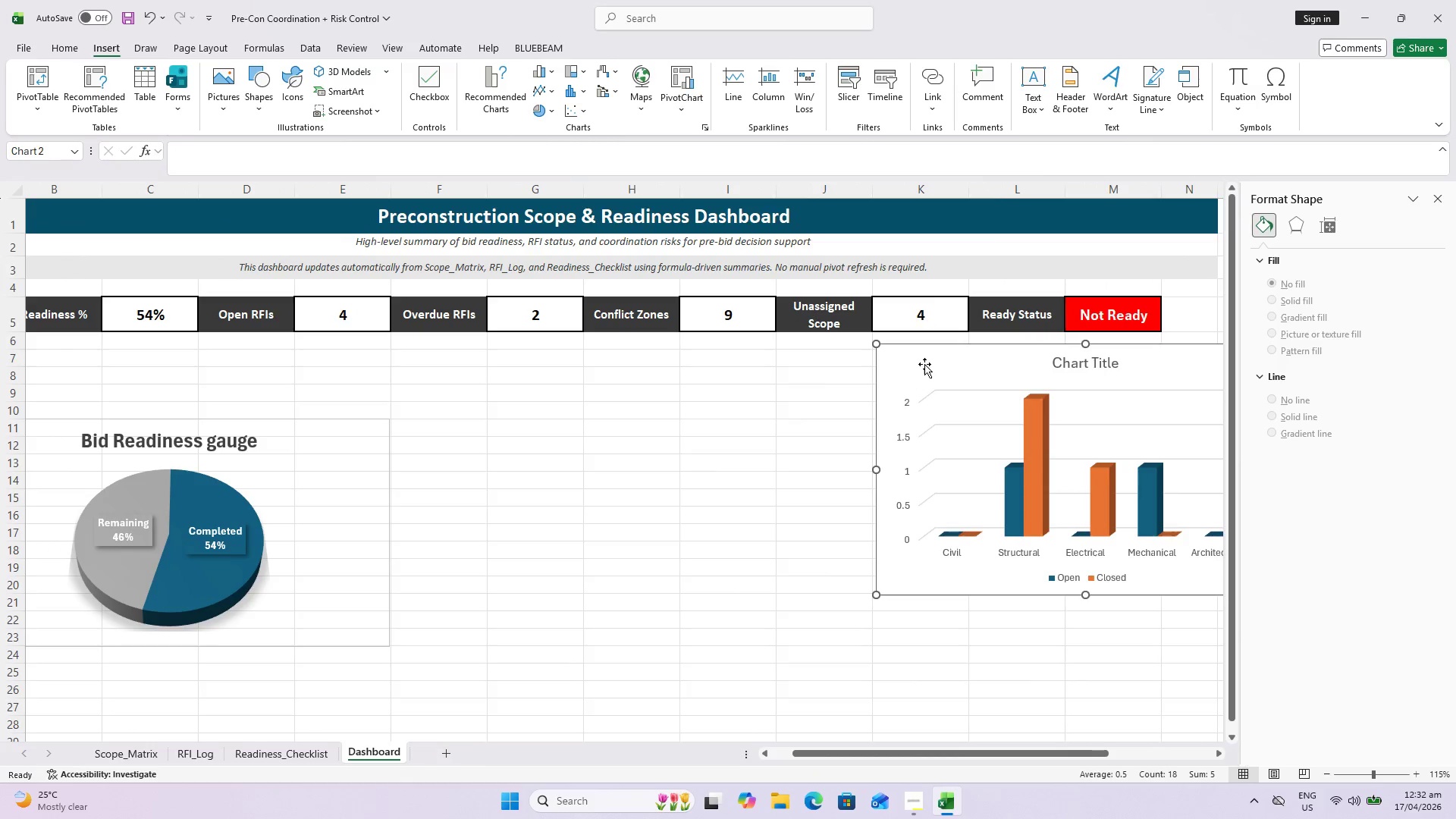 
left_click_drag(start_coordinate=[927, 359], to_coordinate=[538, 435])
 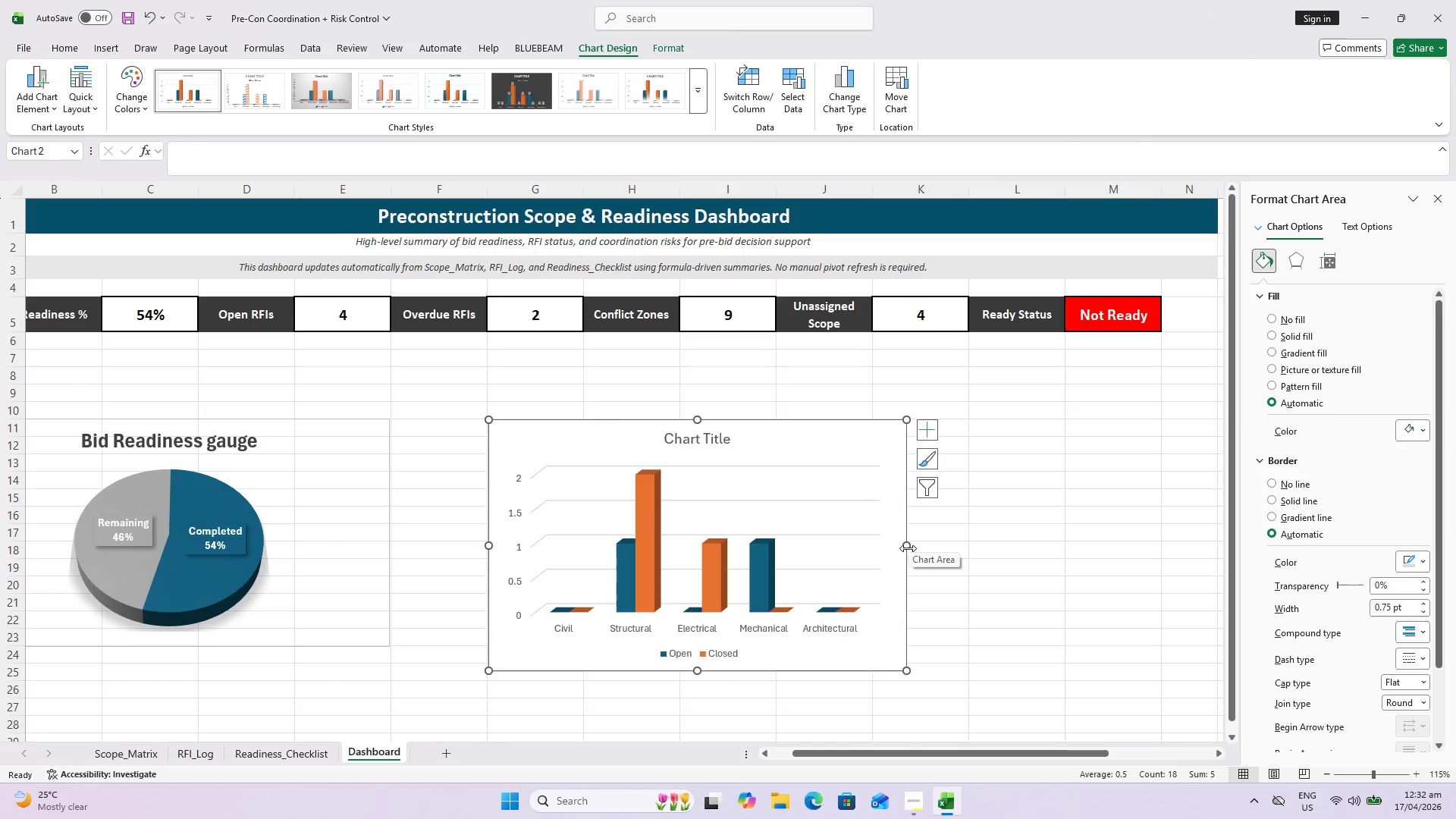 
wait(5.89)
 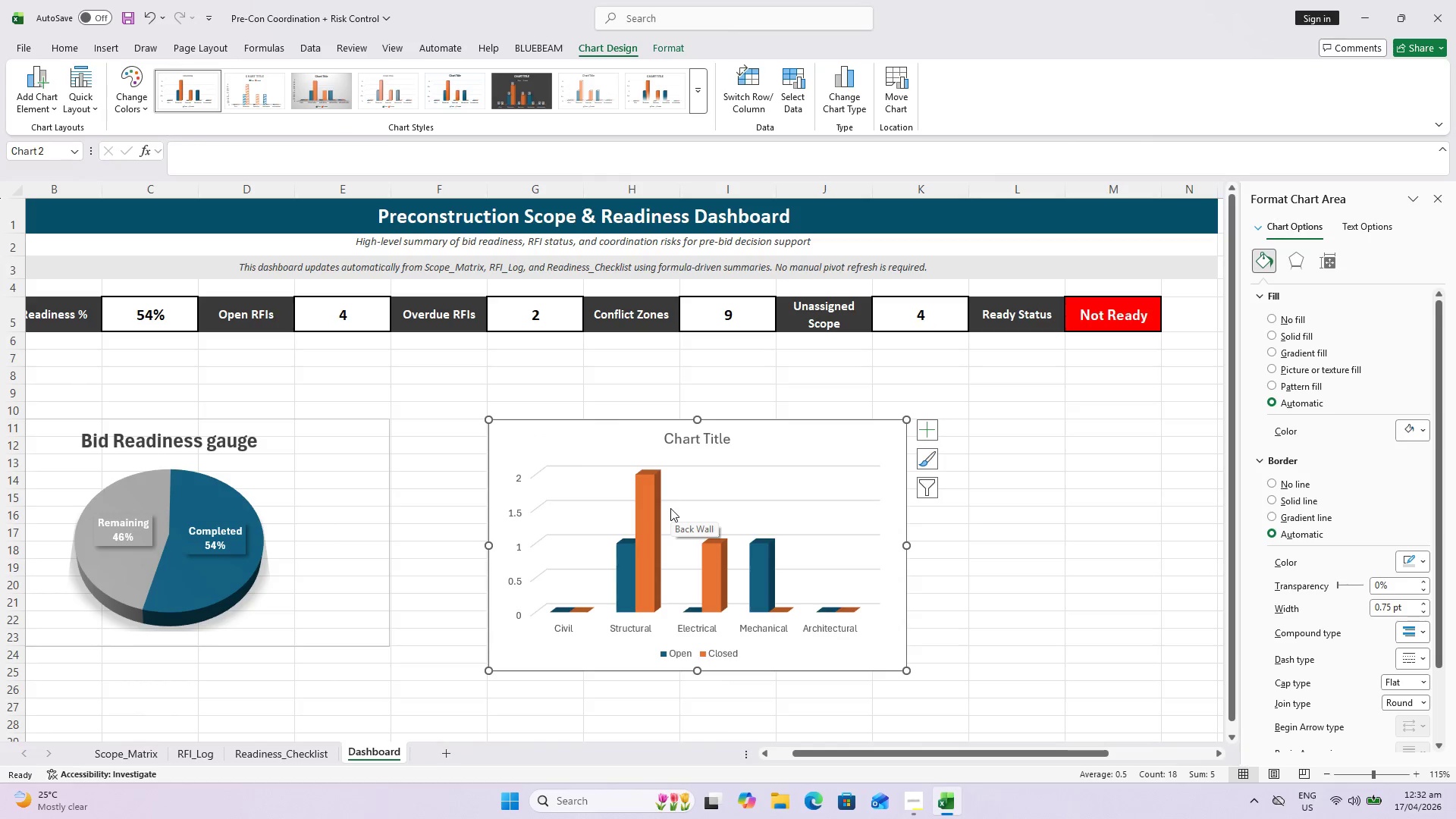 
left_click_drag(start_coordinate=[900, 758], to_coordinate=[872, 761])
 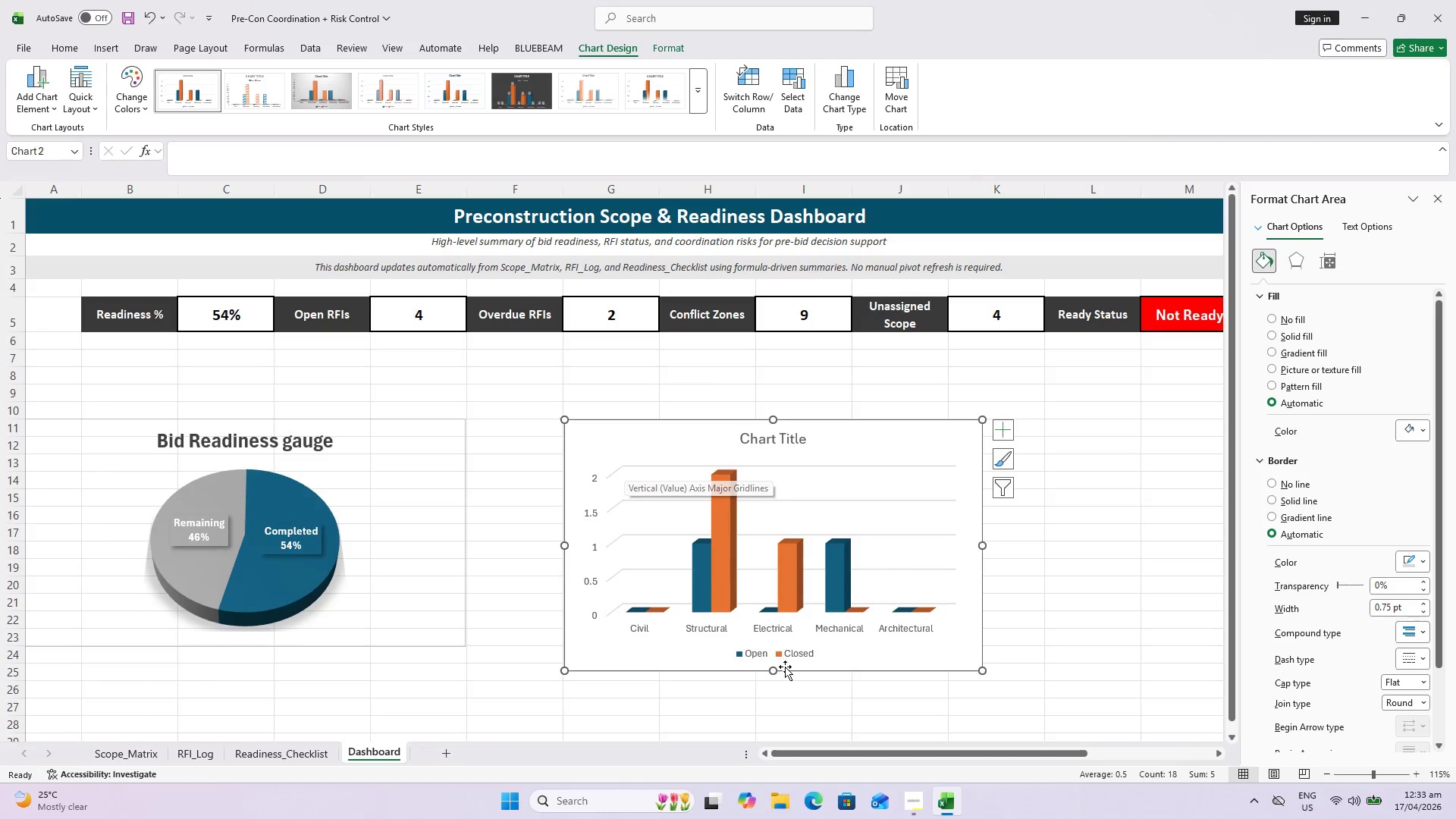 
wait(5.83)
 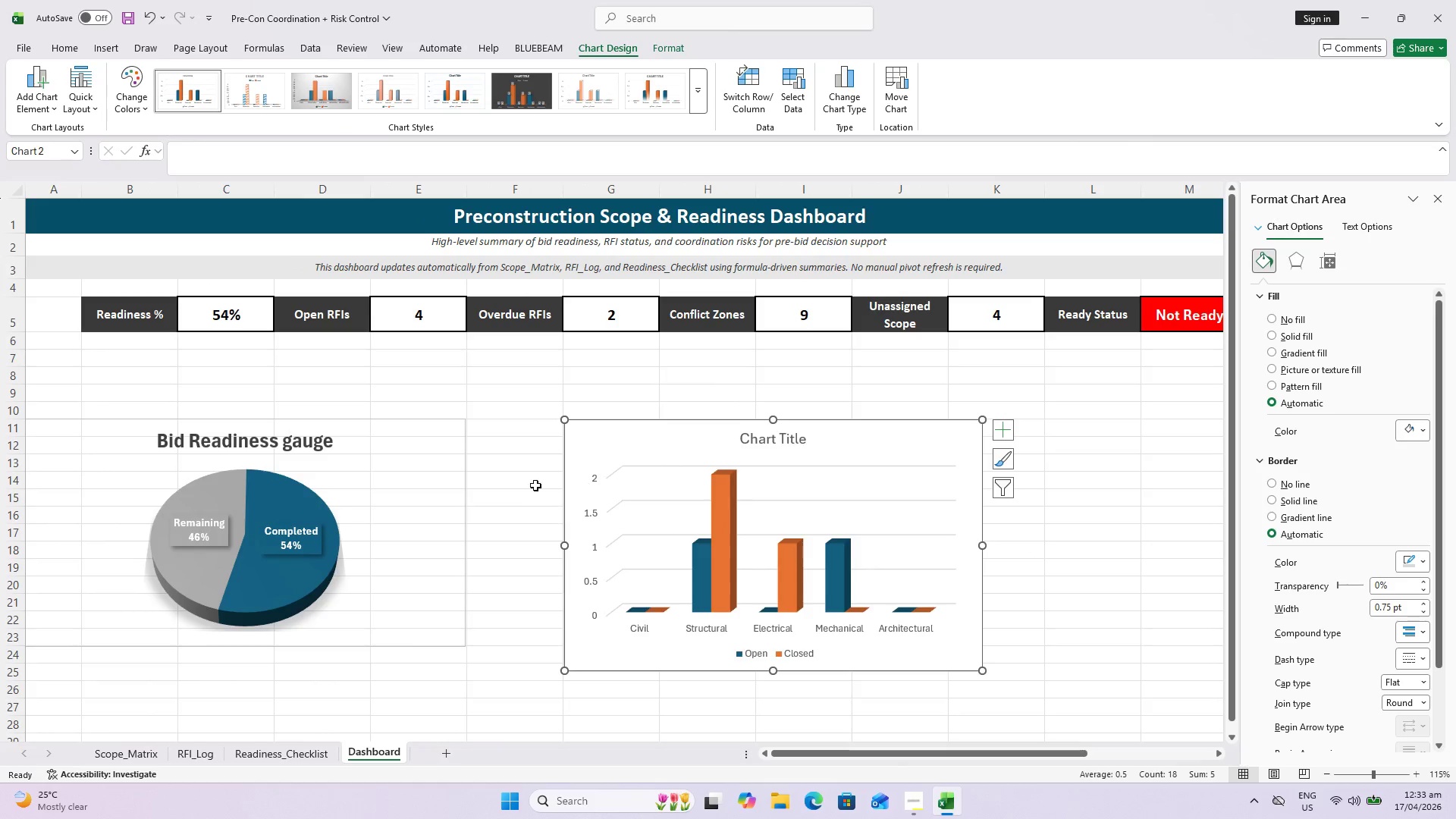 
left_click_drag(start_coordinate=[775, 673], to_coordinate=[766, 648])
 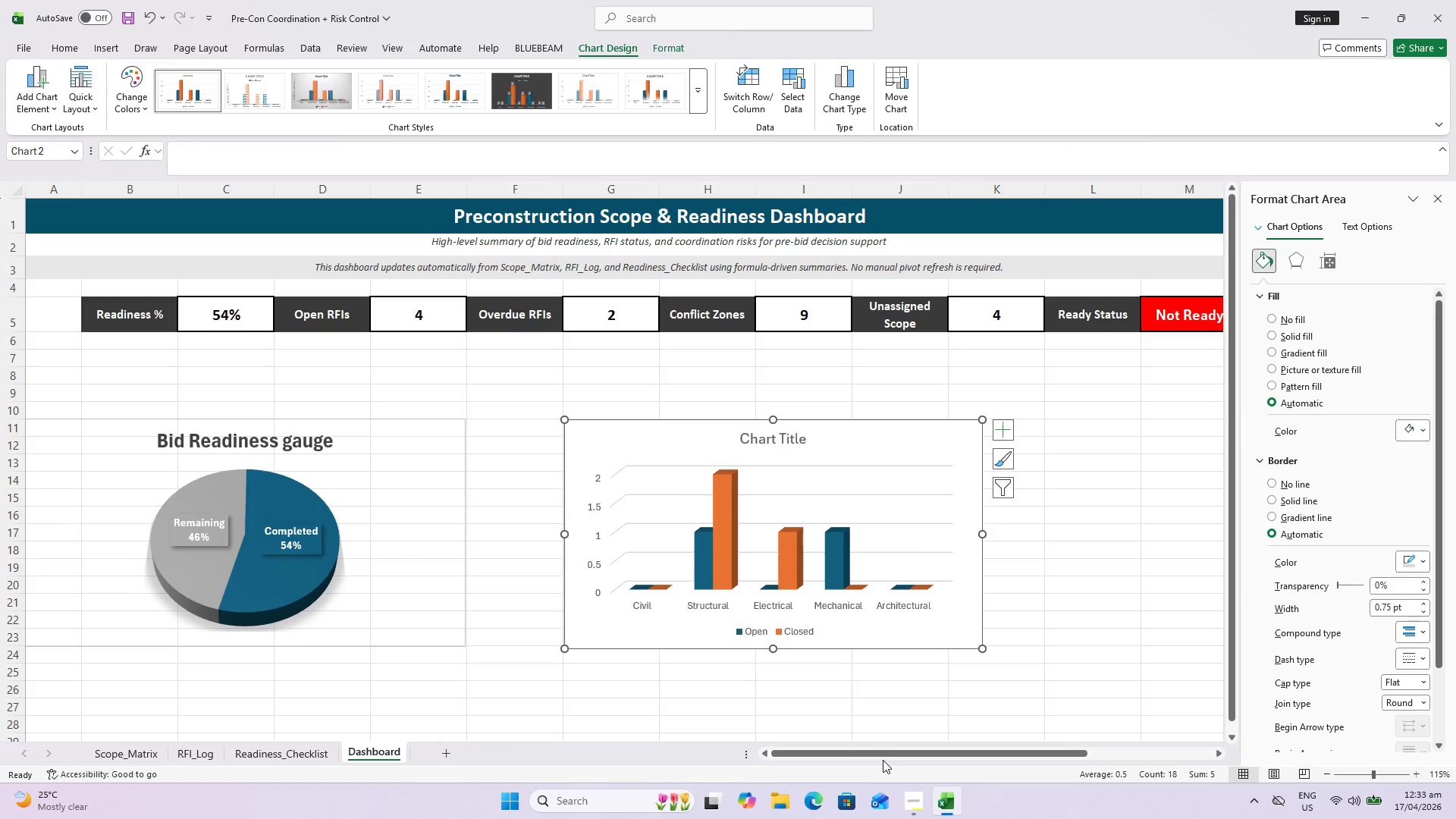 
left_click_drag(start_coordinate=[880, 754], to_coordinate=[912, 745])
 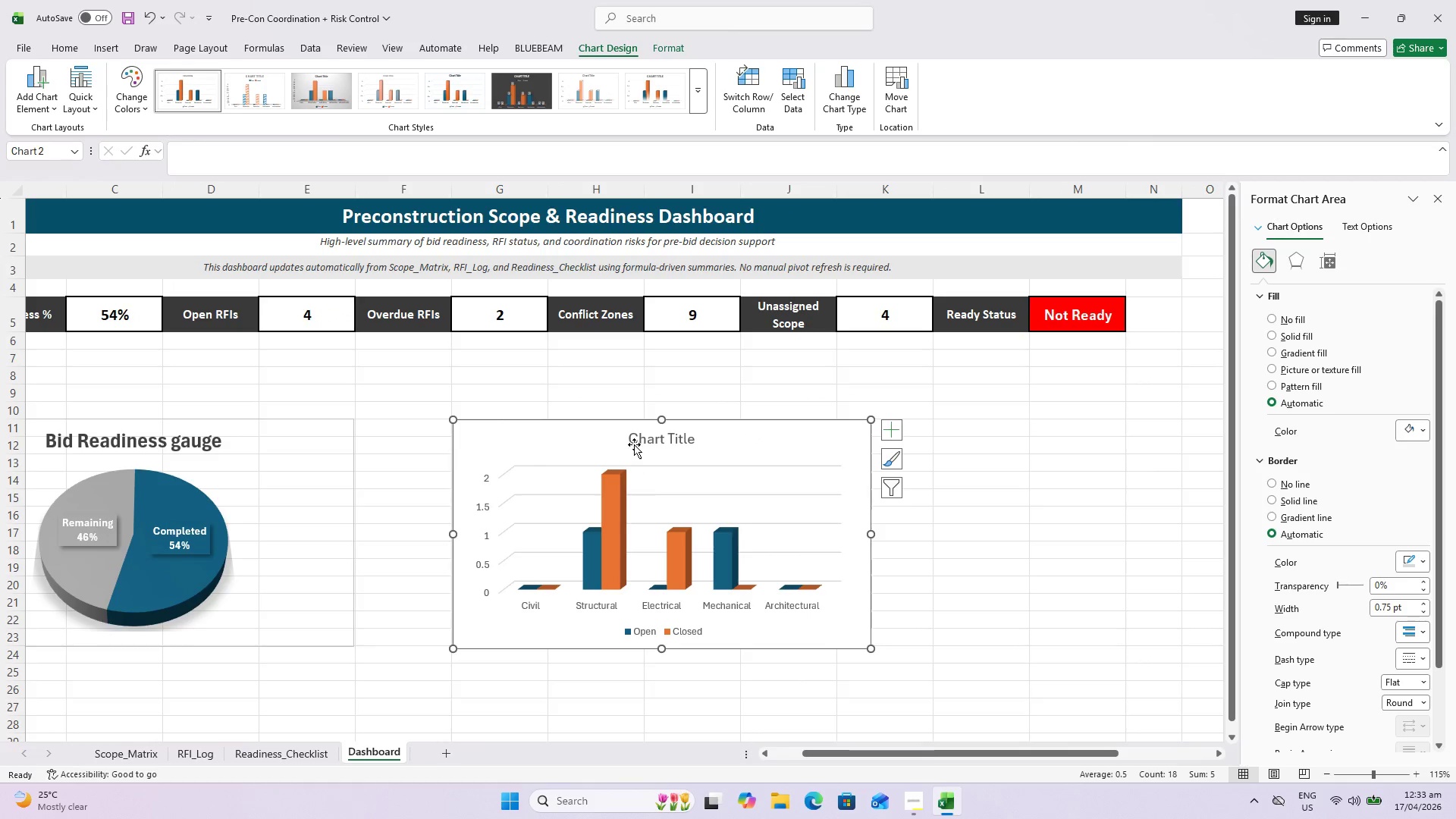 
double_click([651, 442])
 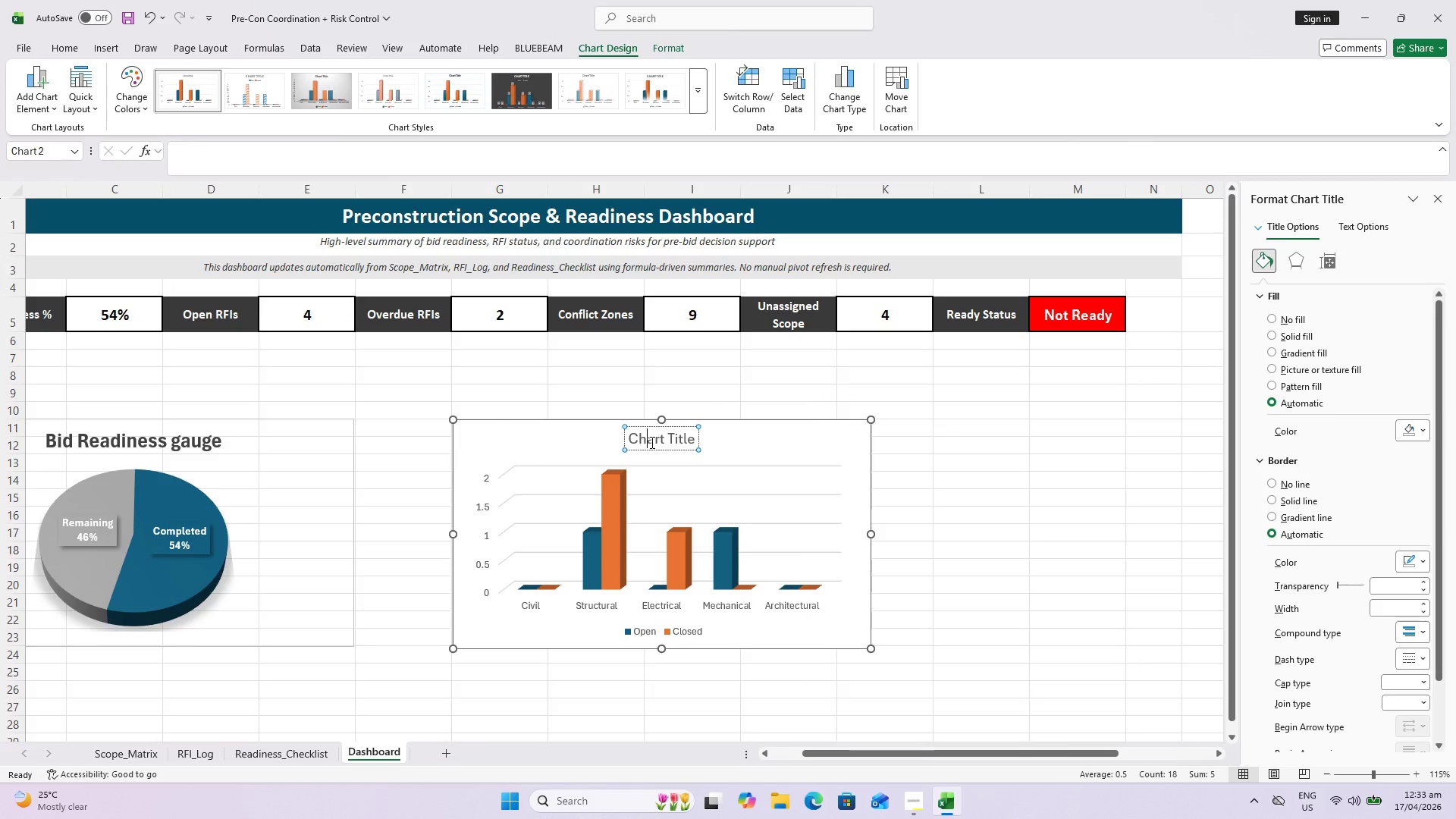 
triple_click([651, 442])
 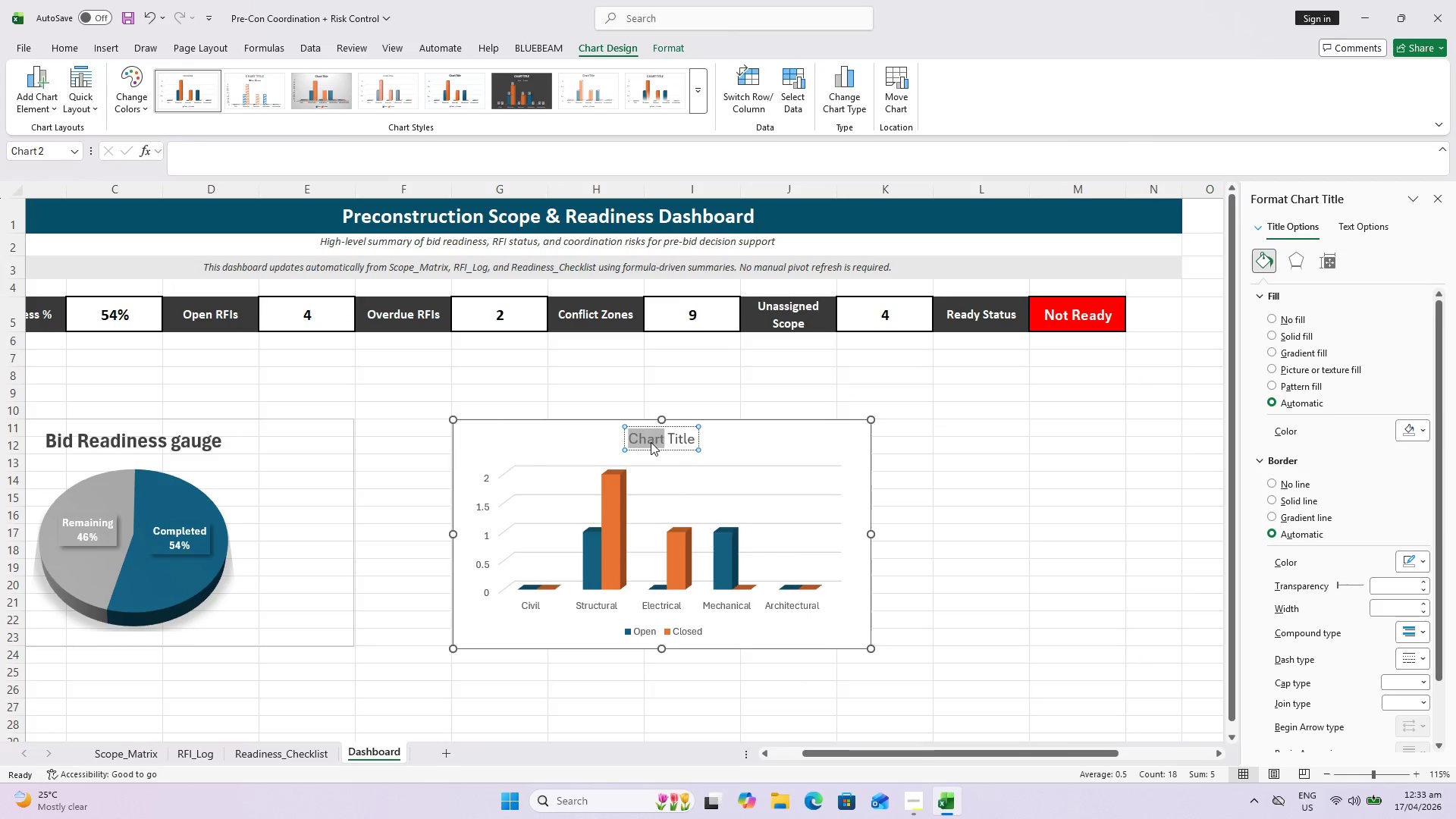 
key(Control+A)
 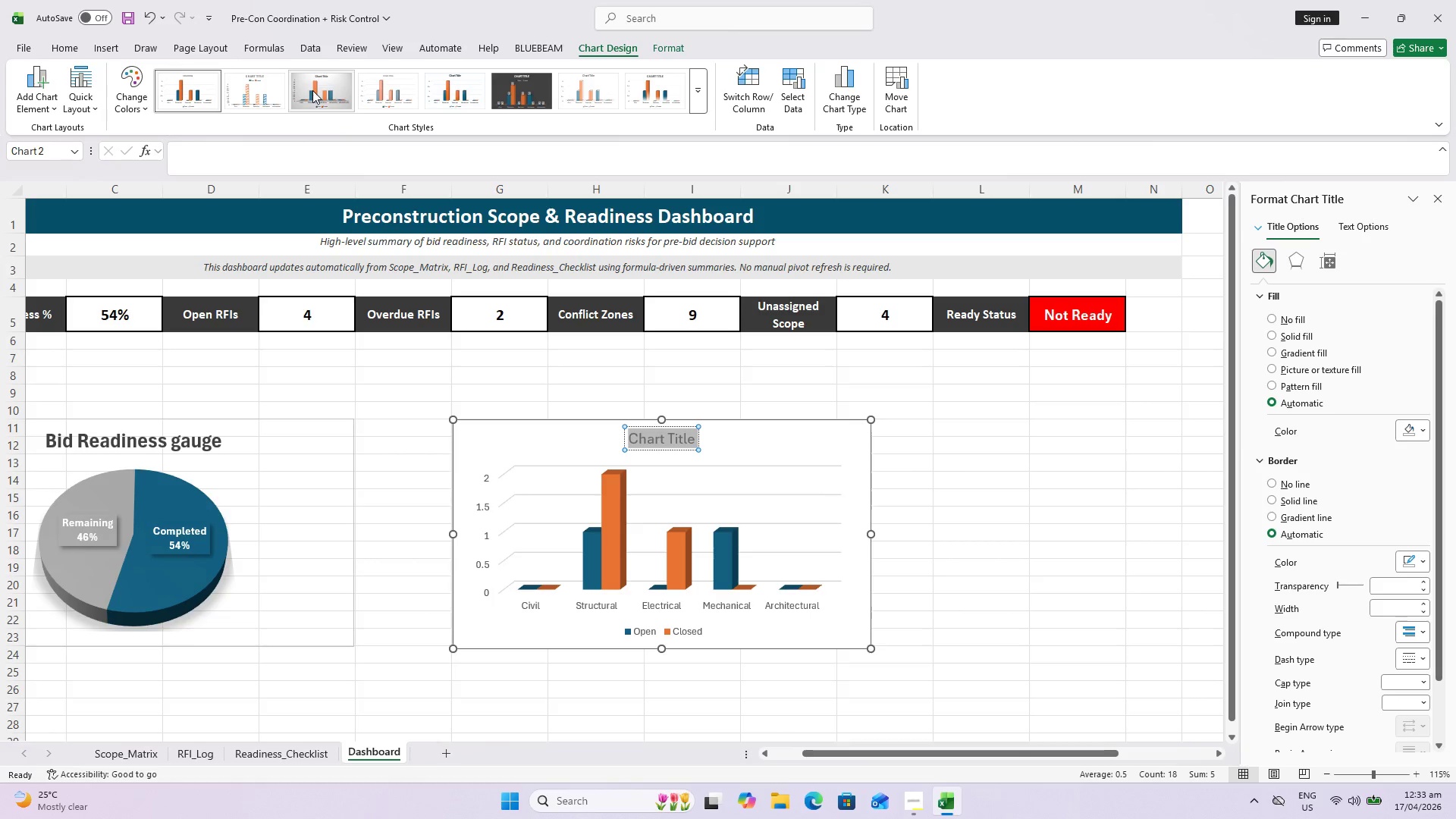 
left_click([312, 90])
 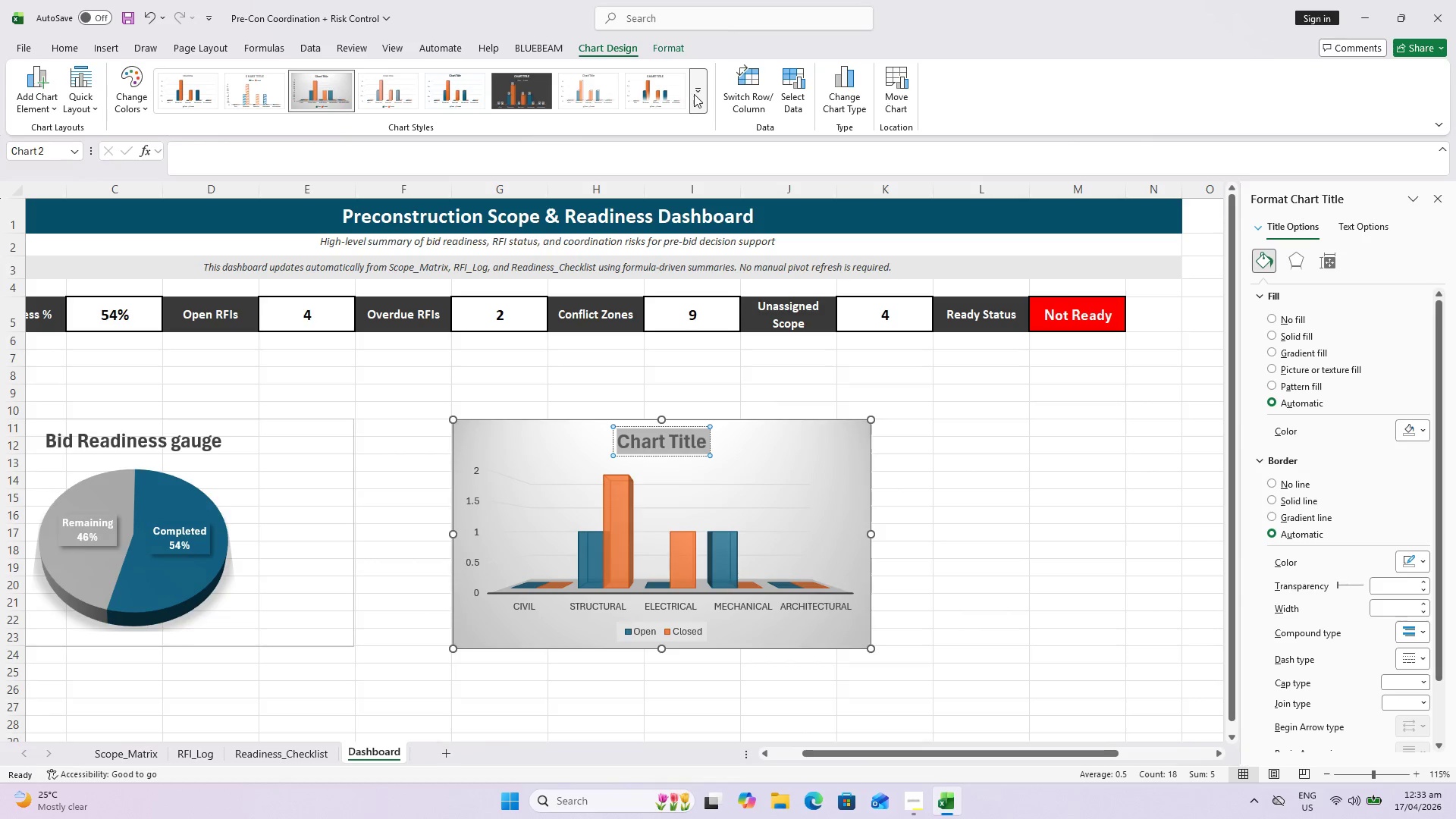 
left_click([694, 94])
 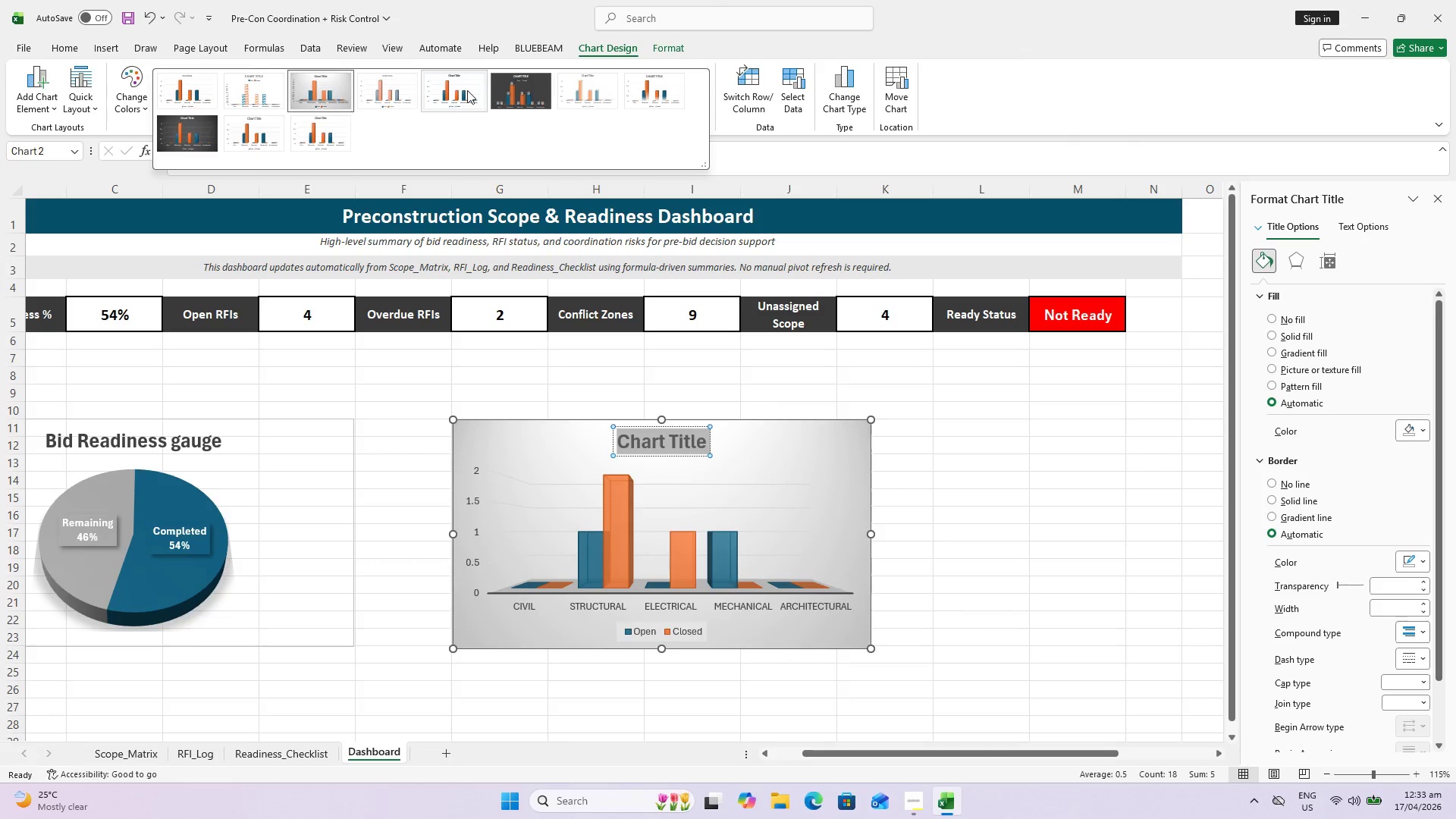 
left_click([467, 90])
 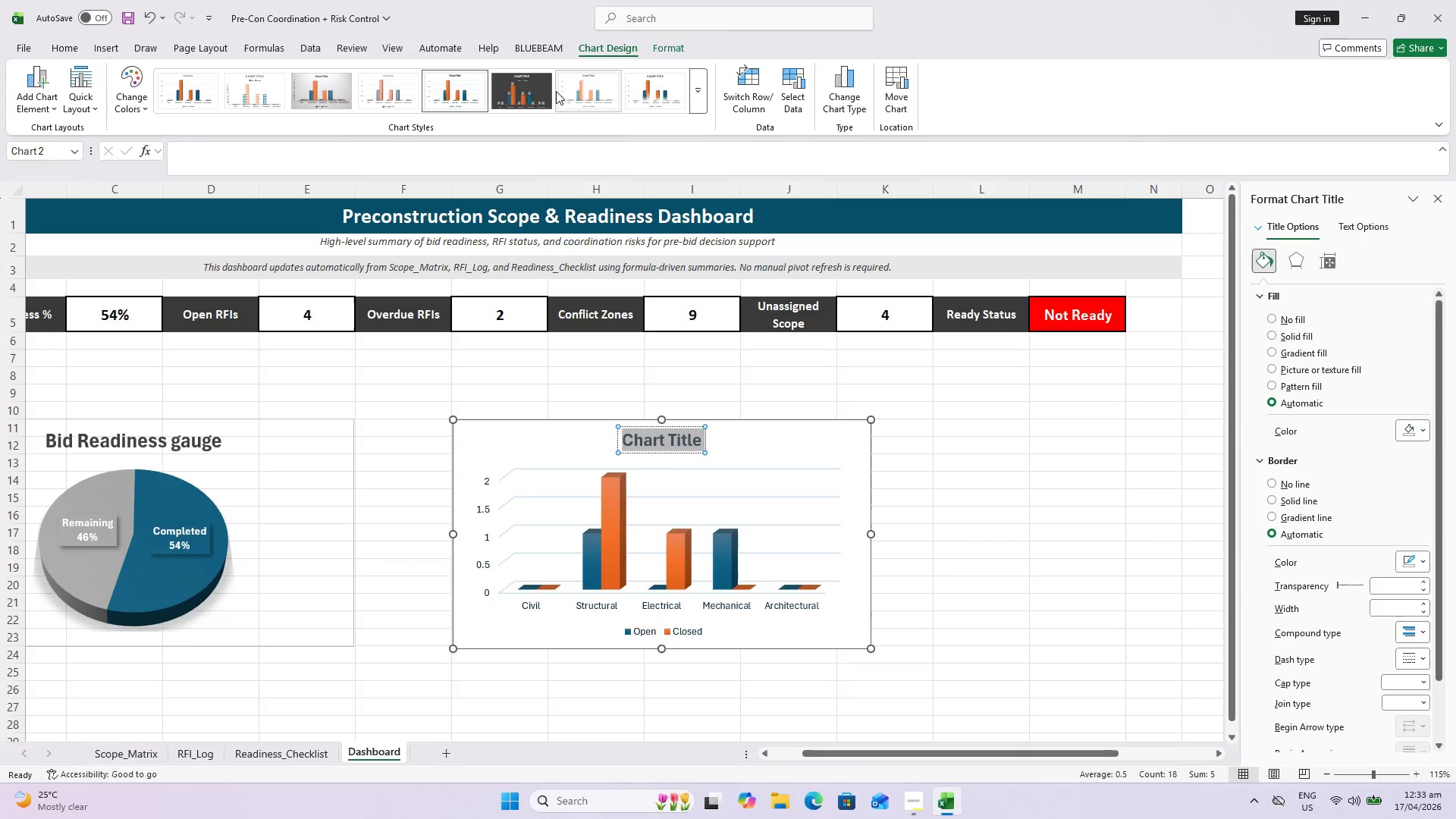 
wait(6.95)
 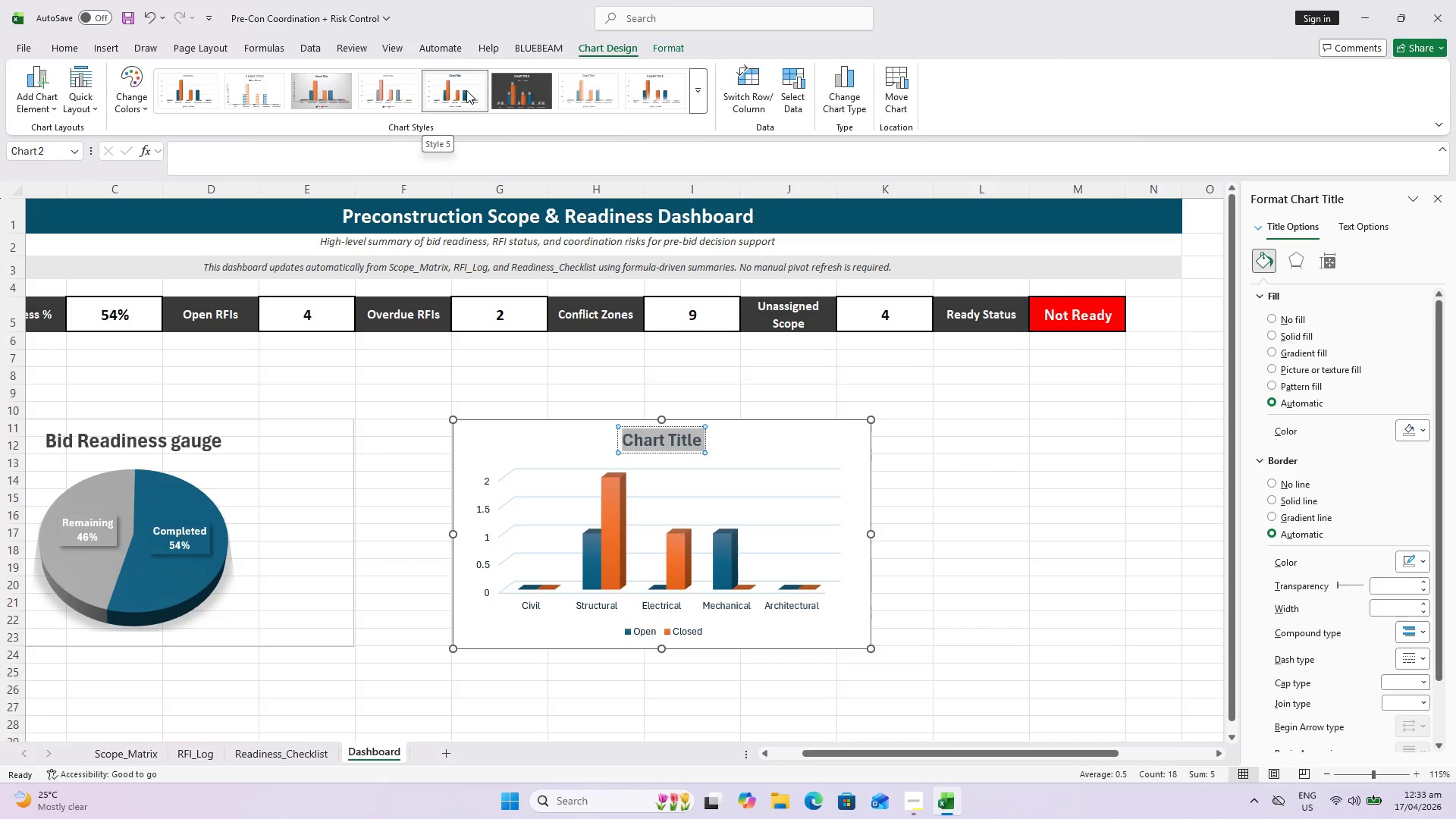 
left_click([165, 86])
 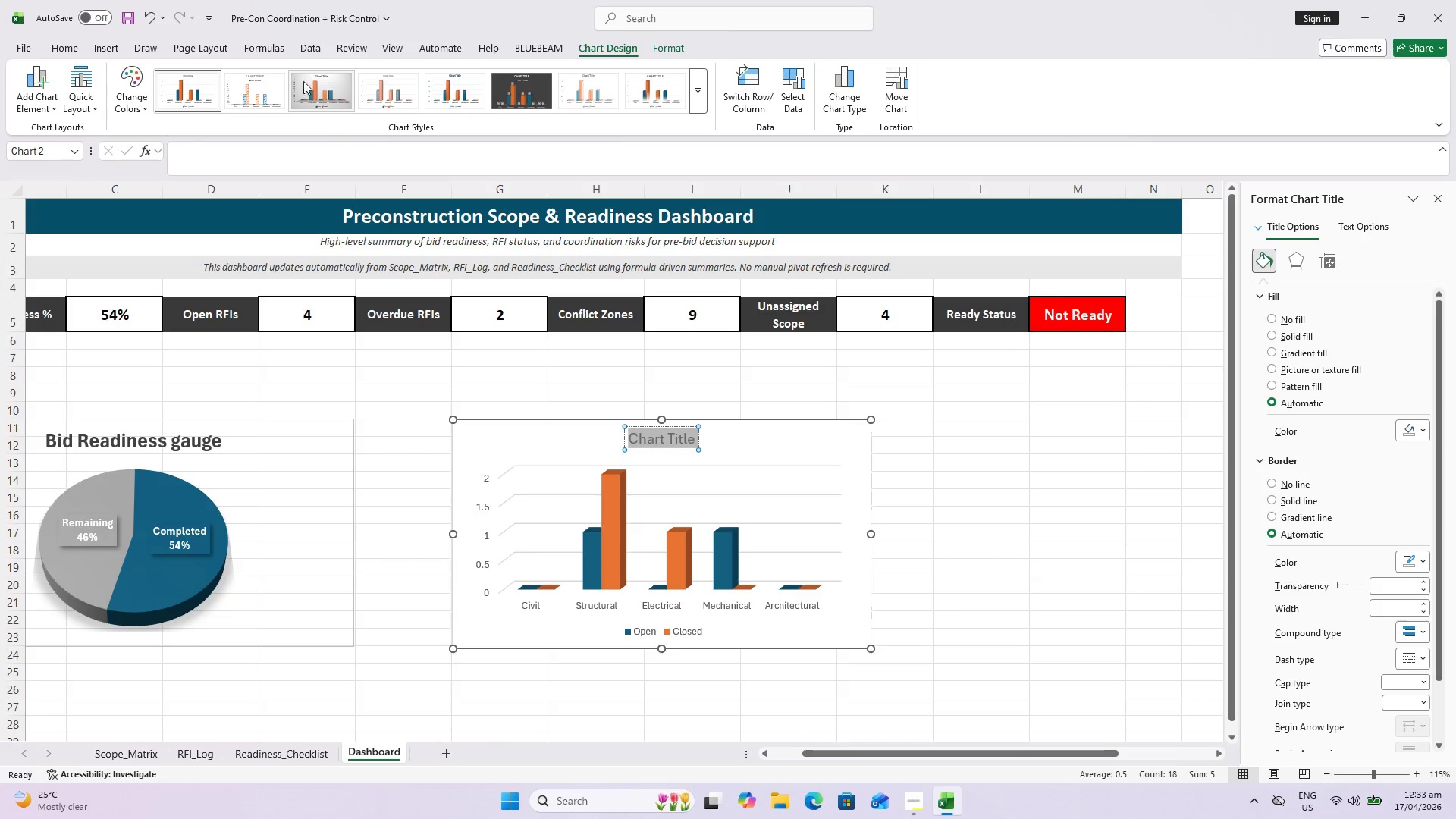 
wait(6.53)
 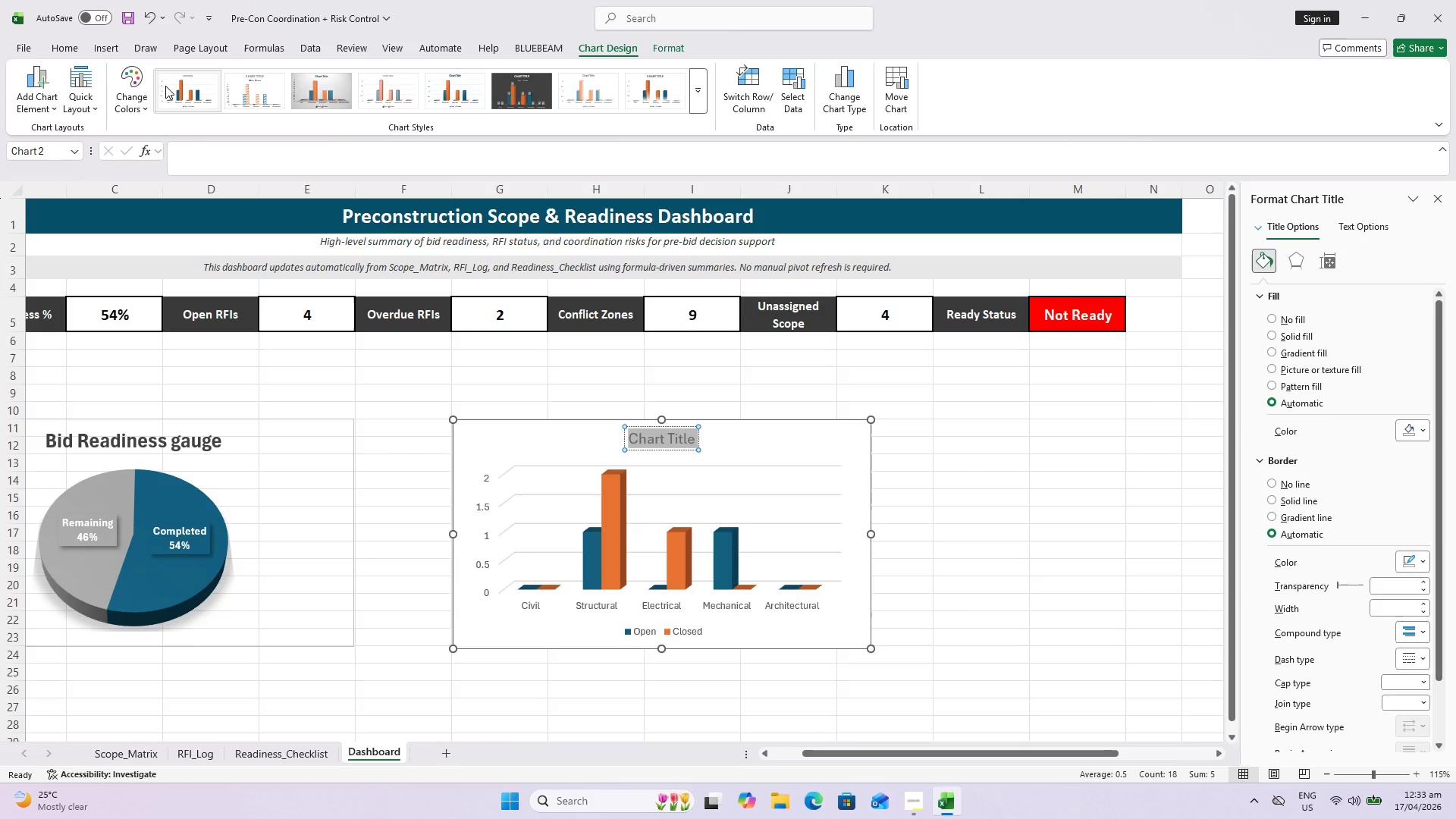 
left_click([475, 96])
 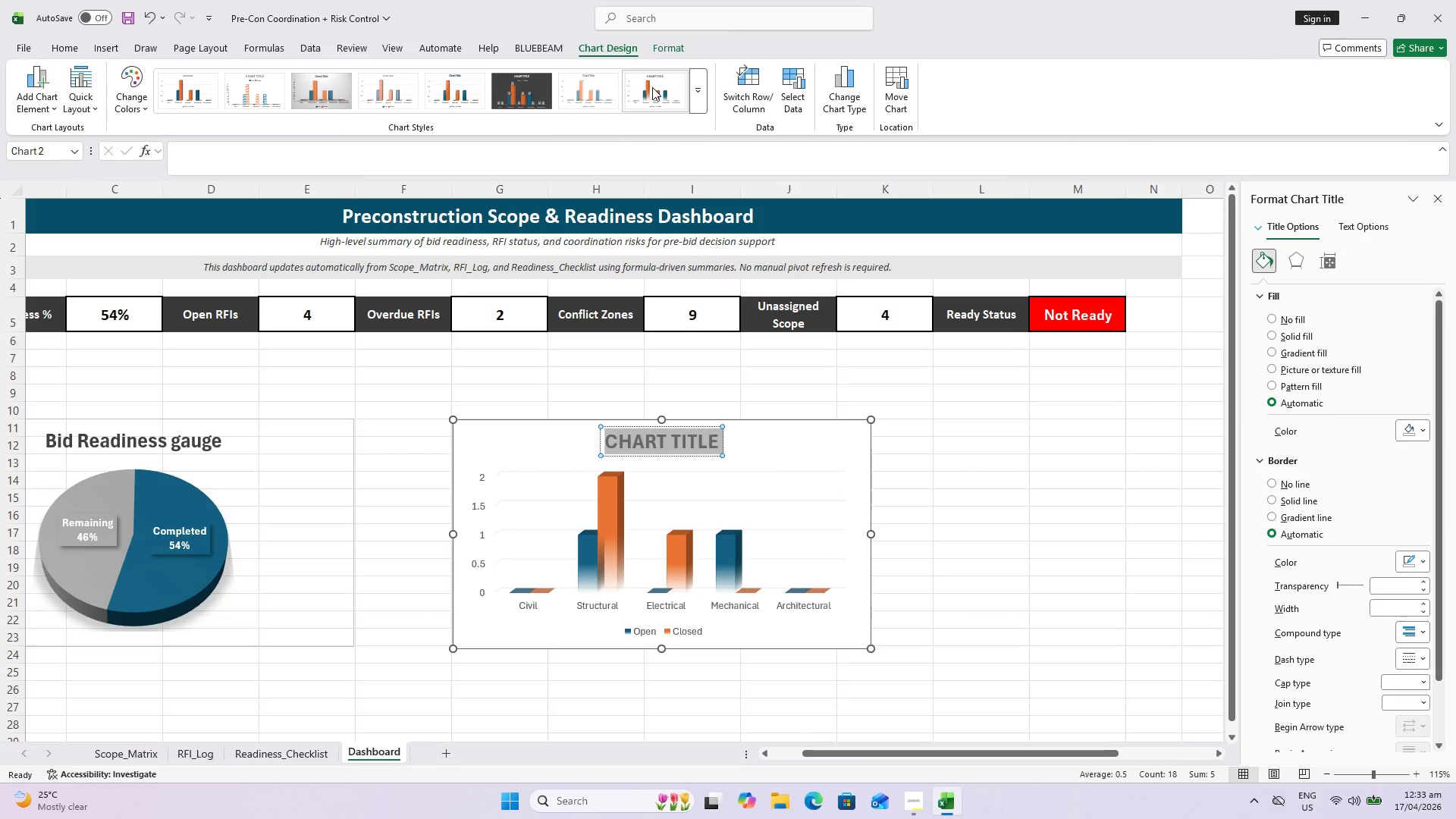 
wait(5.14)
 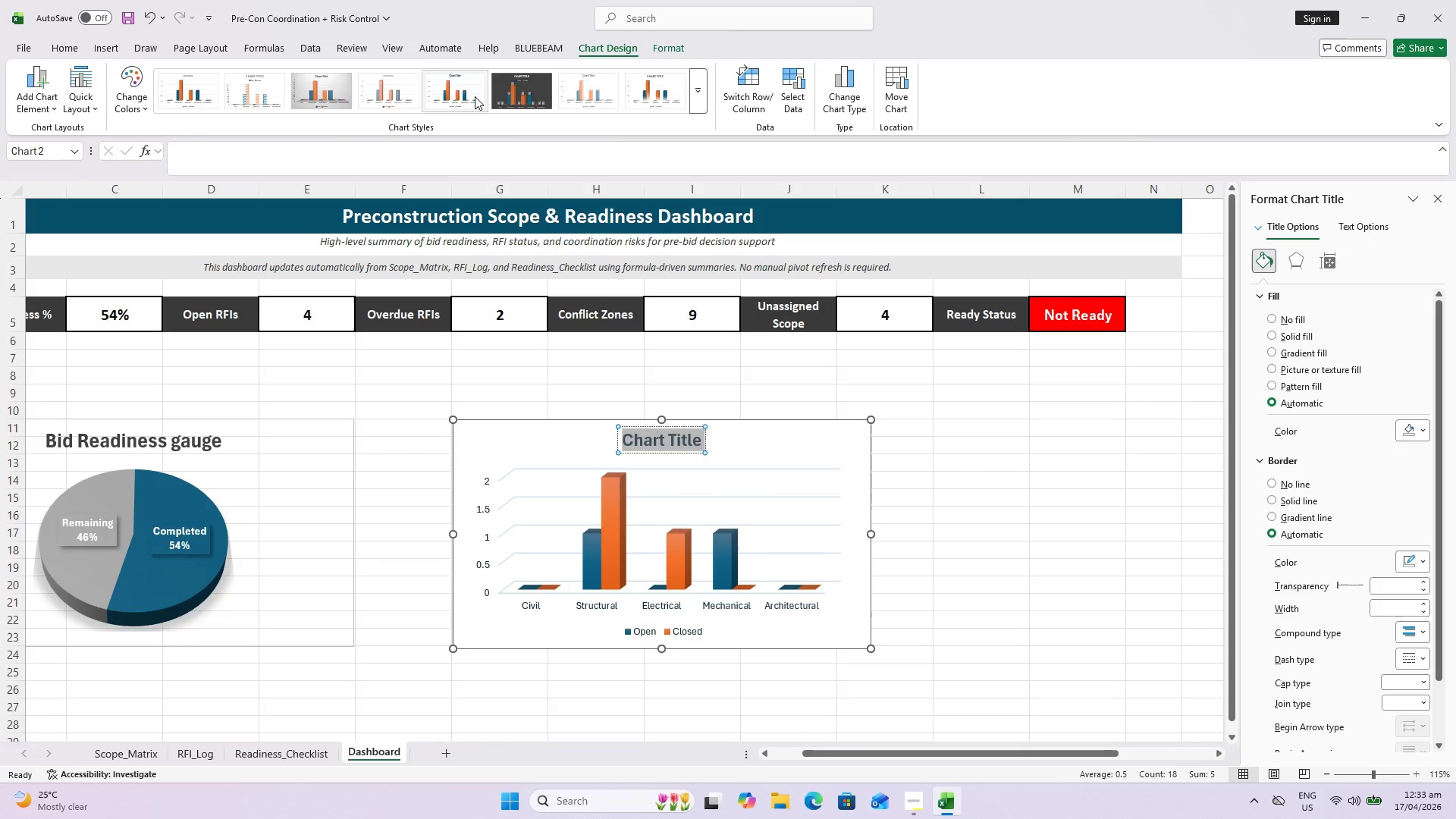 
left_click([441, 86])
 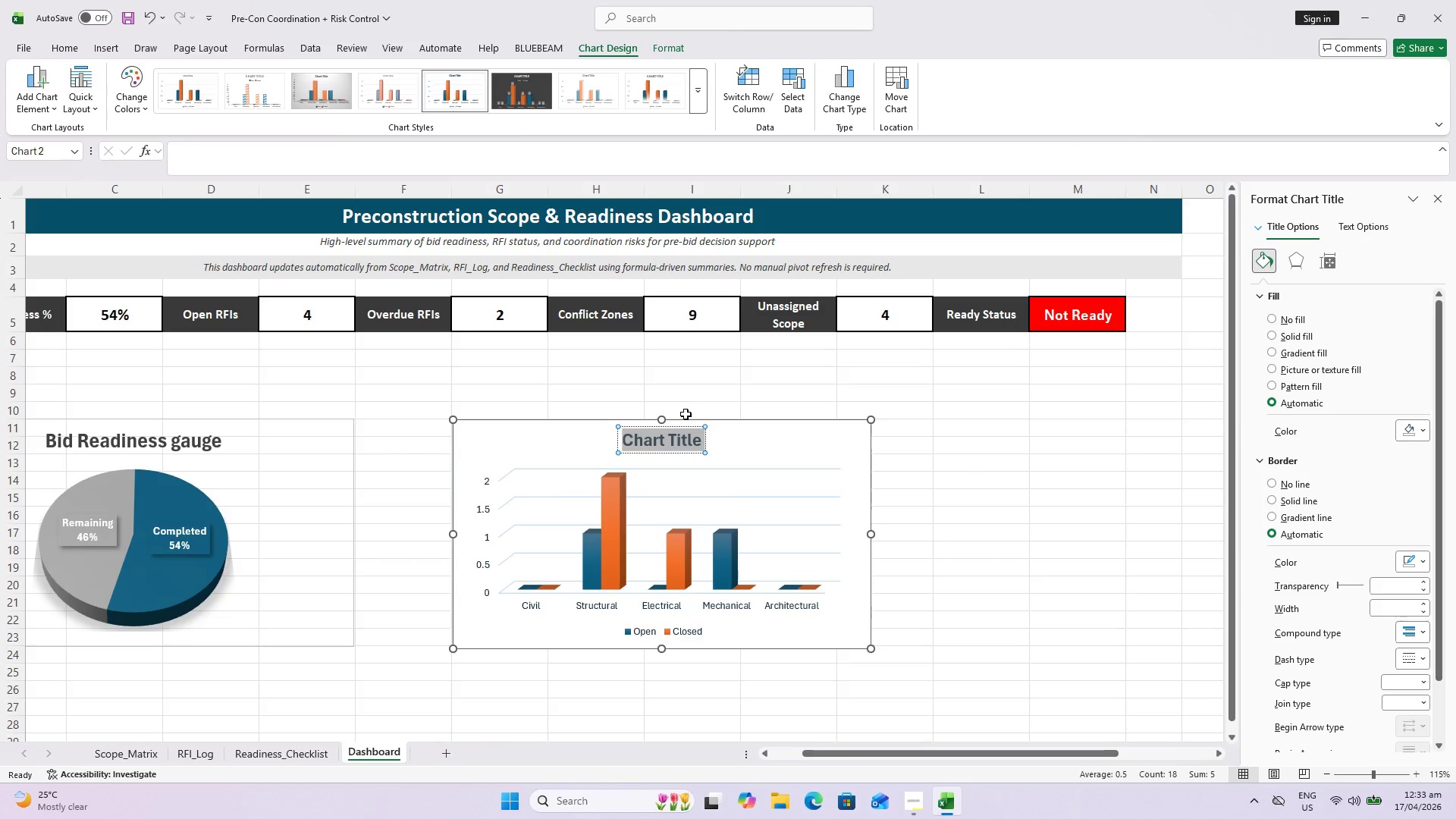 
double_click([674, 439])
 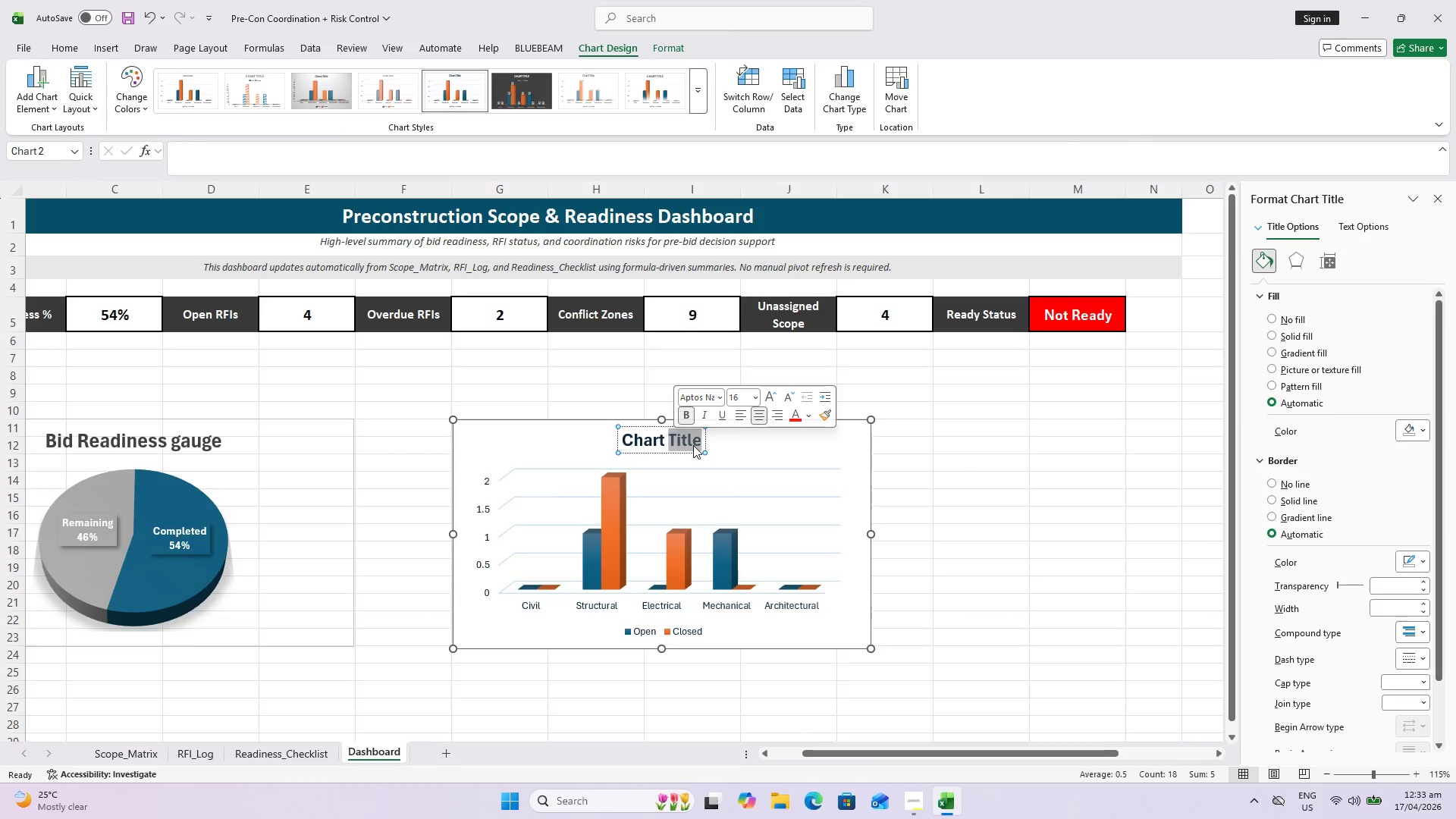 
key(Control+ControlLeft)
 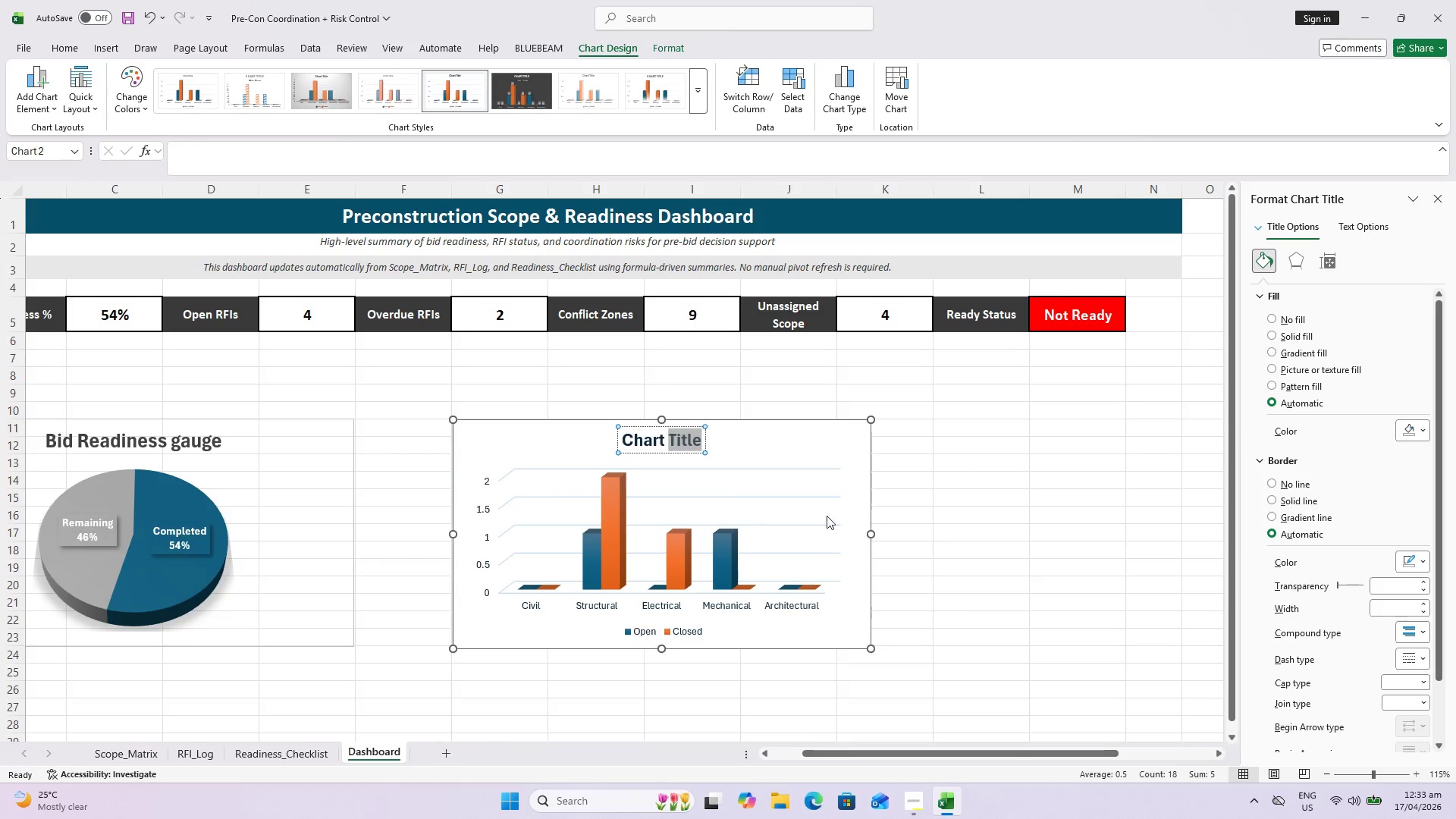 
key(Control+A)
 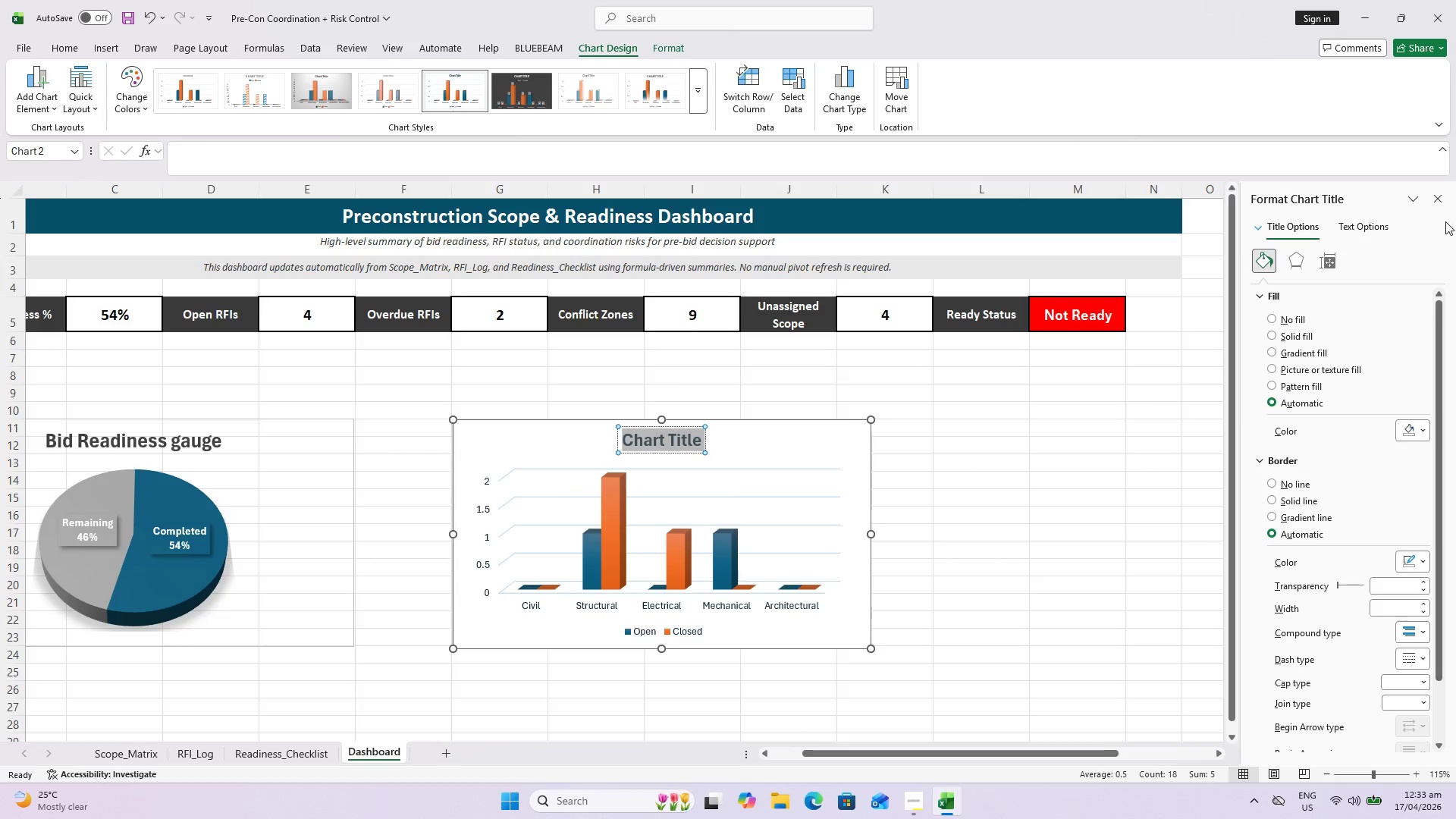 
left_click([1442, 196])
 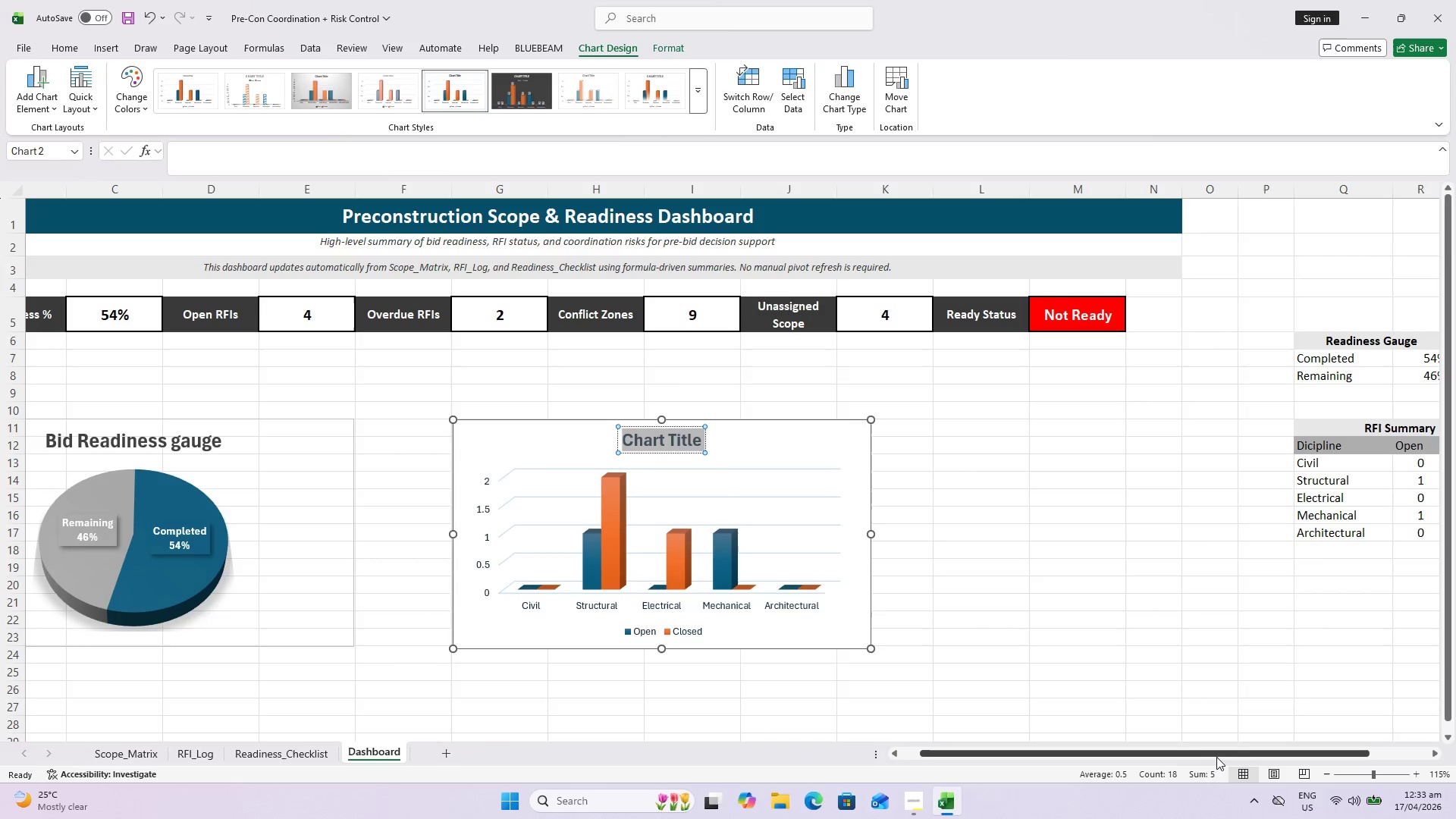 
left_click_drag(start_coordinate=[1216, 756], to_coordinate=[1288, 747])
 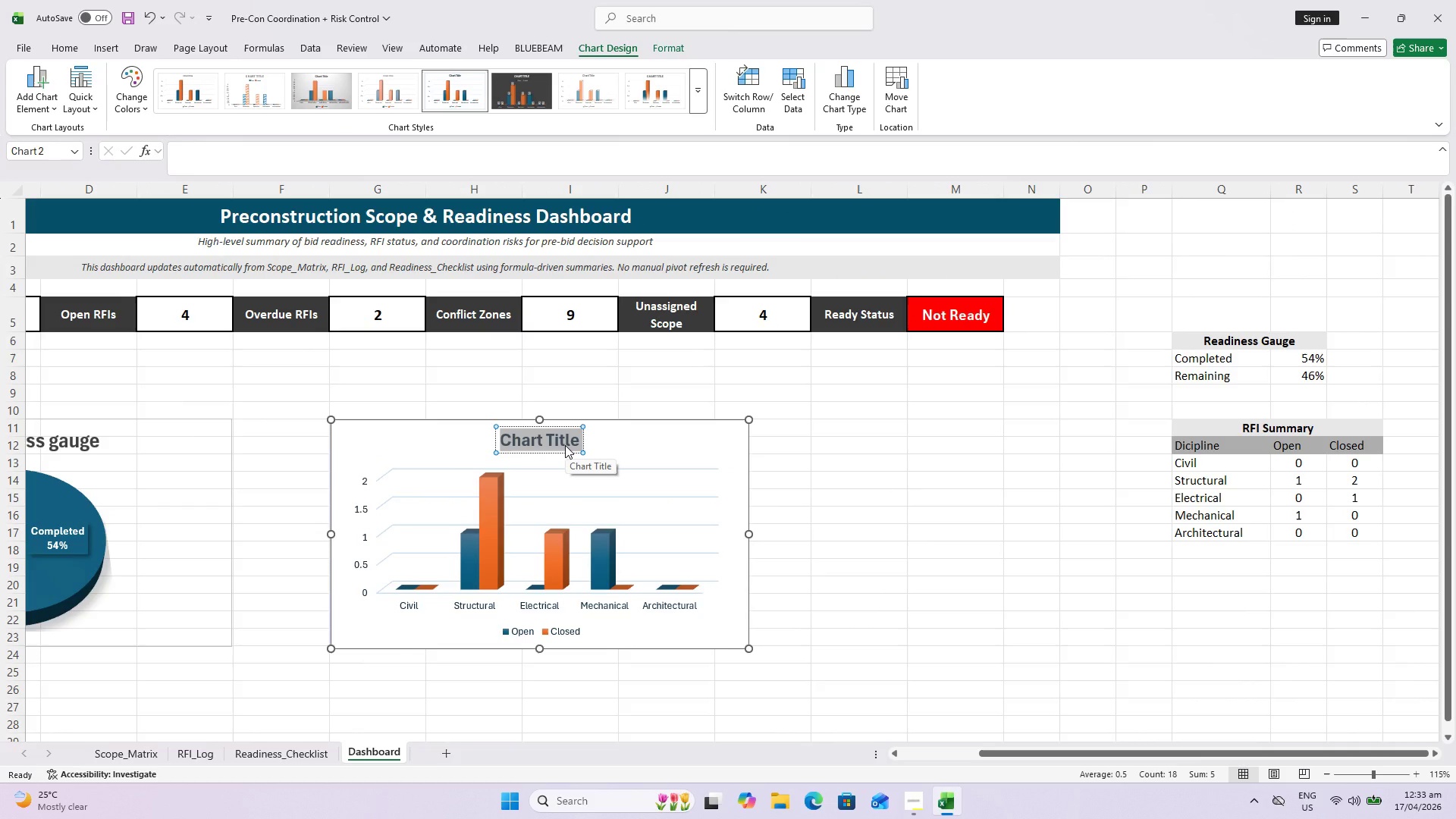 
type(F)
key(Backspace)
type(RFi)
key(Backspace)
type(I Status by Discipline)
 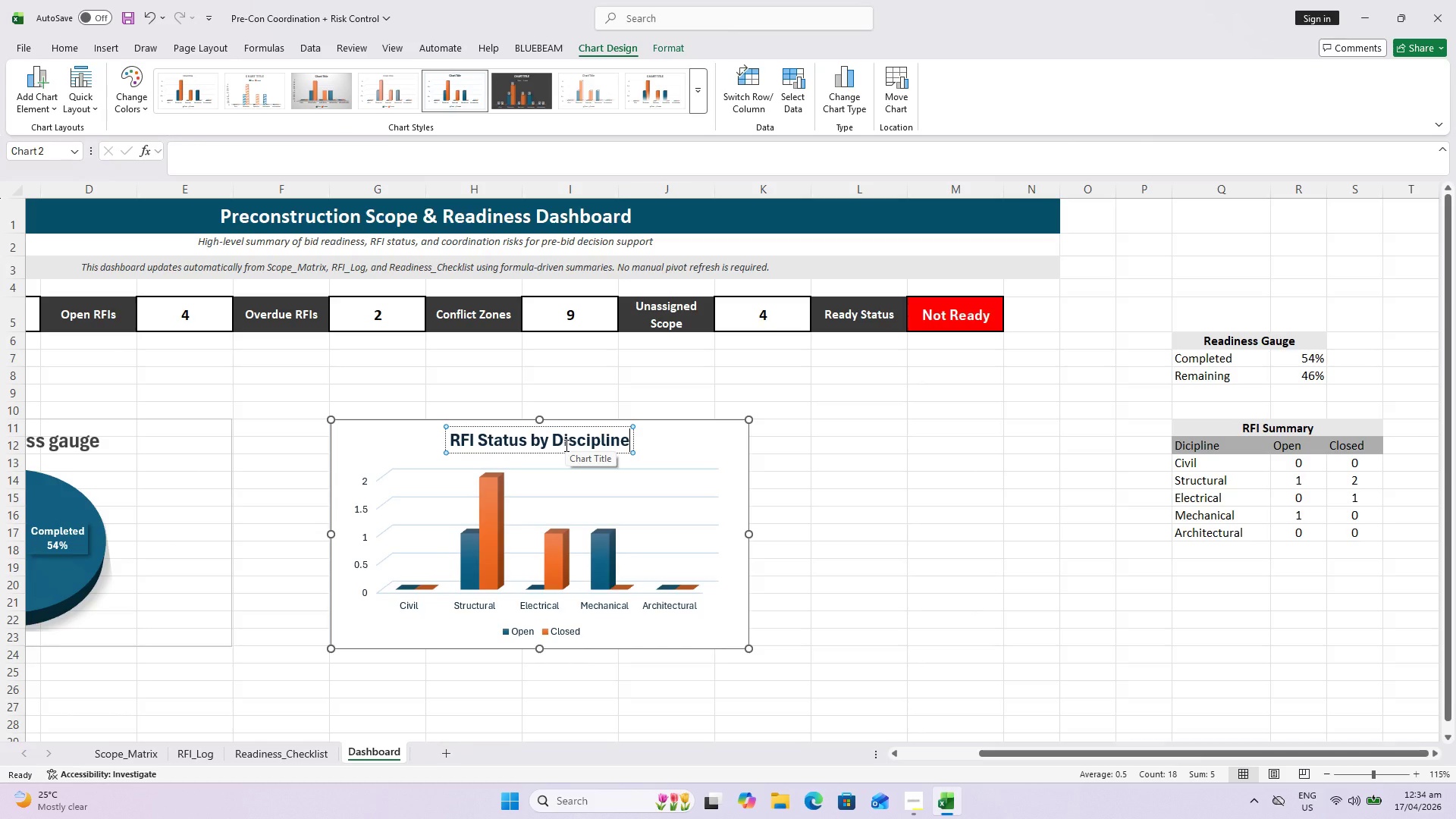 
wait(10.03)
 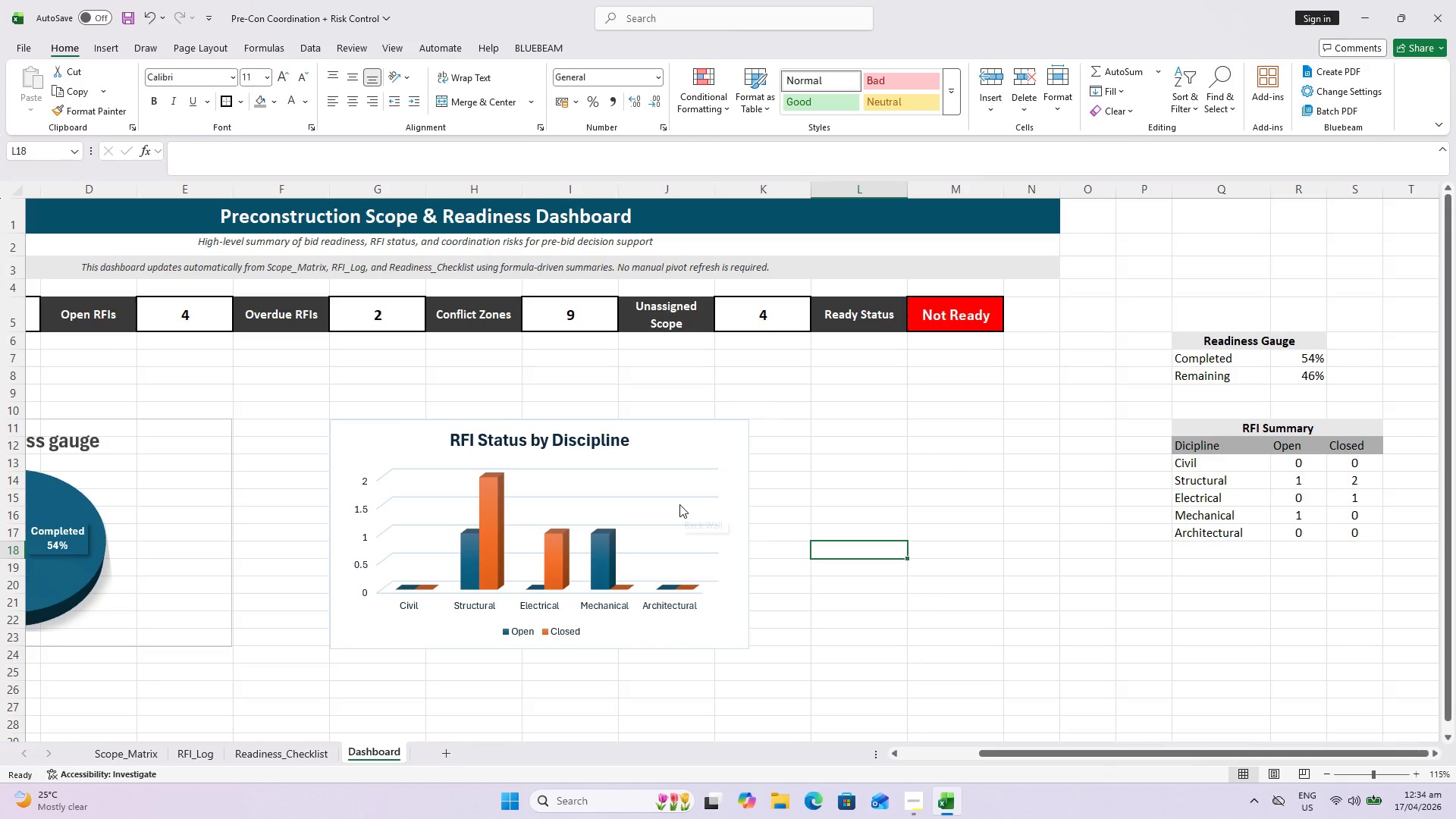 
left_click([530, 629])
 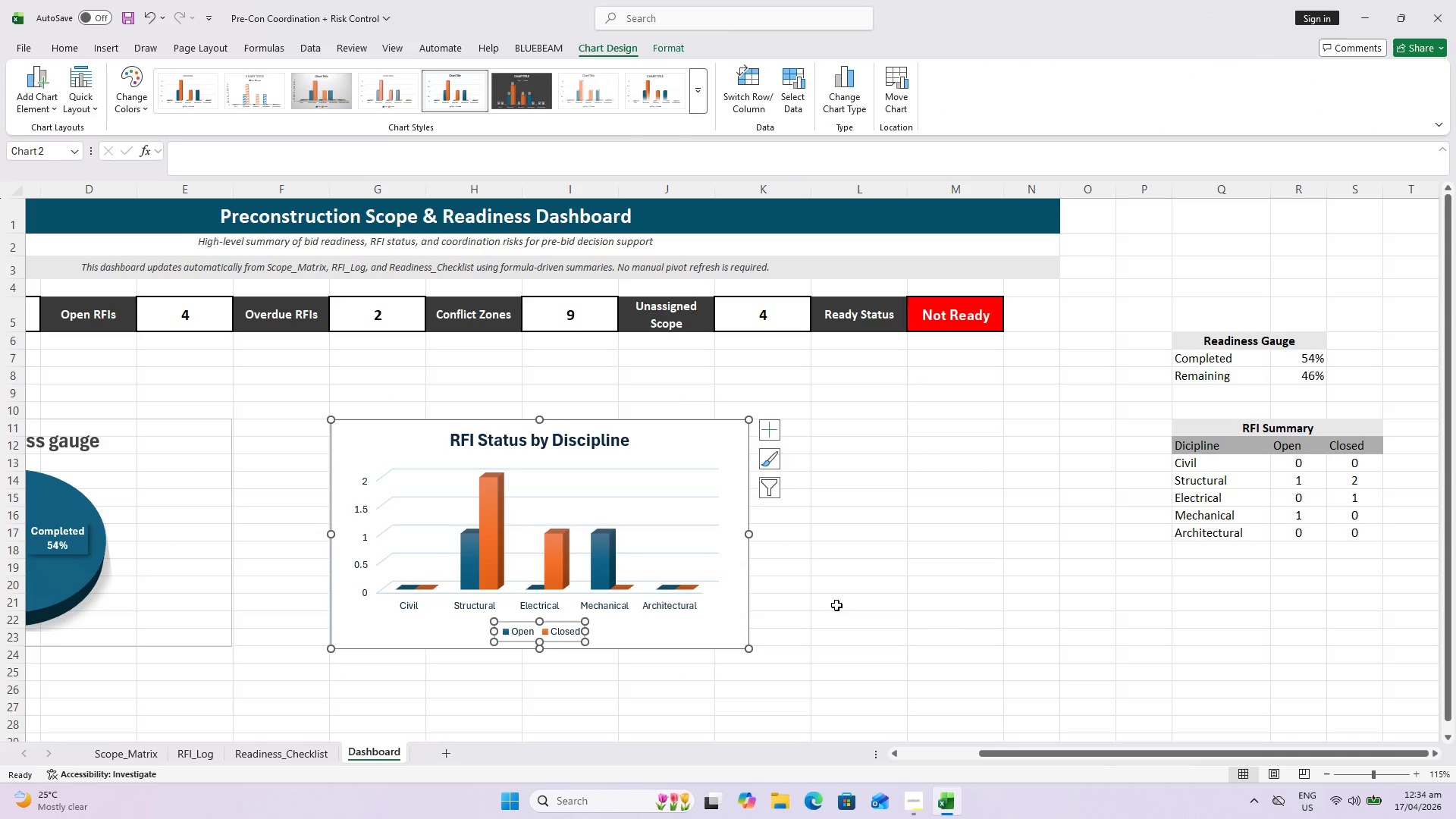 
left_click([838, 604])
 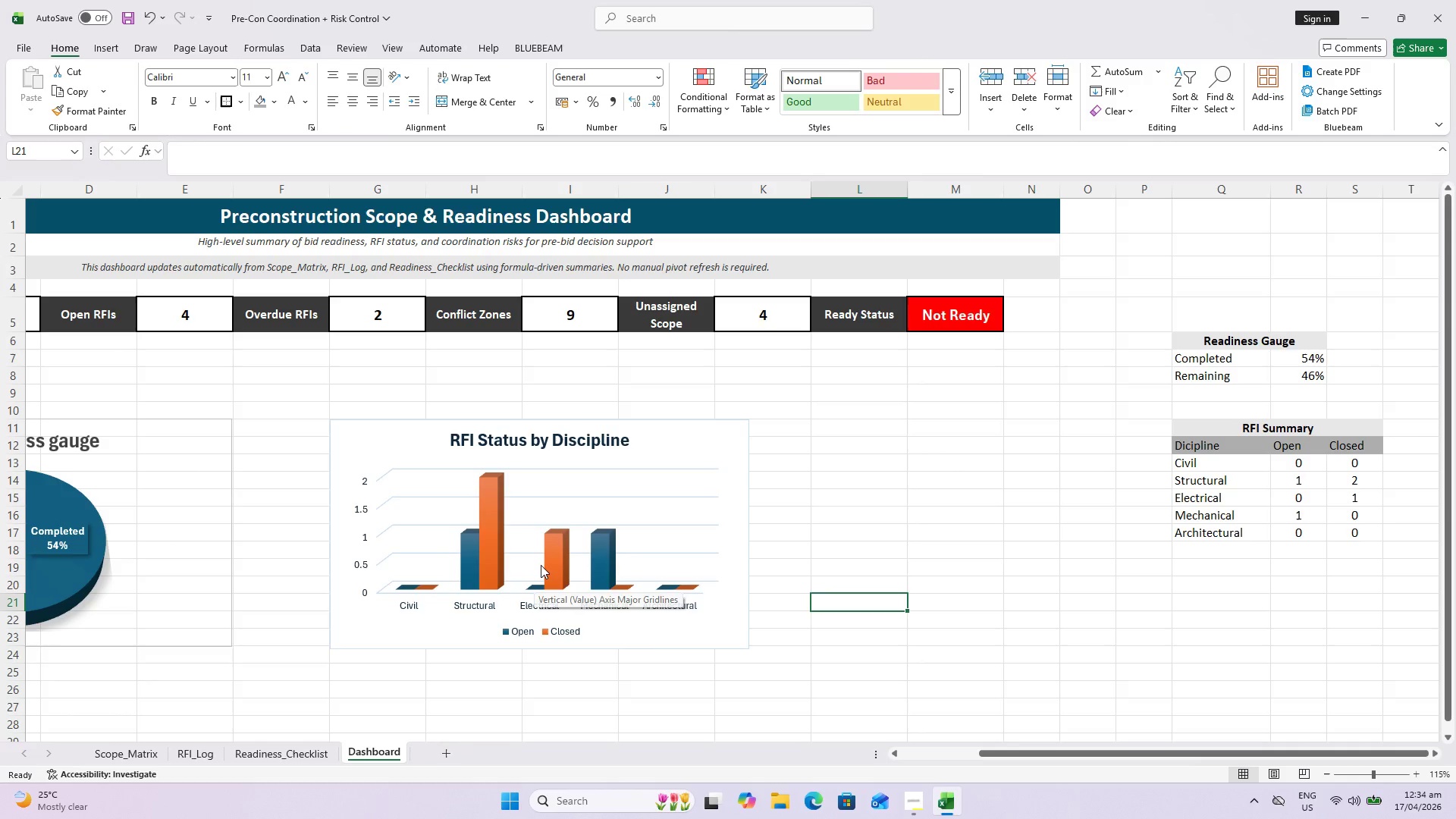 
wait(6.23)
 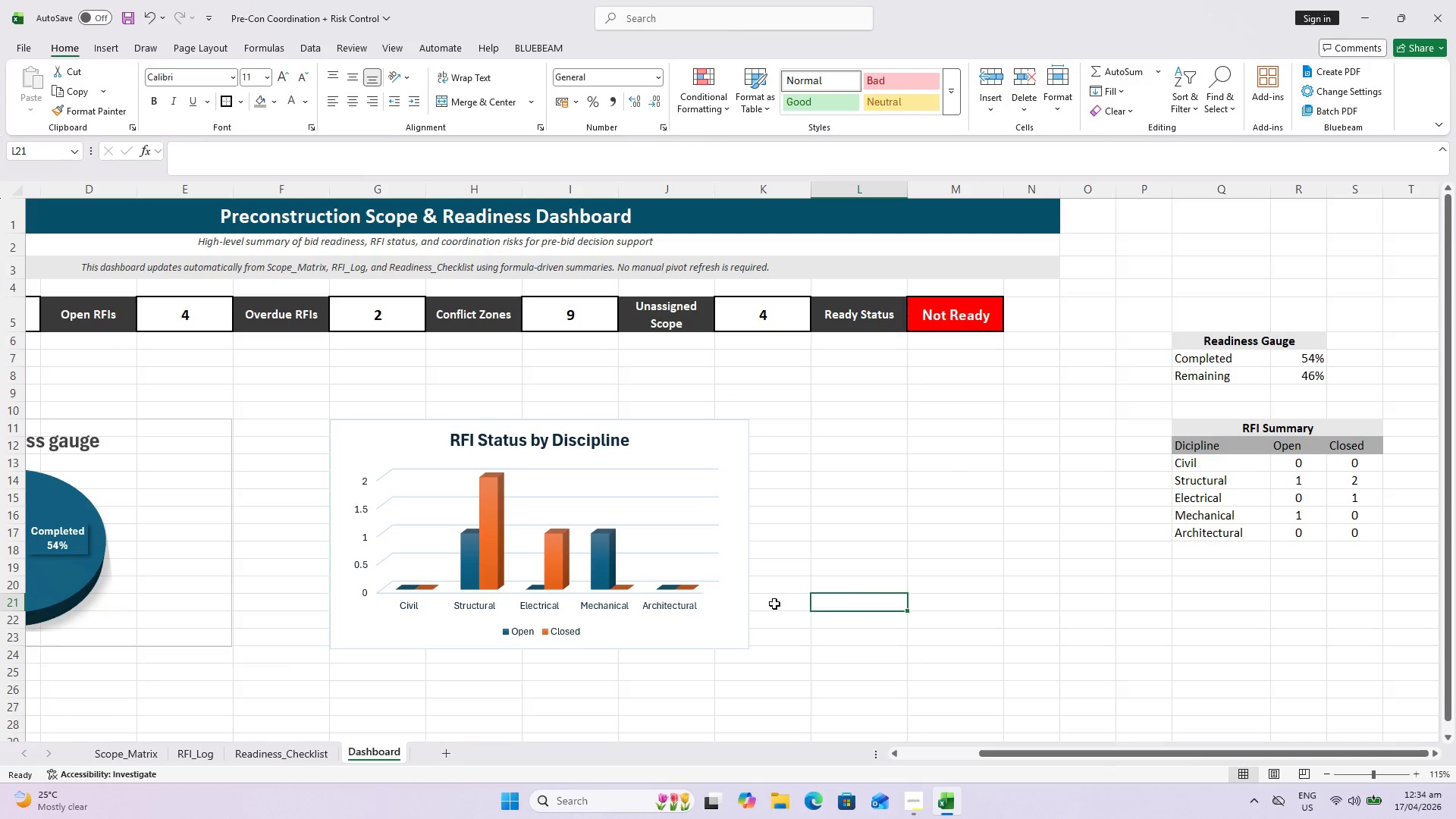 
double_click([716, 444])
 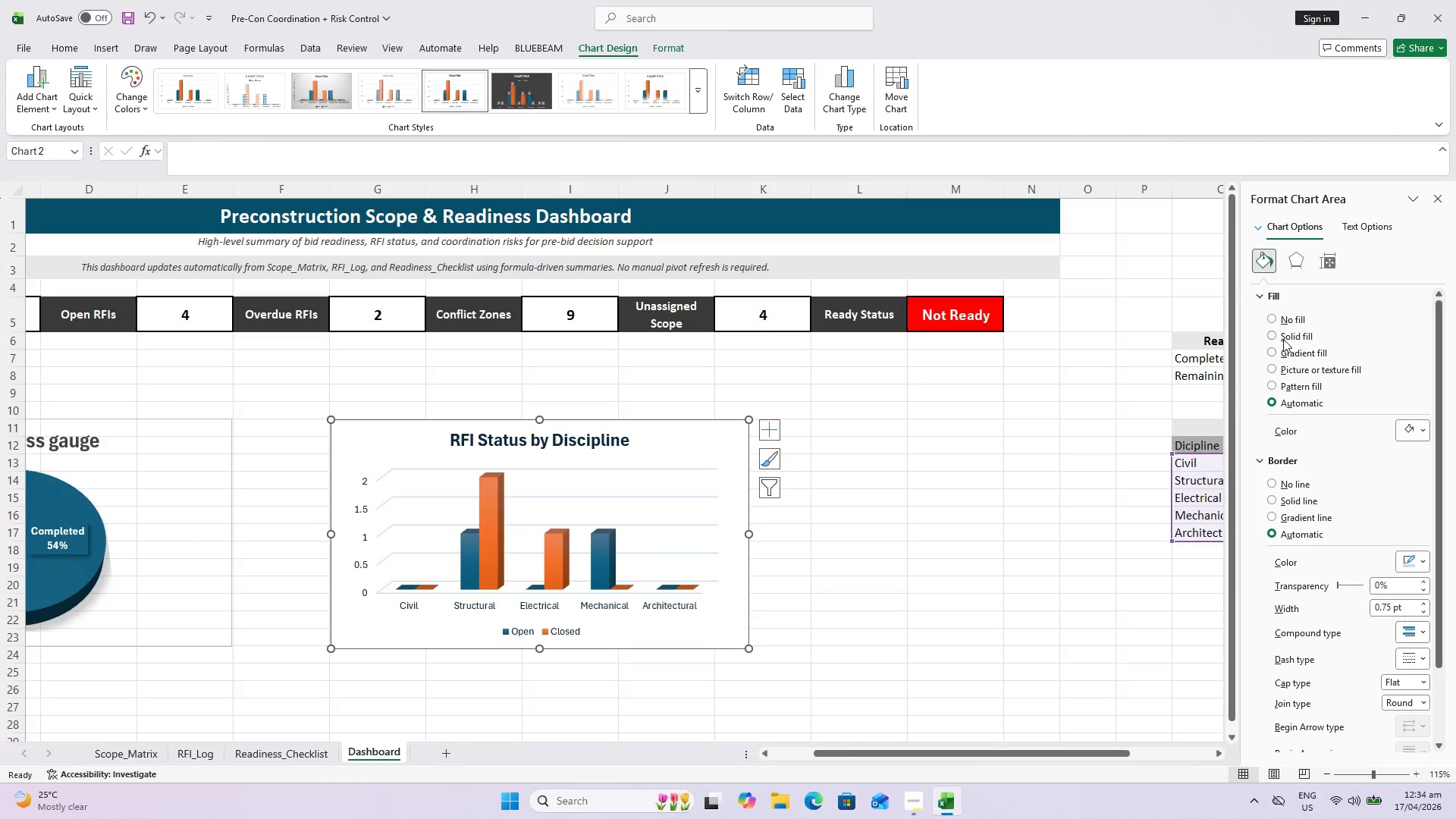 
left_click([1276, 323])
 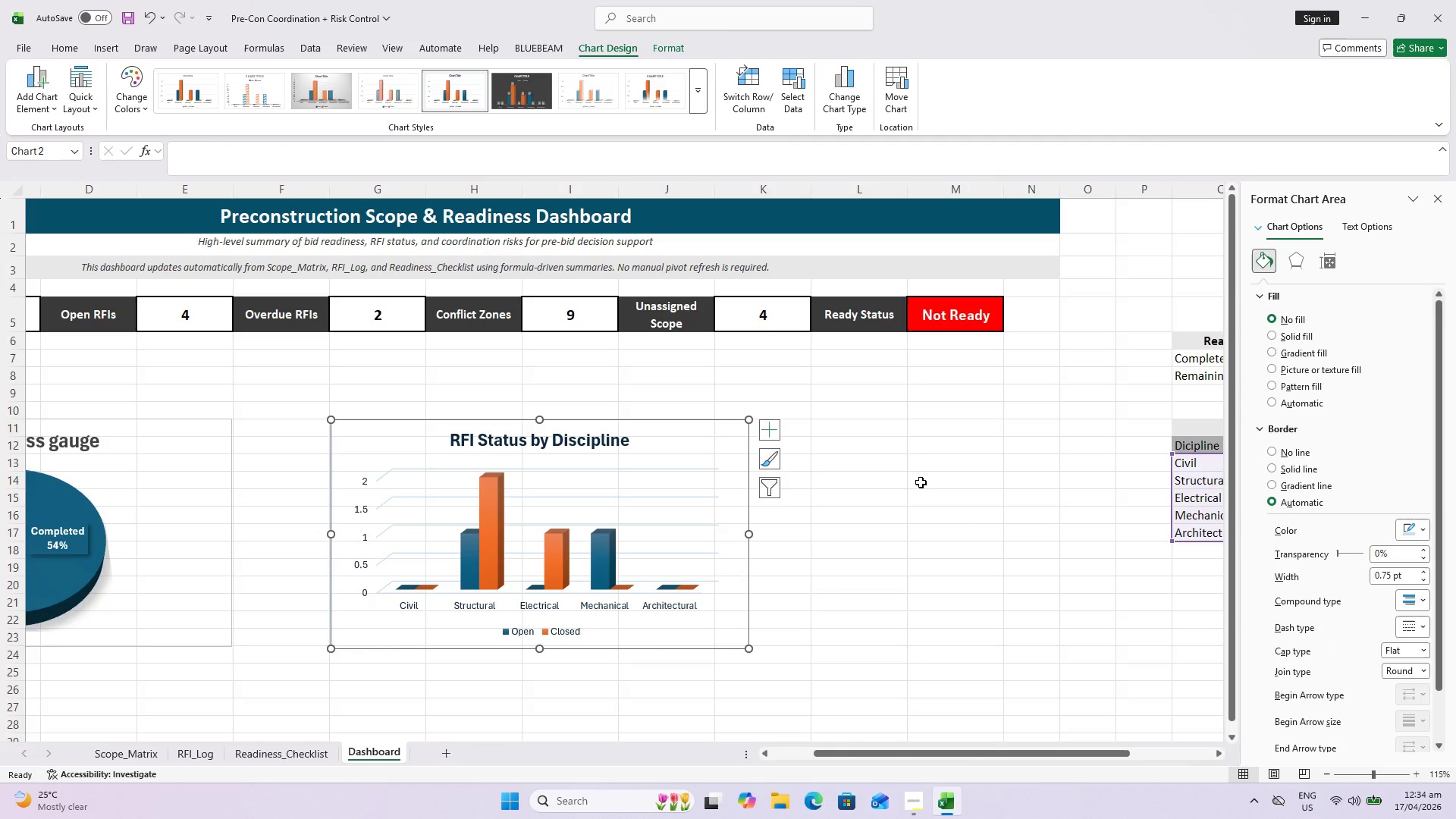 
left_click([921, 482])
 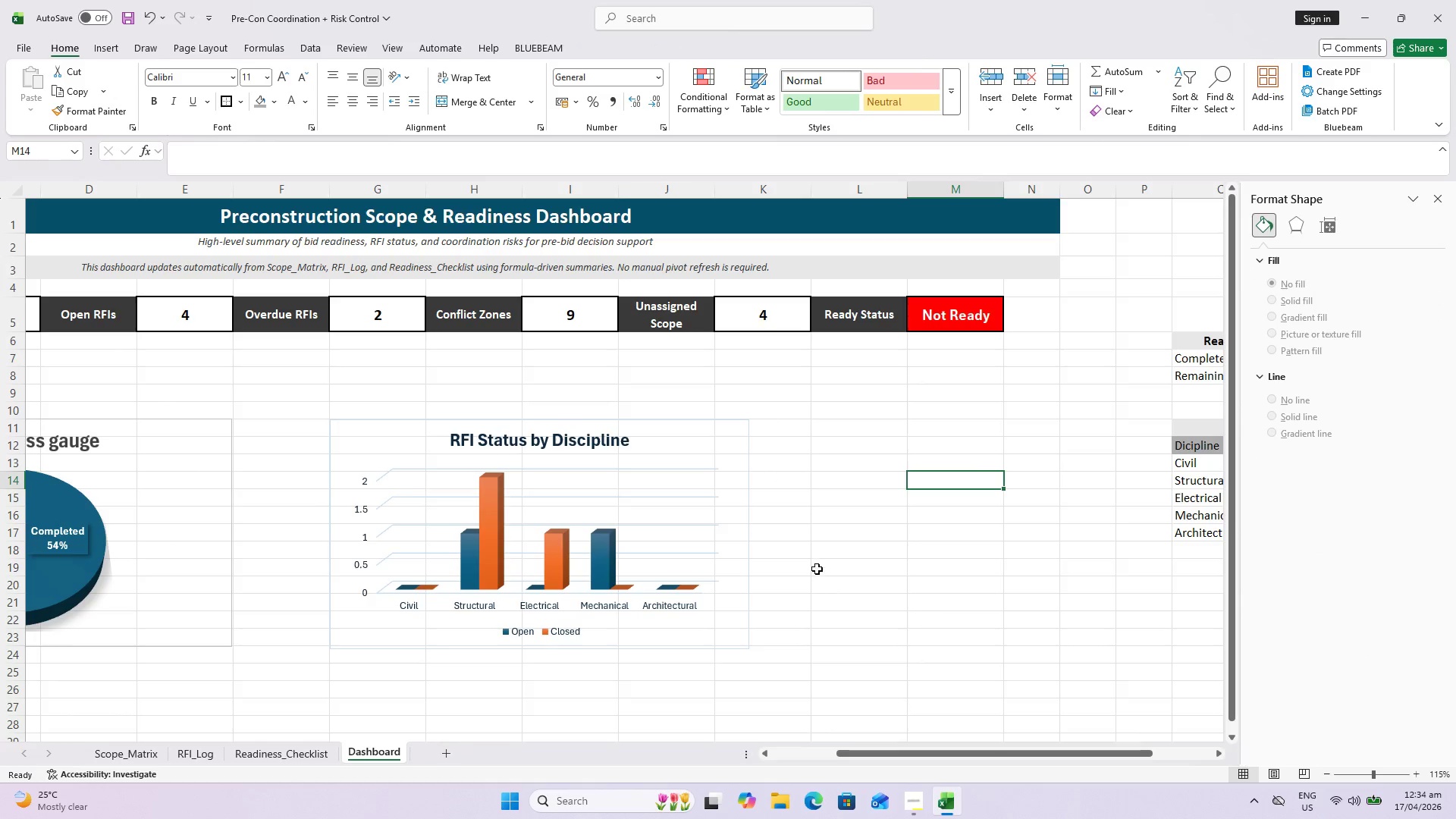 
left_click([879, 549])
 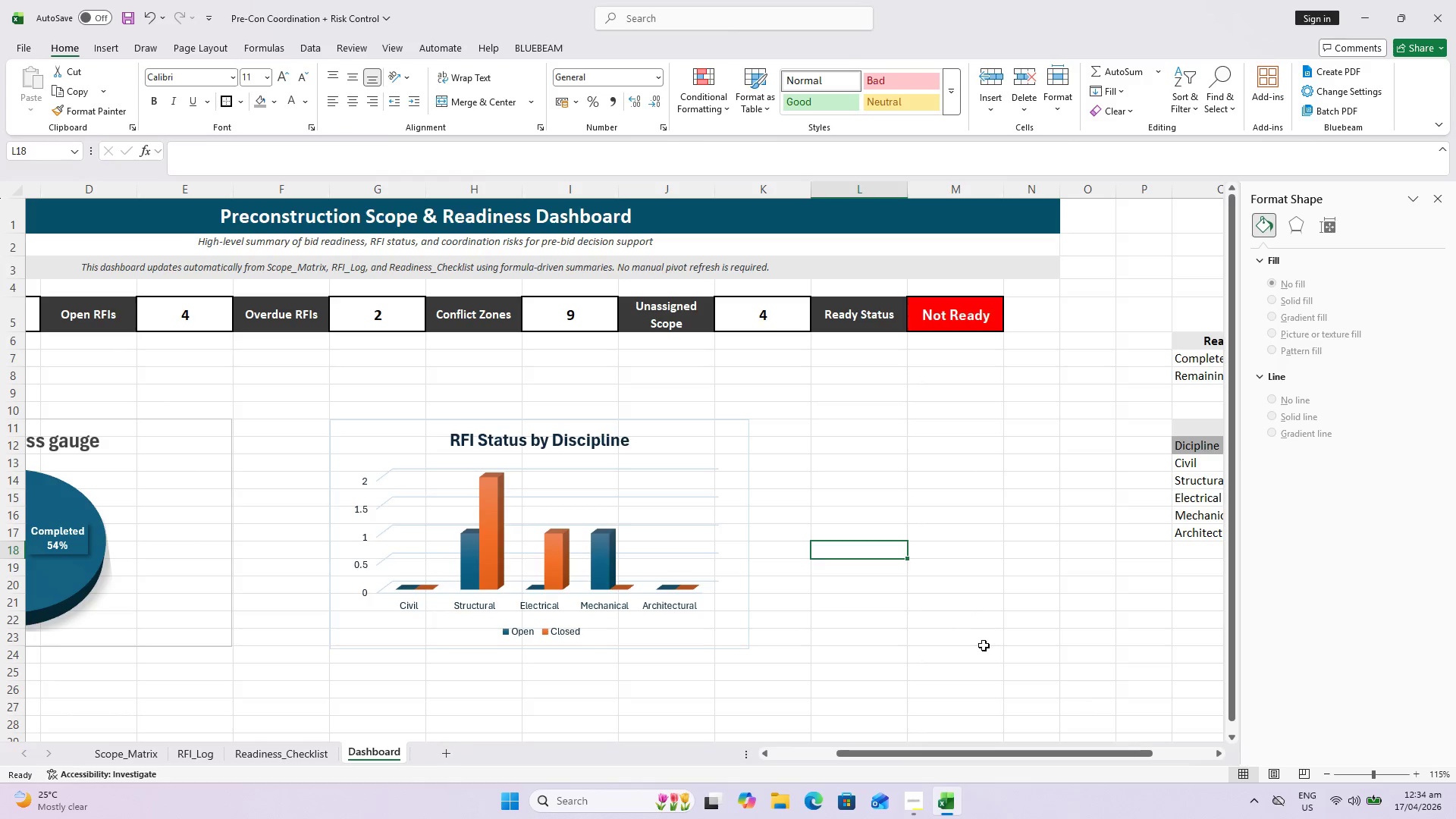 
scroll: coordinate [963, 626], scroll_direction: down, amount: 1.0
 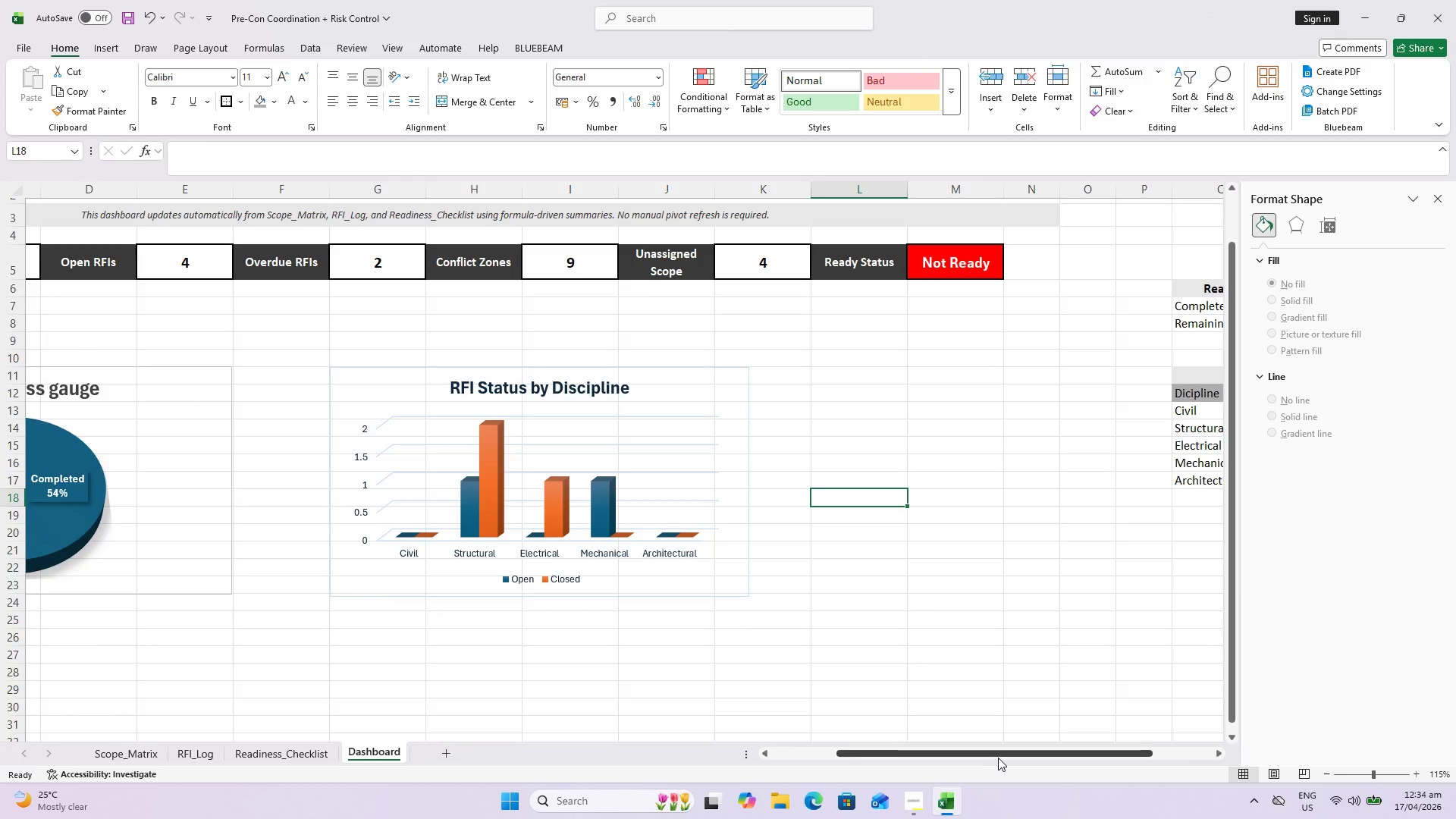 
left_click_drag(start_coordinate=[994, 755], to_coordinate=[830, 755])
 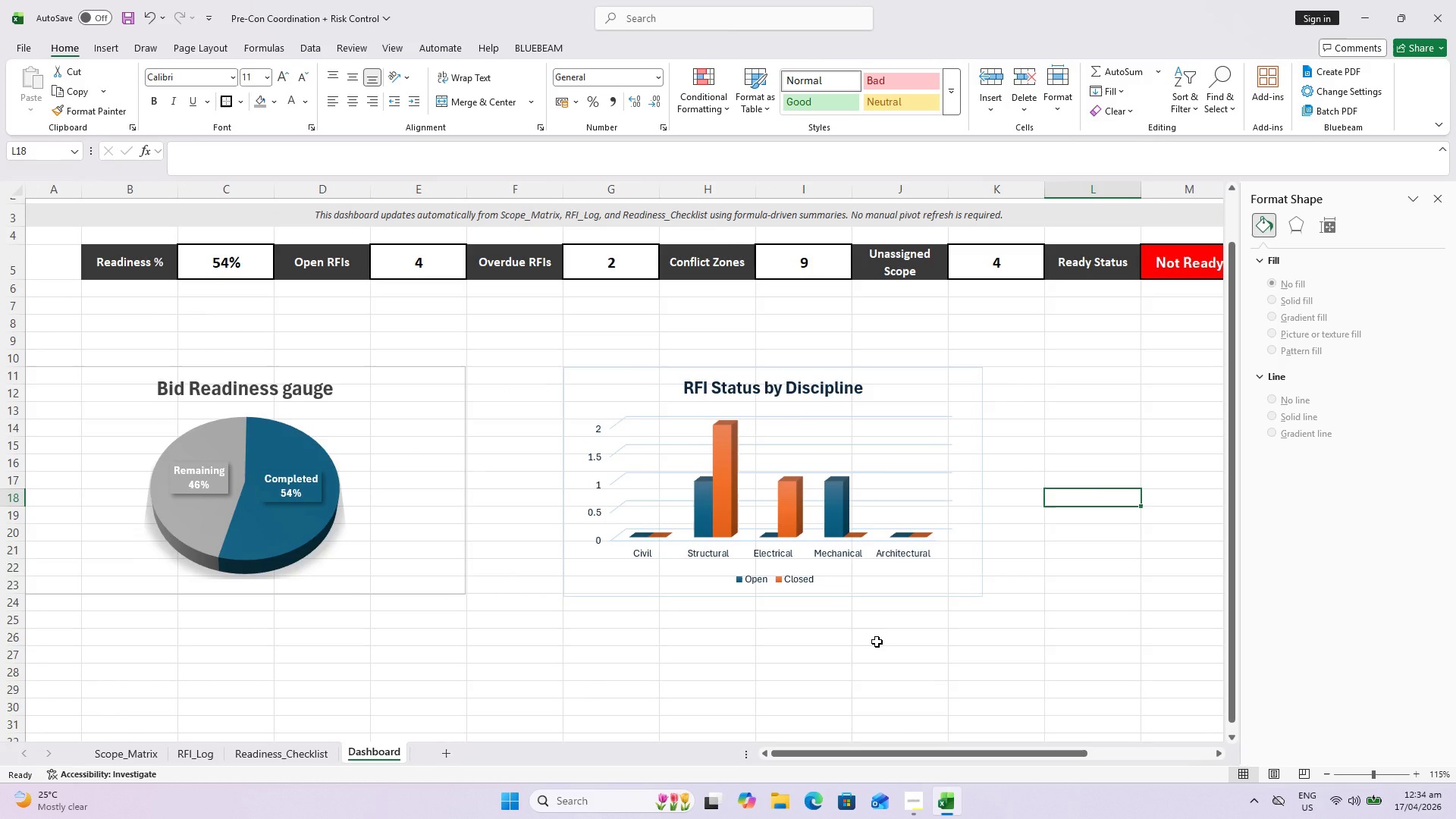 
key(Control+S)
 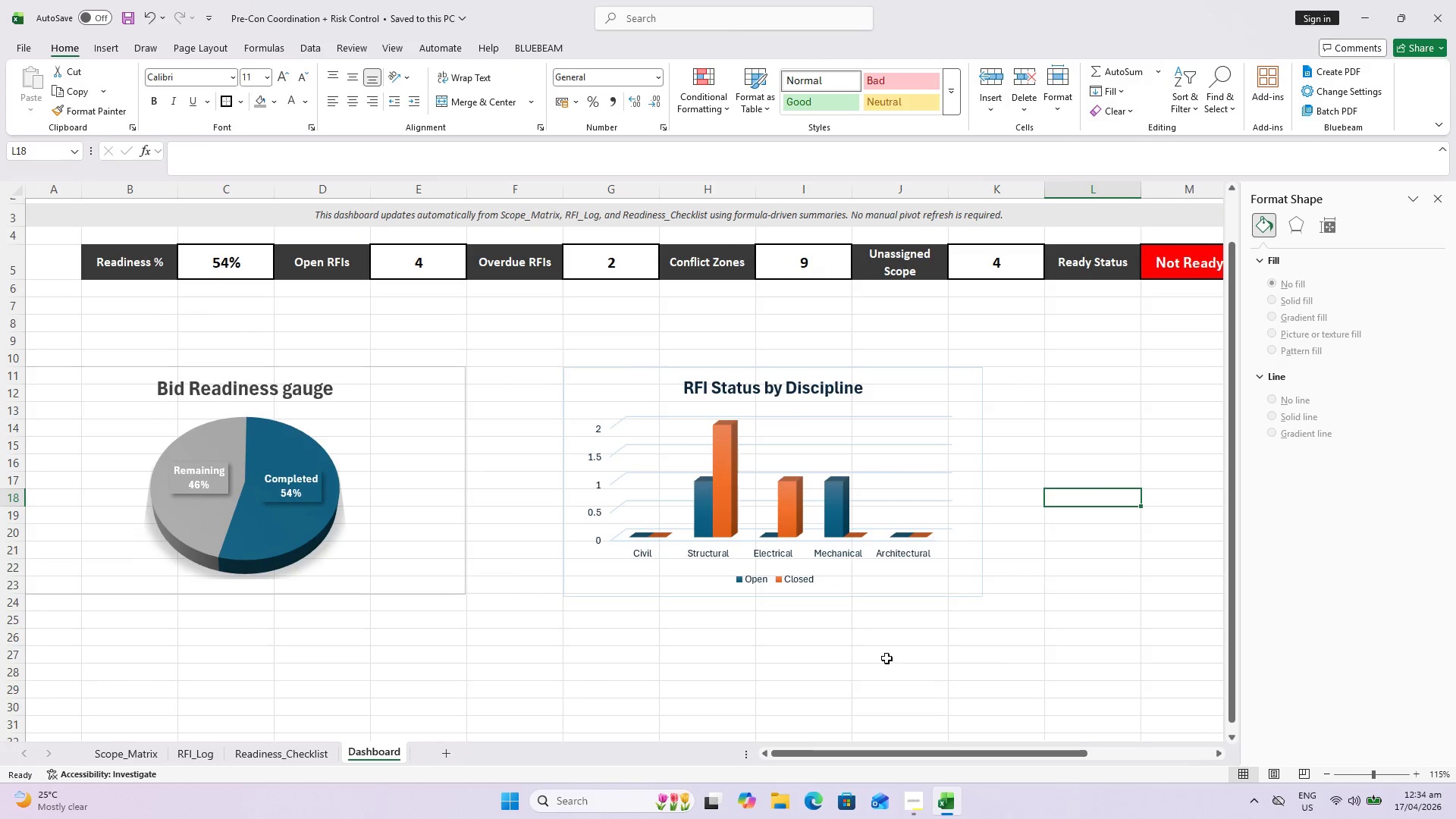 
hold_key(key=ControlLeft, duration=0.59)
scroll: coordinate [735, 621], scroll_direction: down, amount: 1.0
 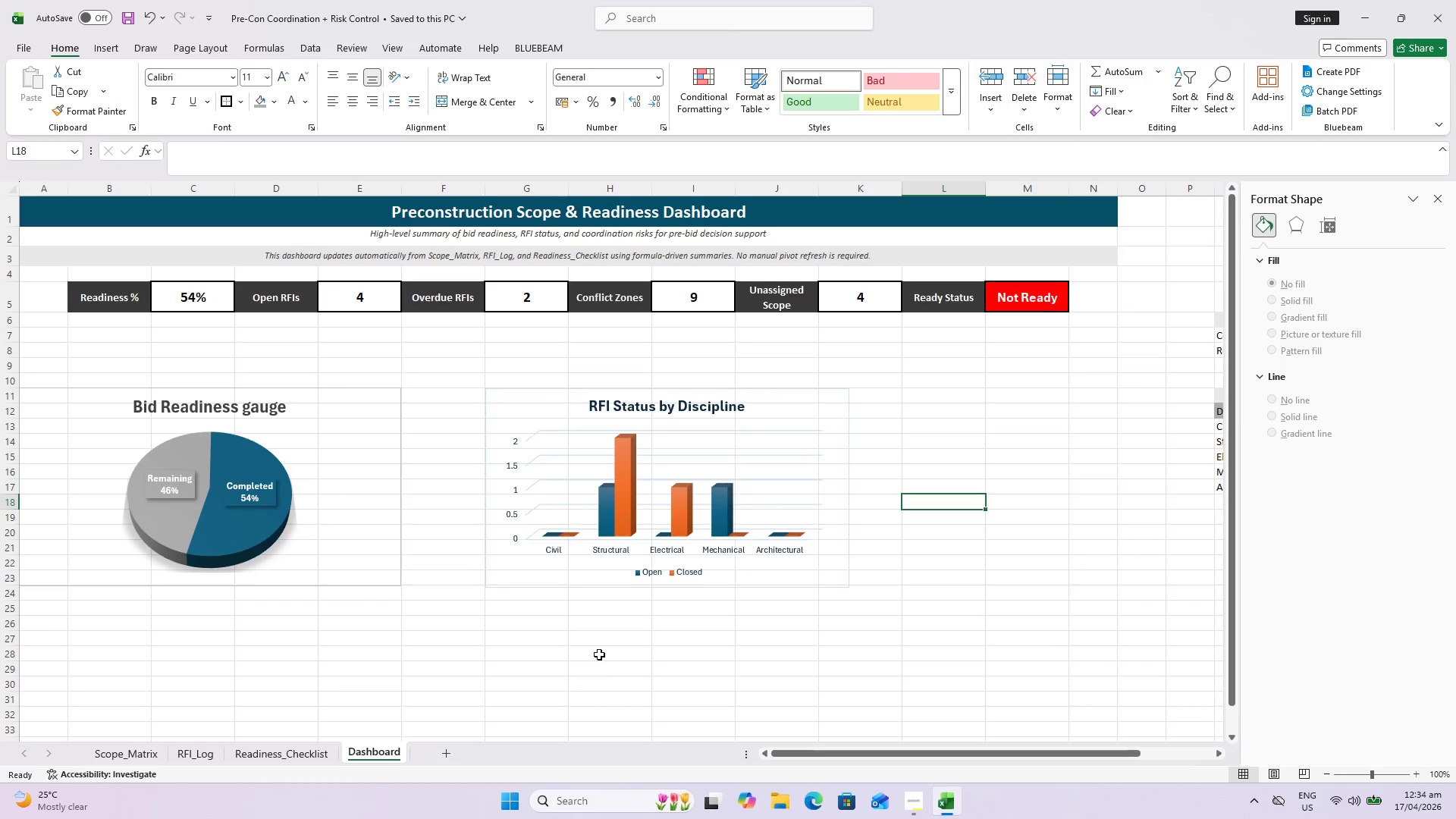 
scroll: coordinate [623, 642], scroll_direction: up, amount: 1.0
 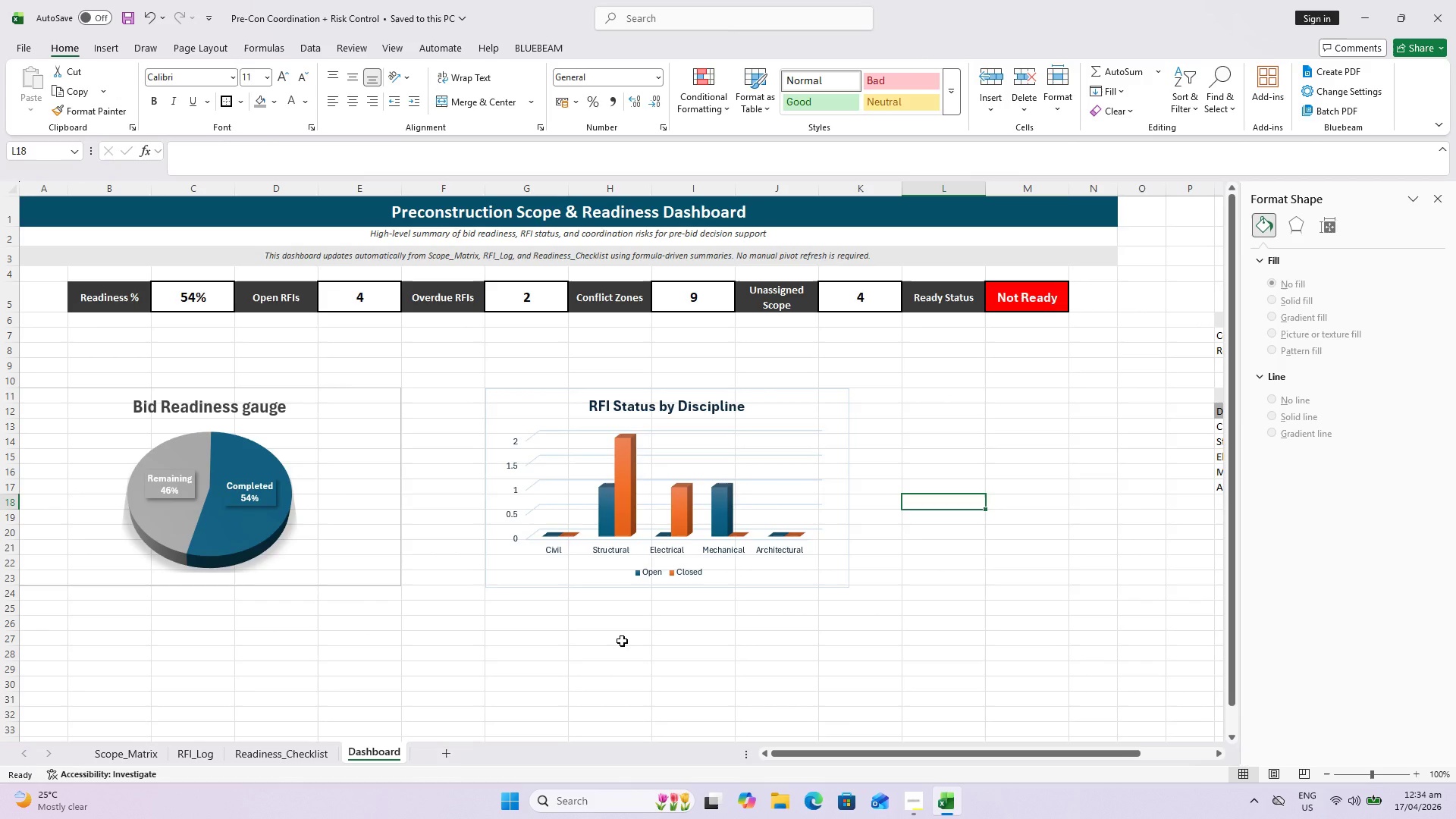 
key(Control+S)
 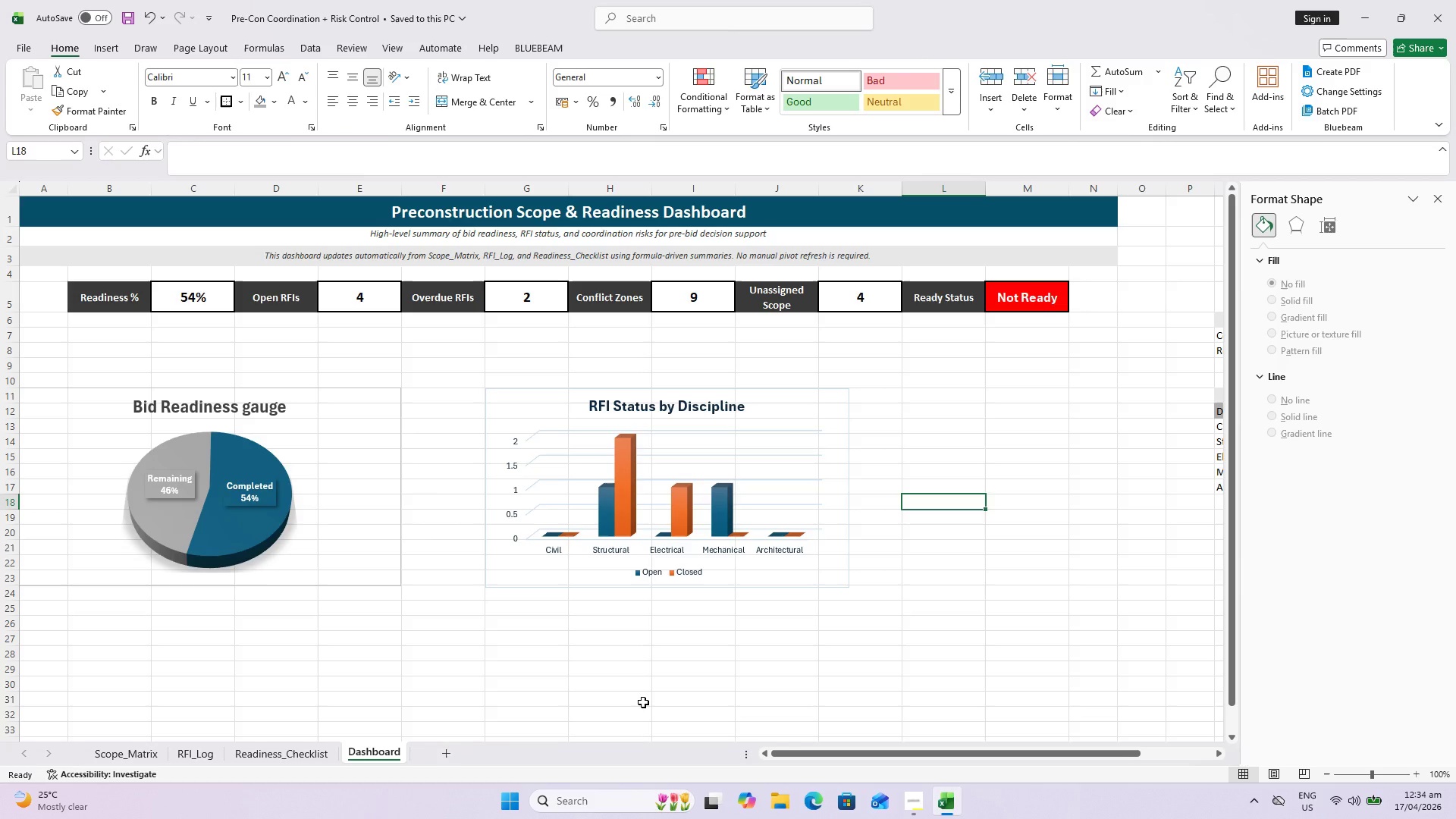 
wait(7.72)
 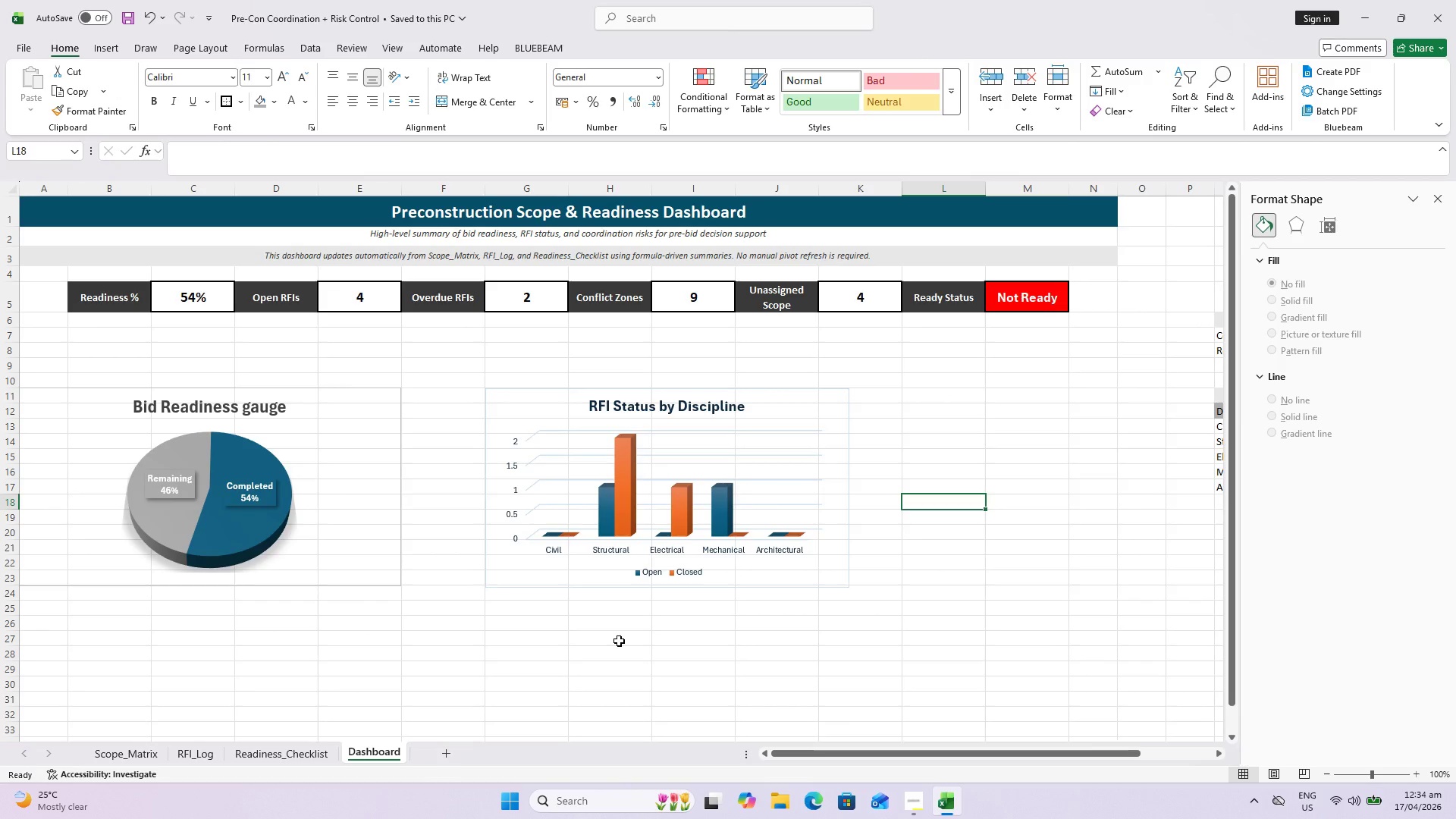 
left_click_drag(start_coordinate=[821, 755], to_coordinate=[977, 751])
 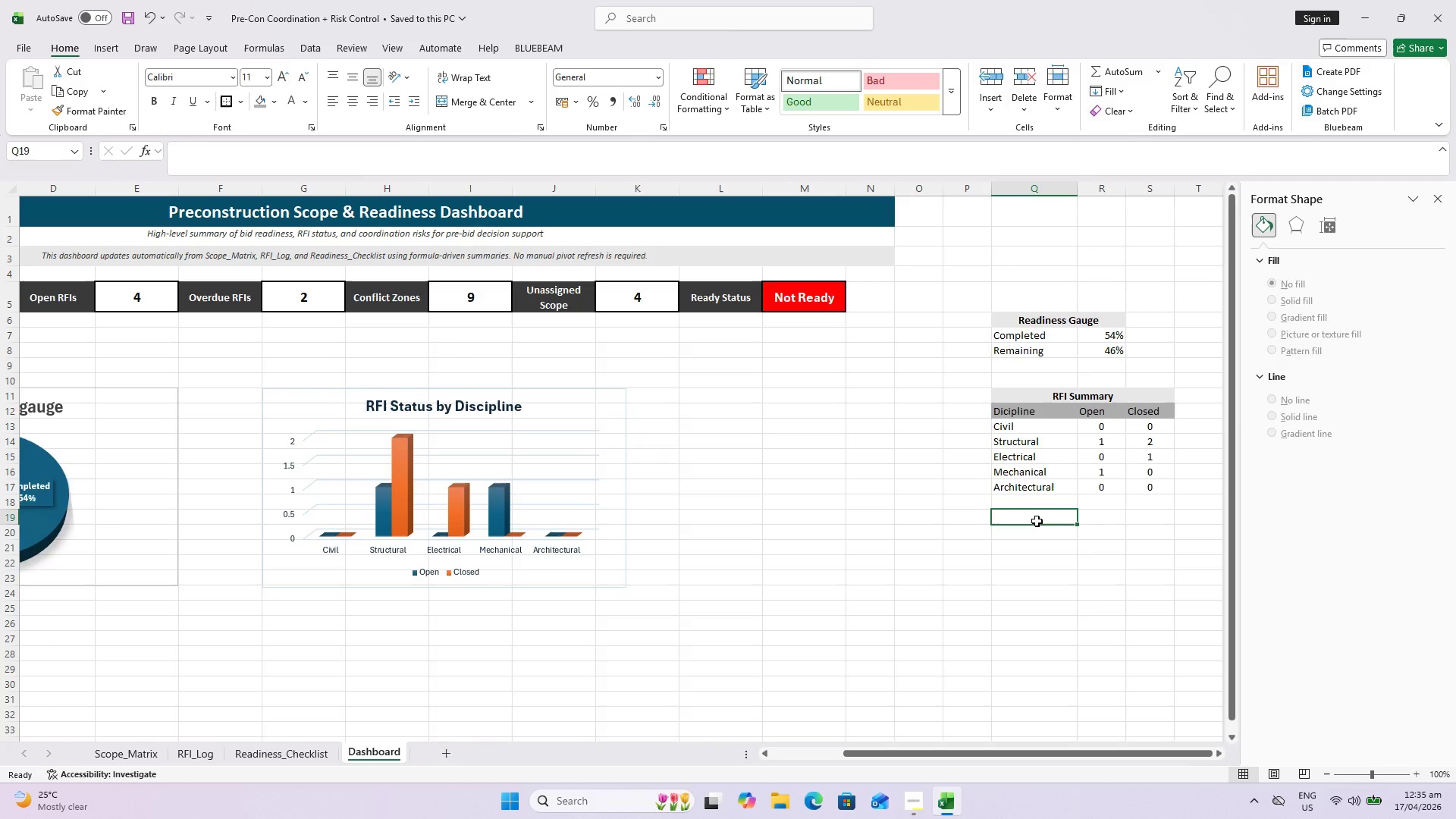 
left_click([1033, 533])
 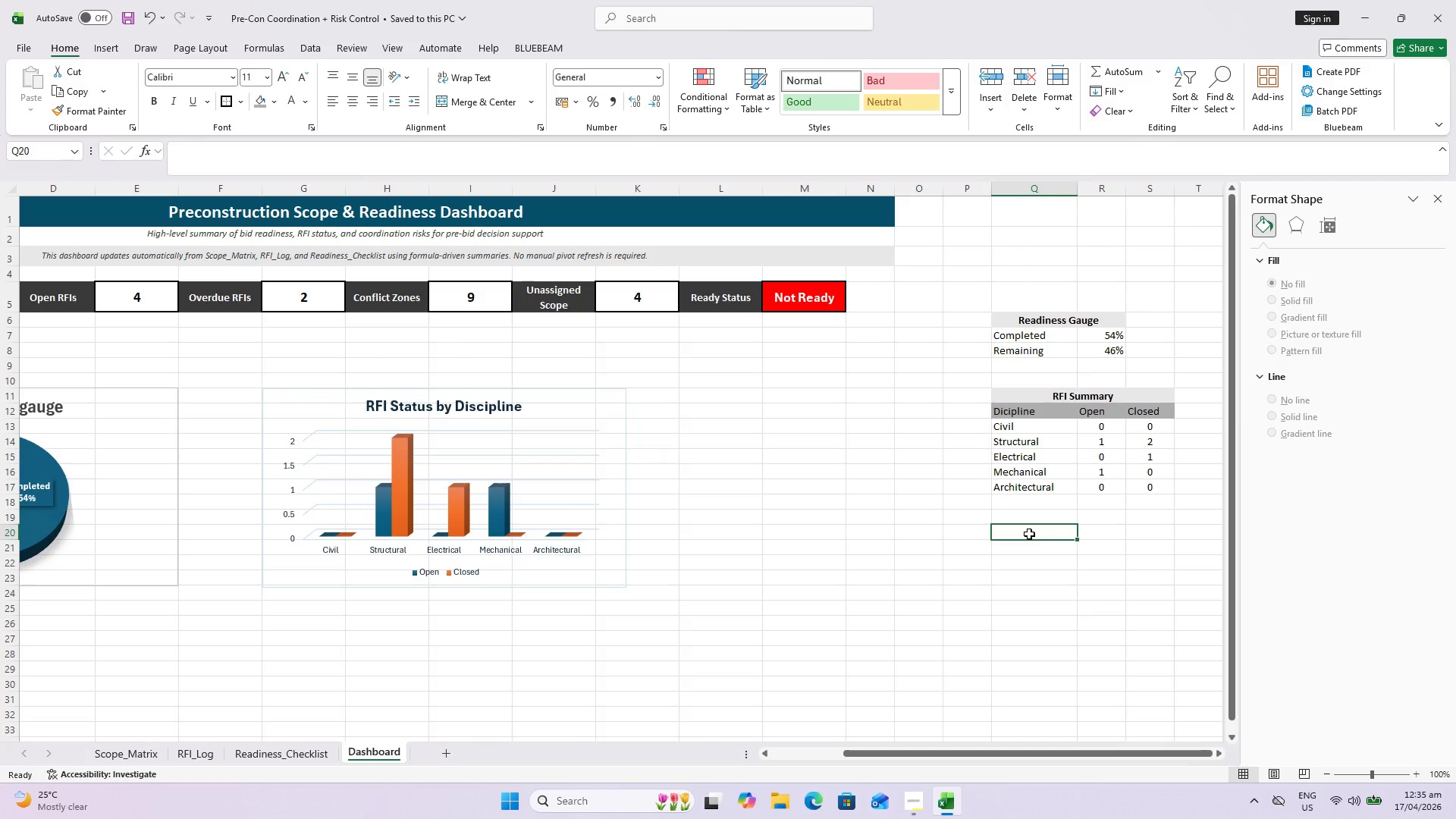 
wait(6.56)
 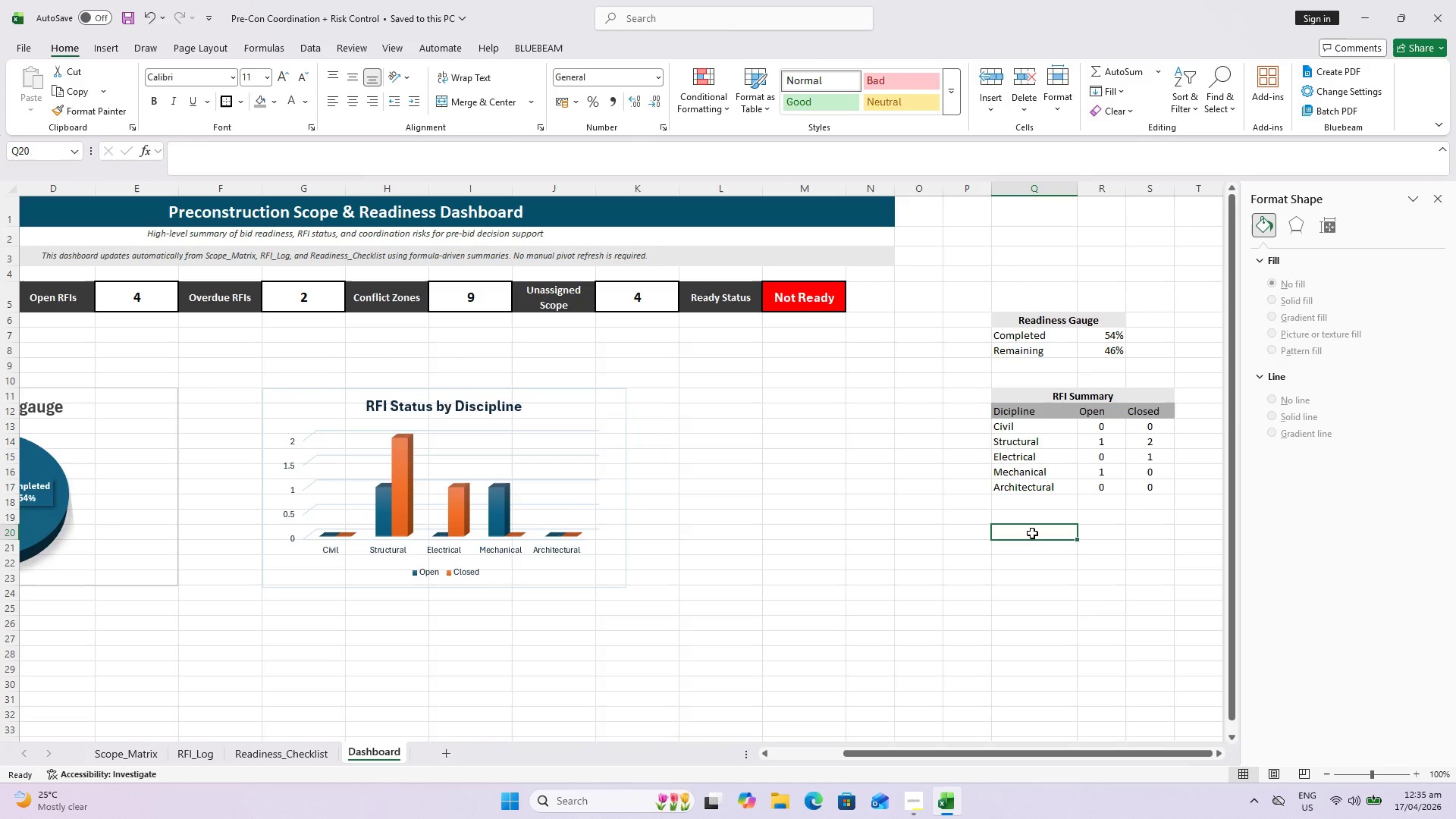 
type(Area/Package)
 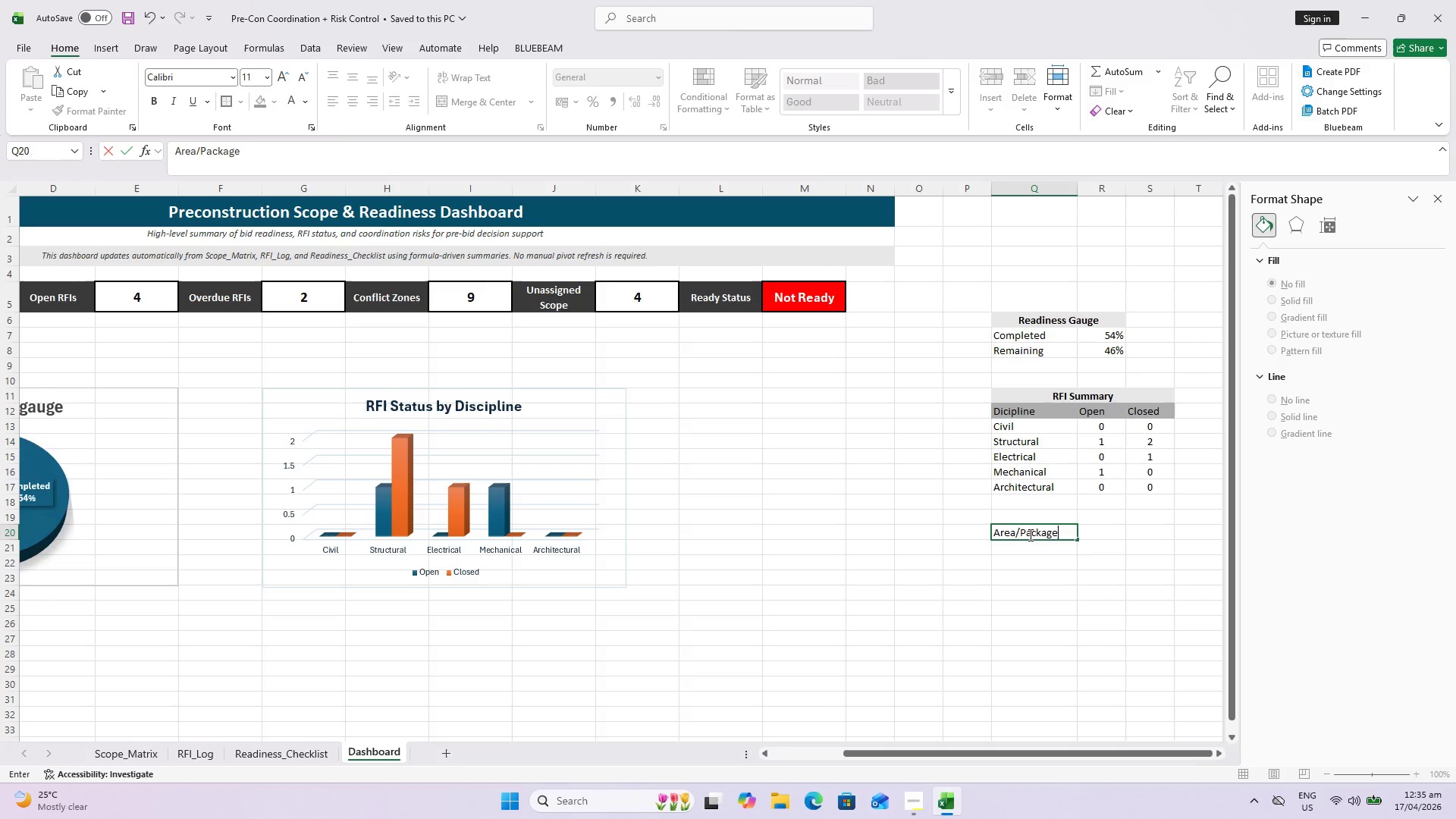 
key(ArrowRight)
 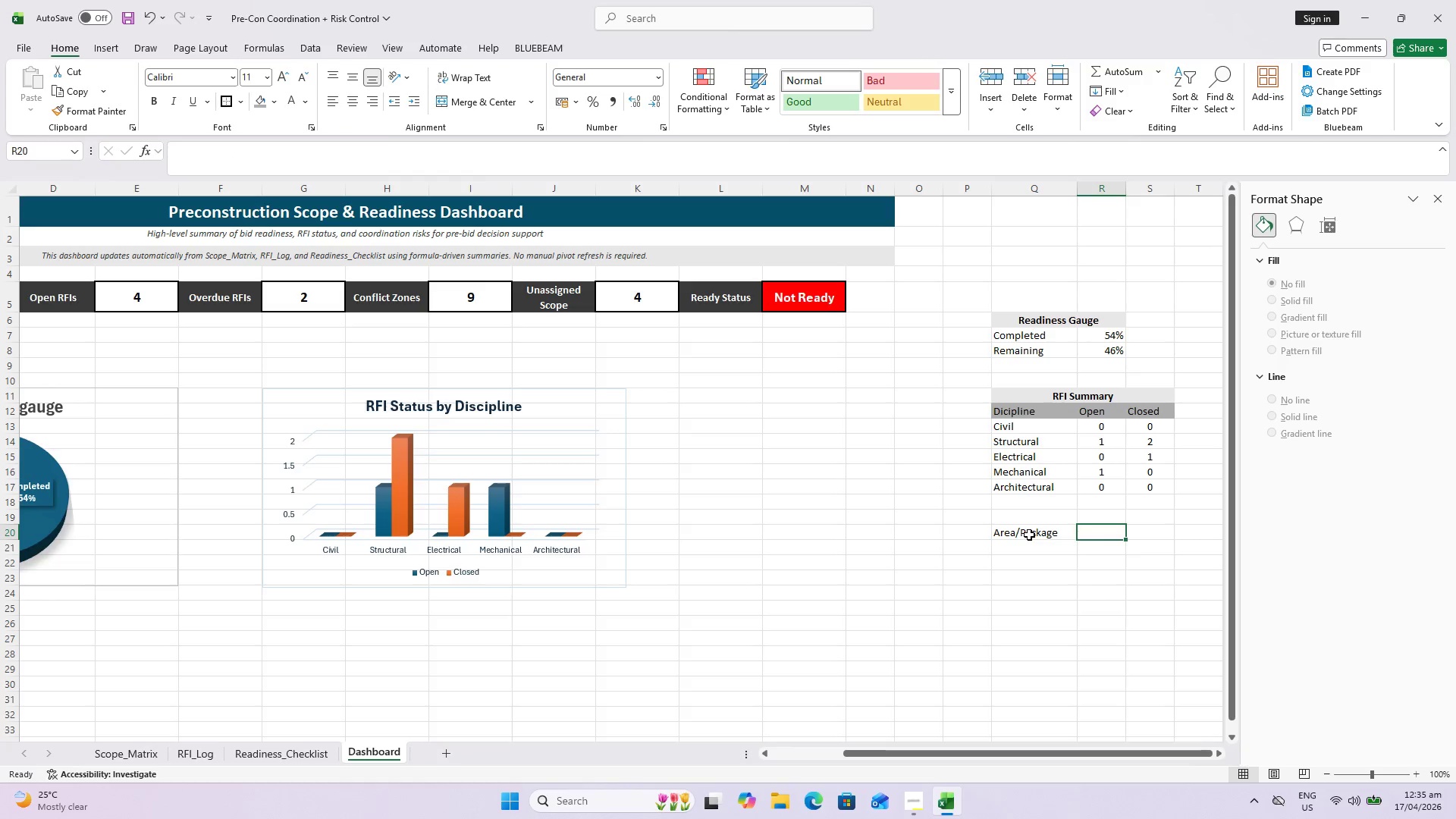 
type(Civl)
 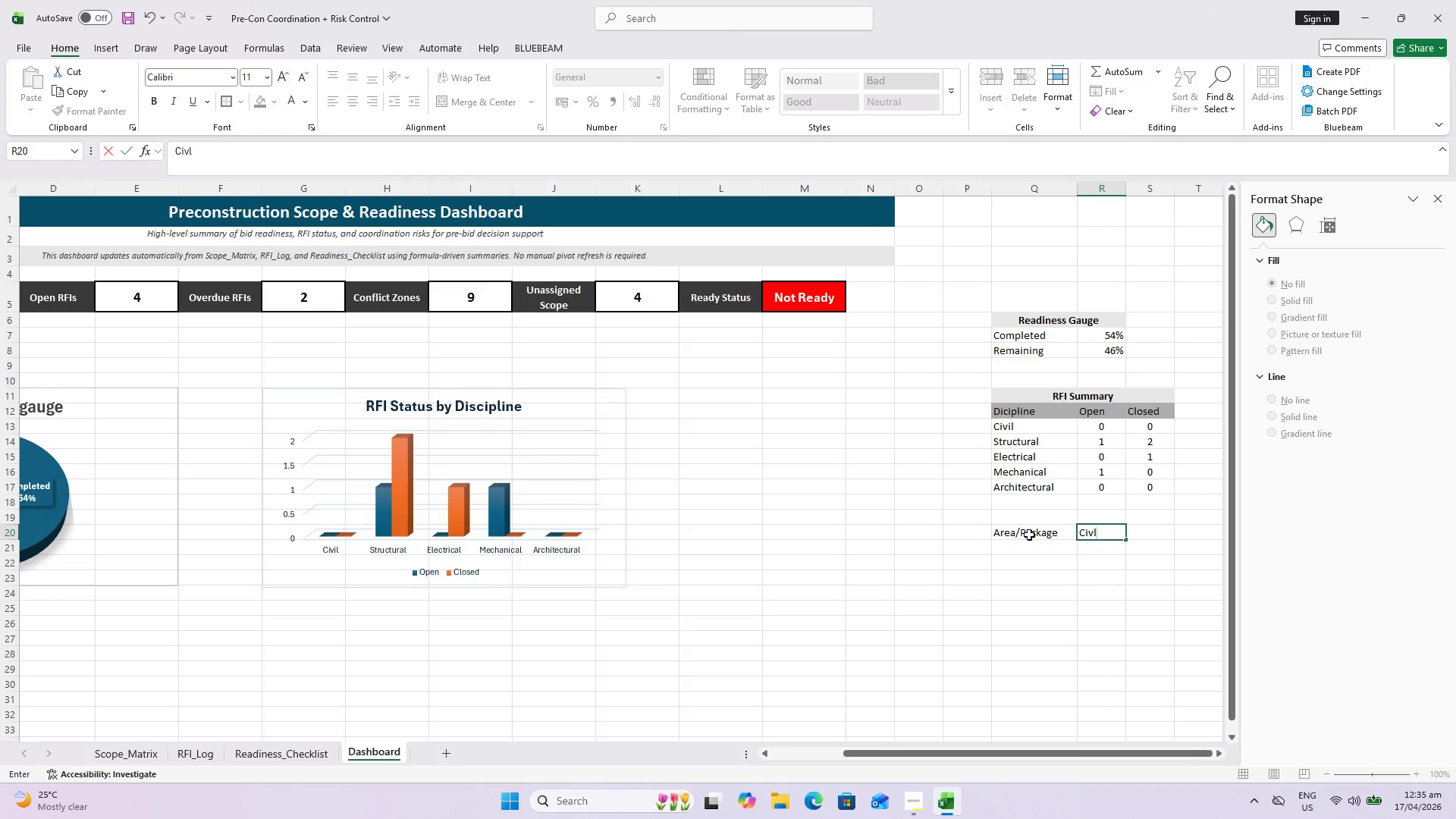 
key(ArrowRight)
 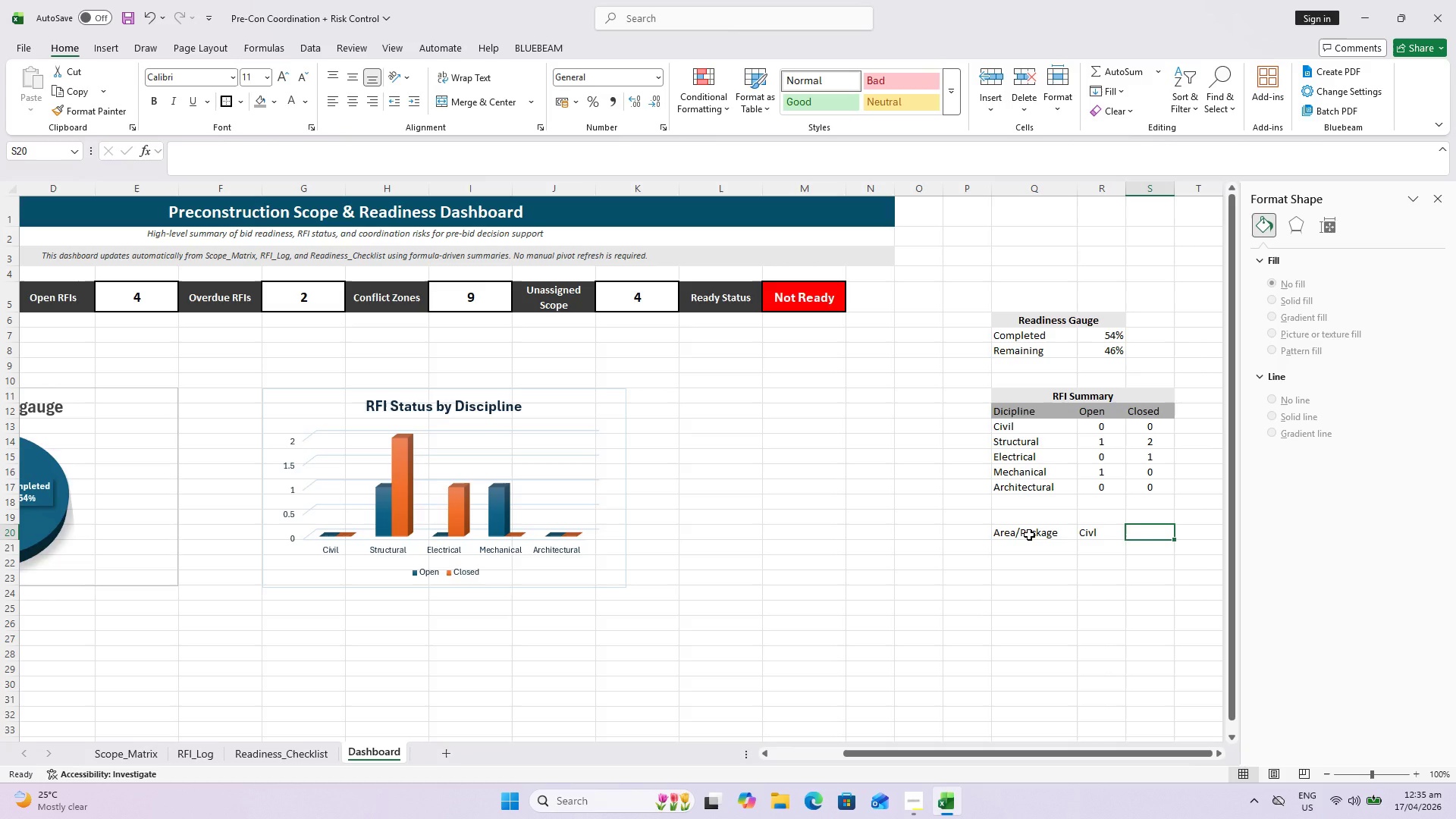 
key(ArrowLeft)
 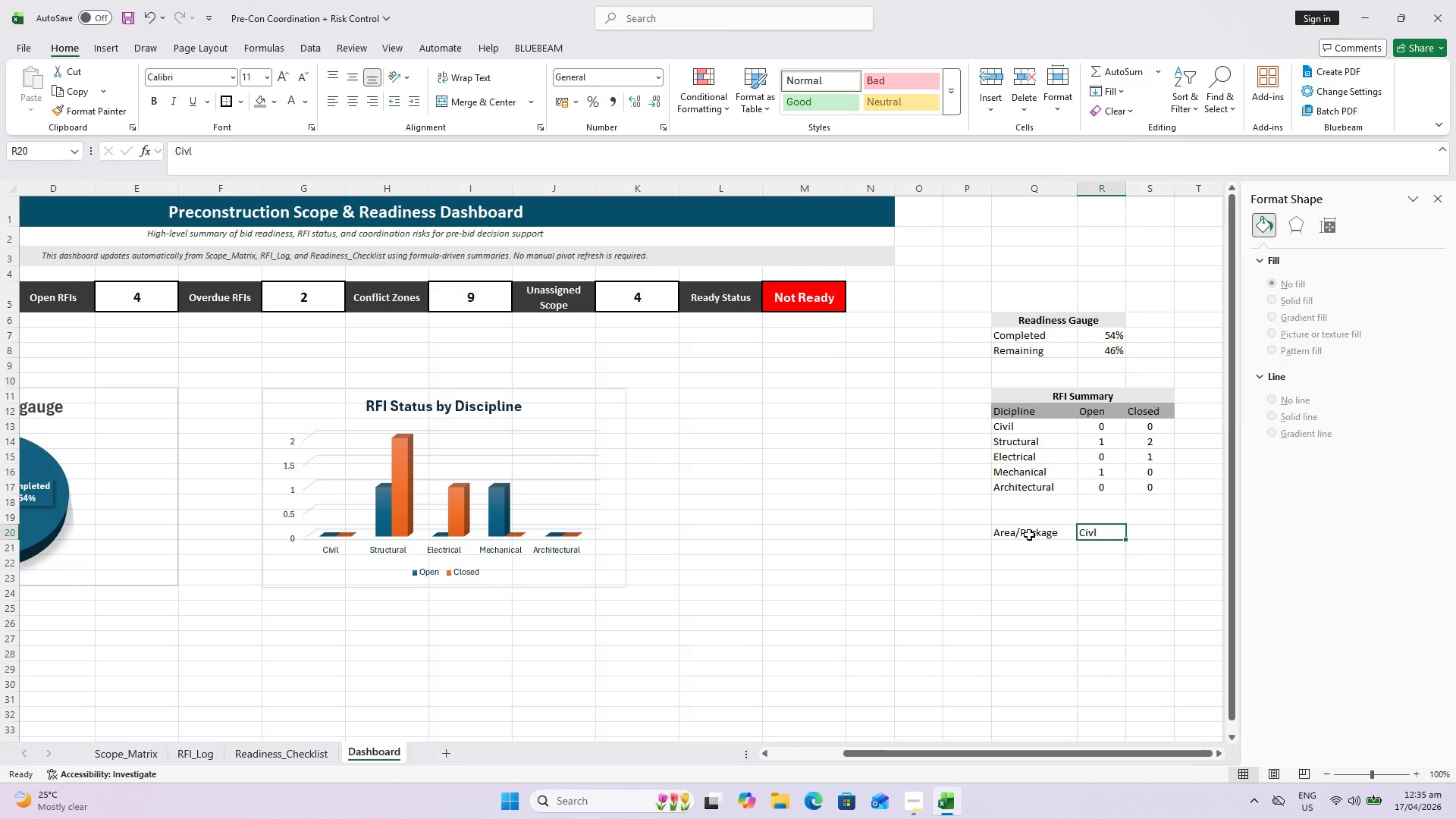 
type(Civi;l)
key(Backspace)
 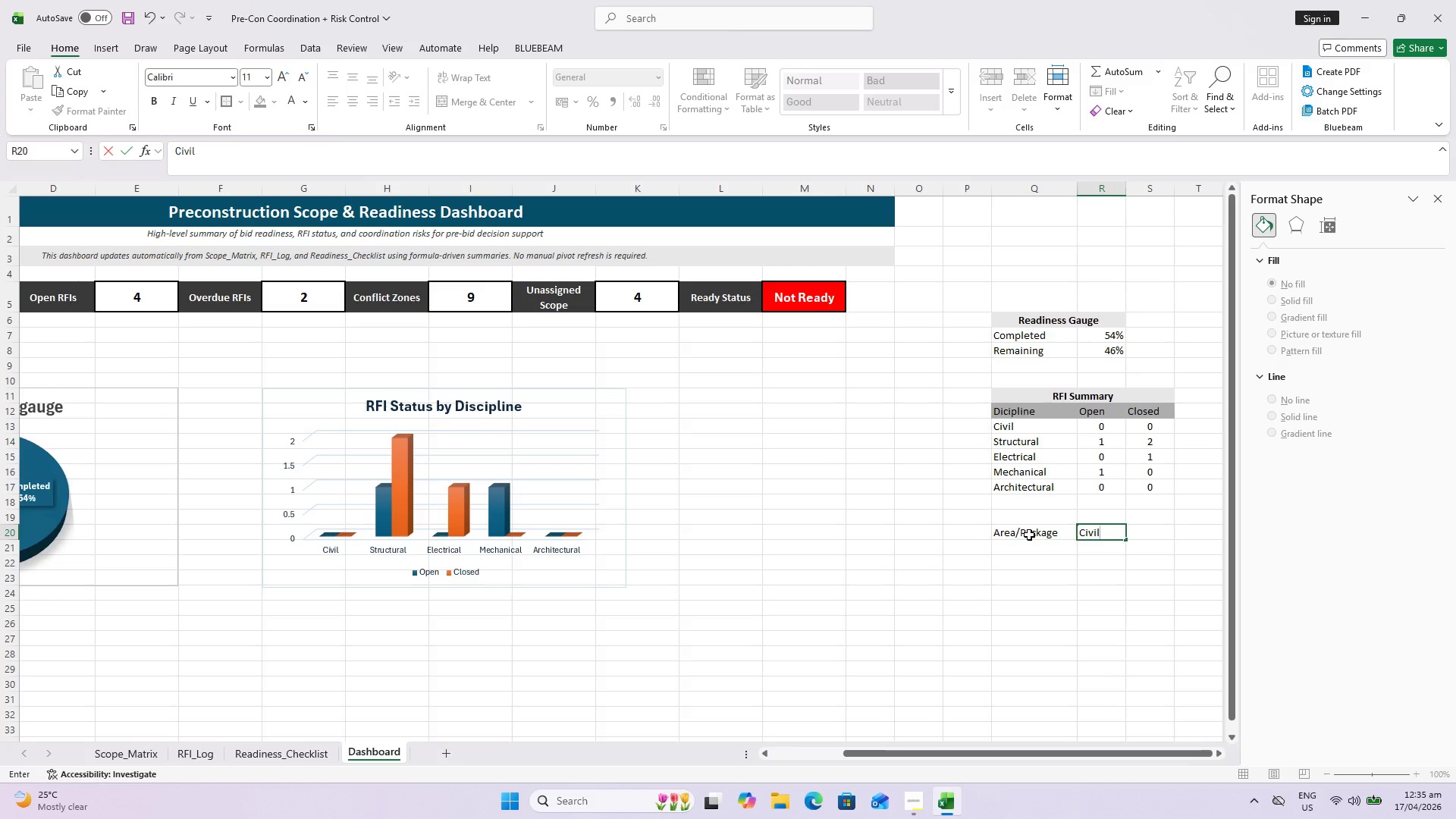 
key(ArrowRight)
 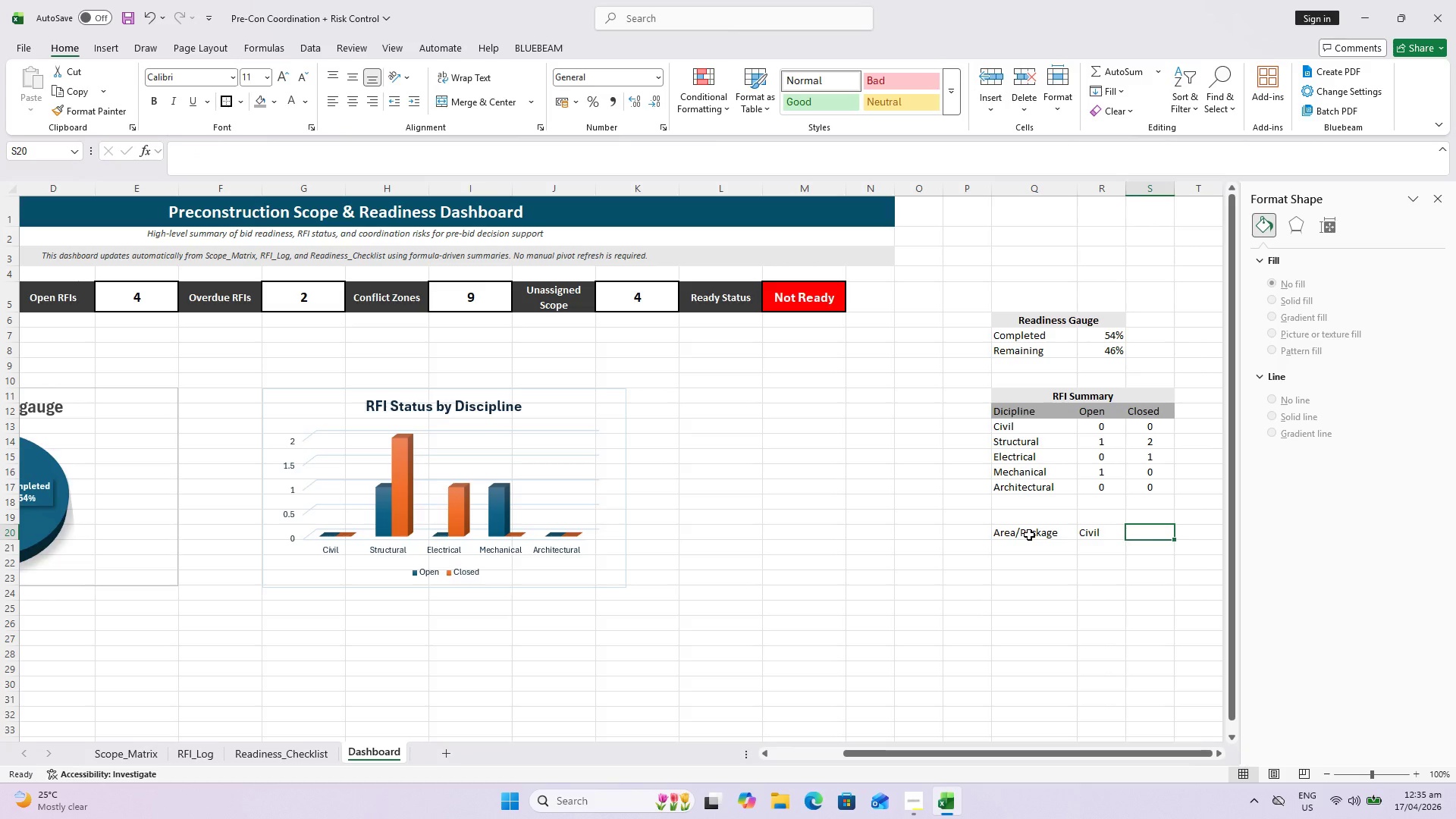 
type(Structural)
 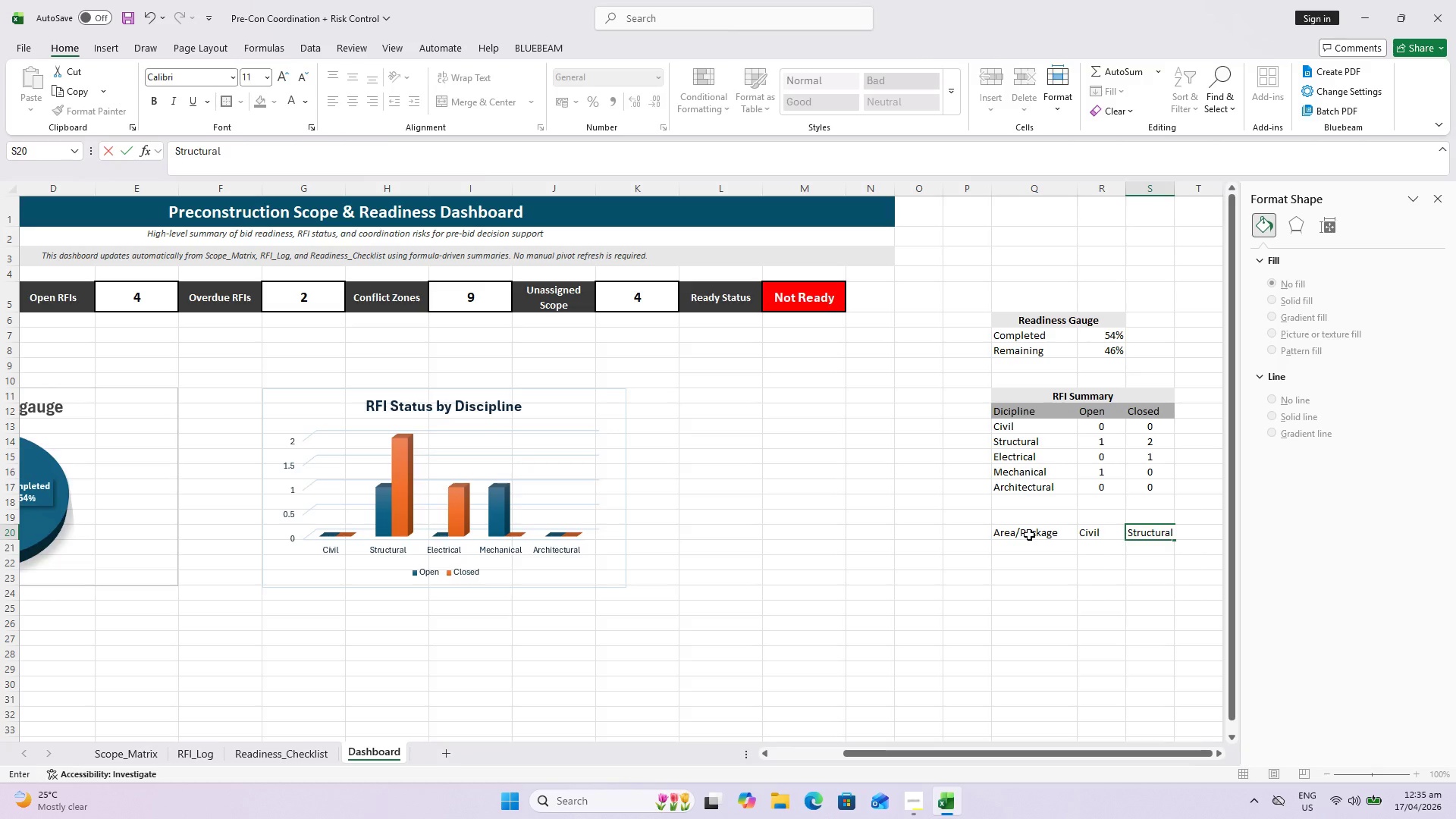 
key(ArrowRight)
 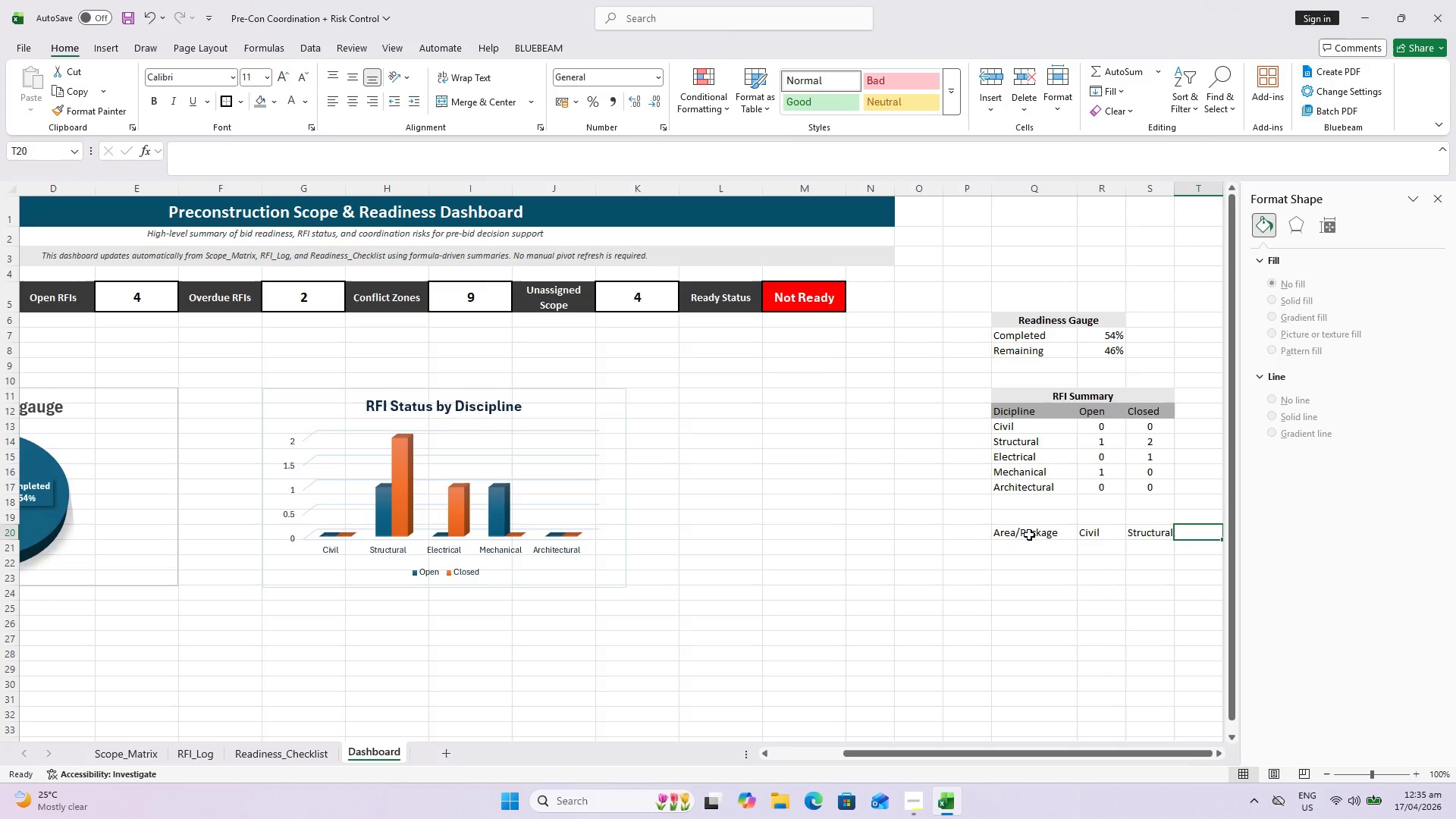 
type(Electrical)
 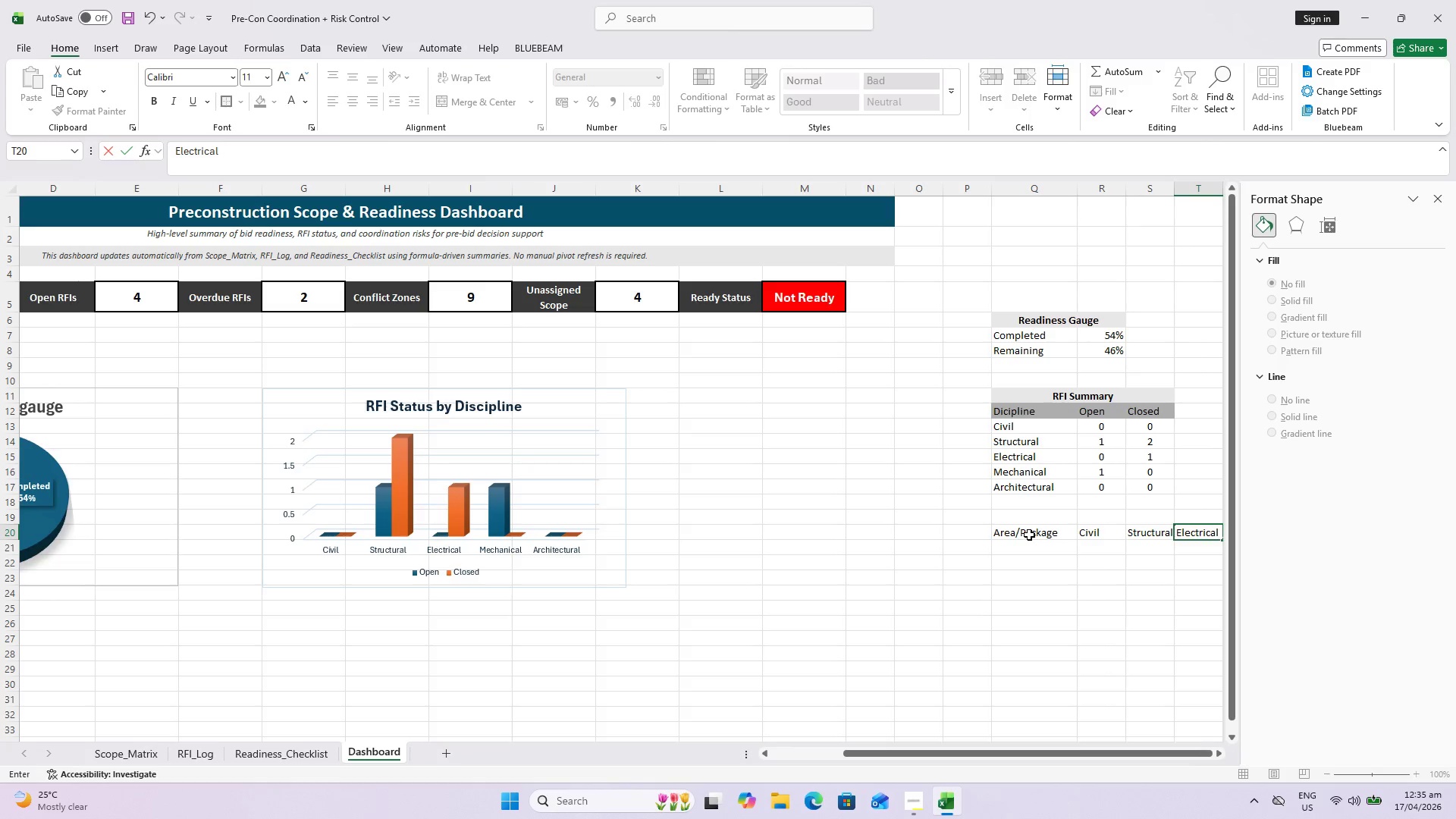 
key(ArrowRight)
 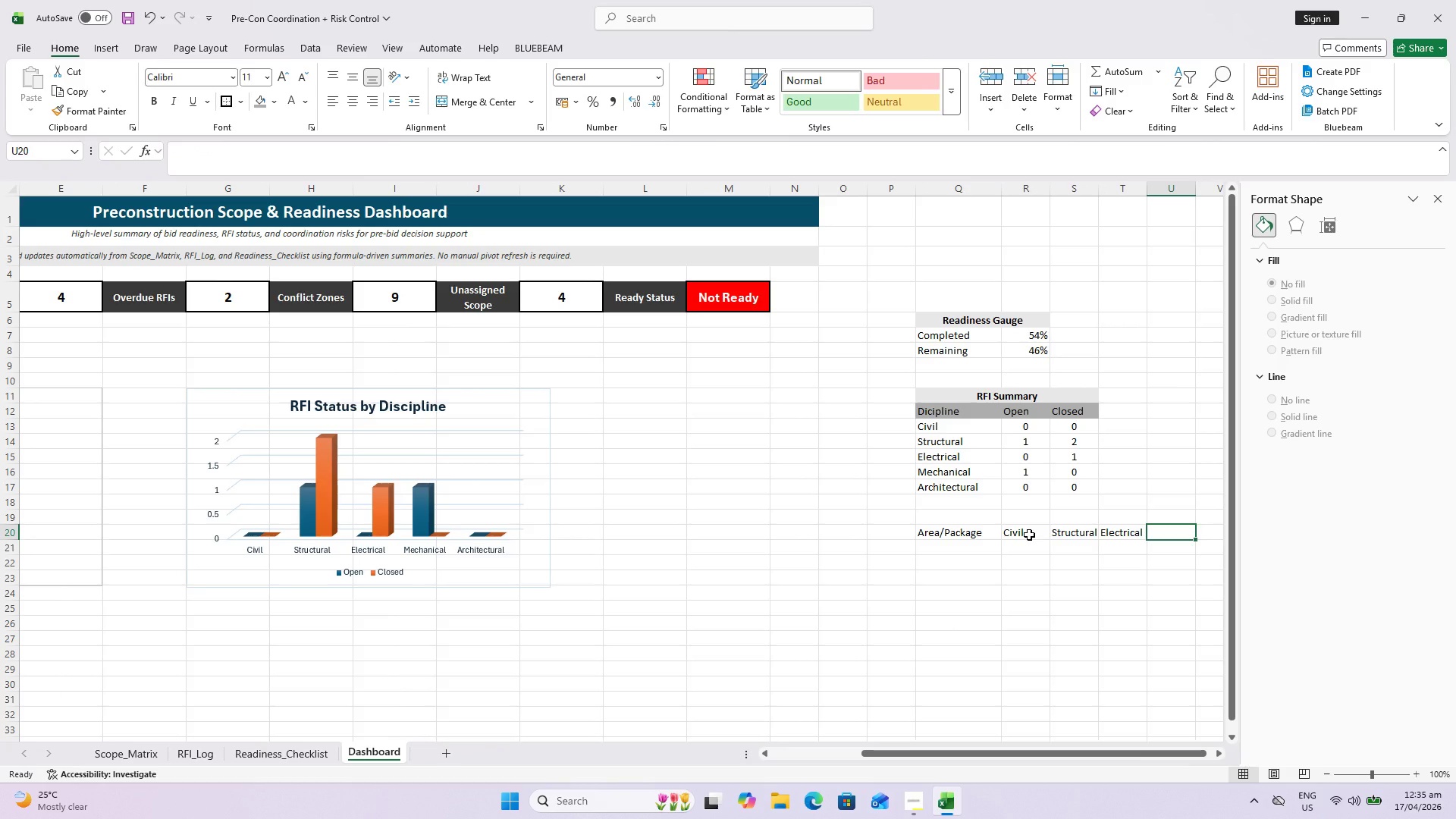 
type(Mechanical;)
key(Backspace)
 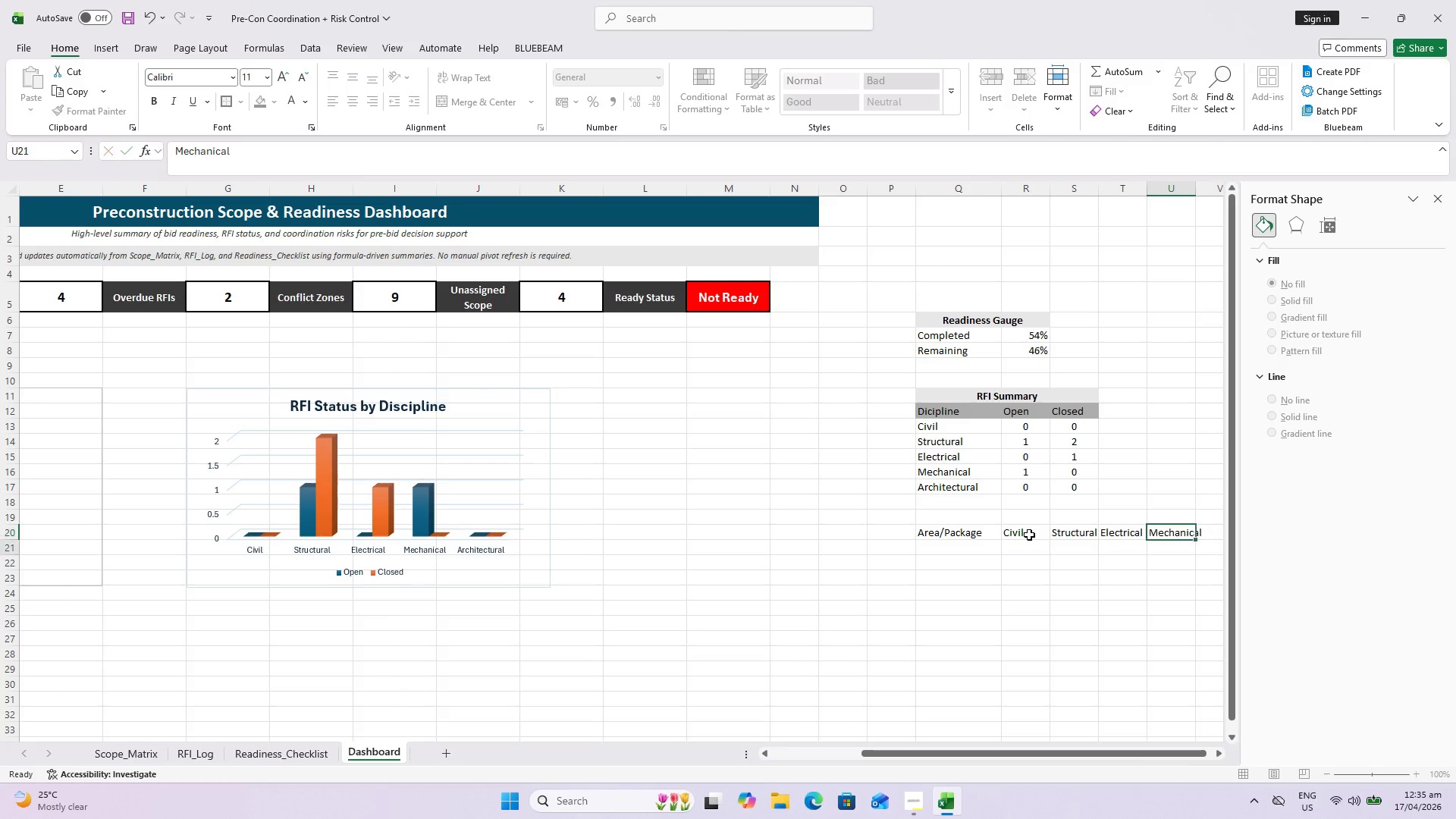 
key(Enter)
 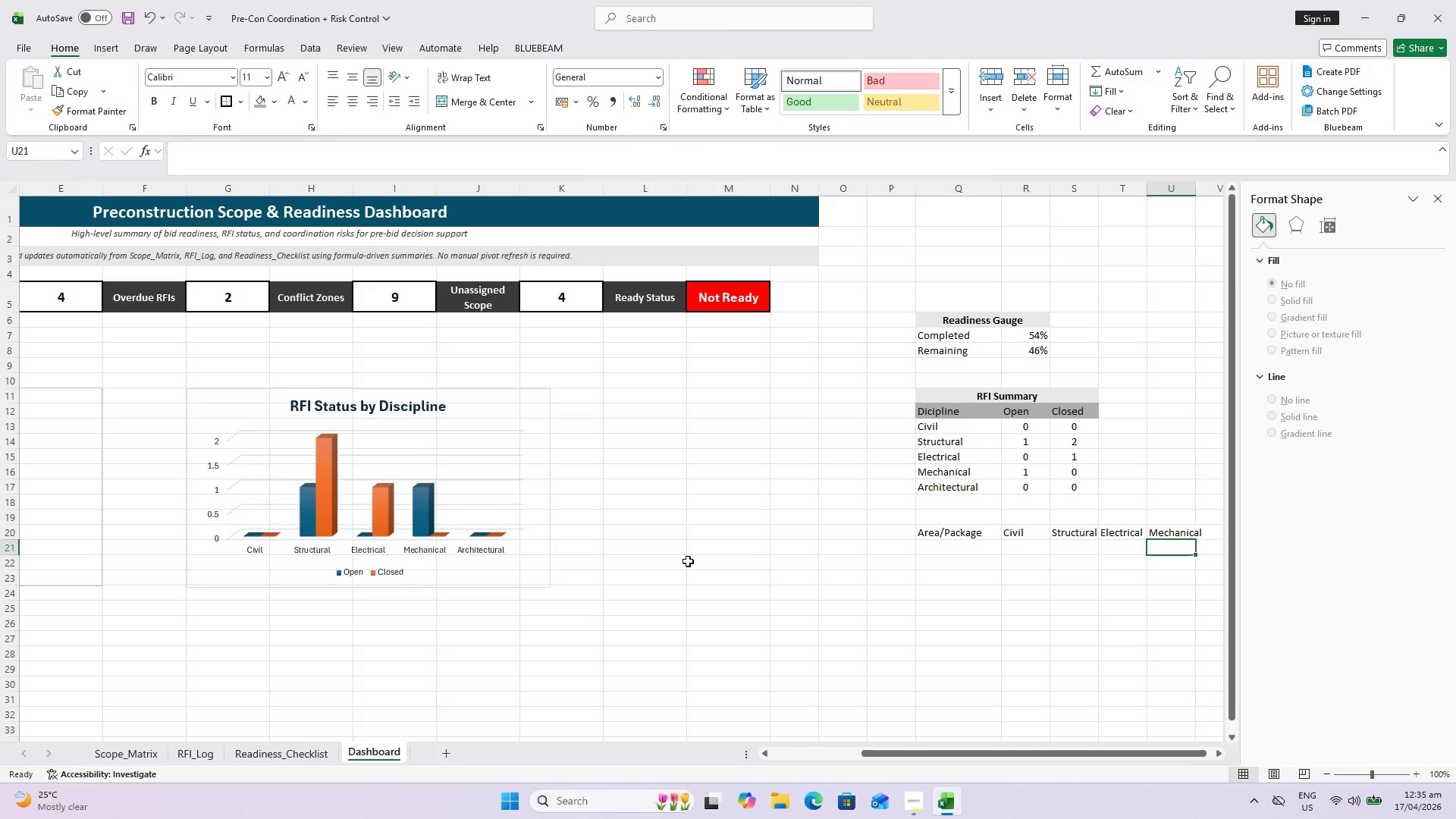 
wait(8.92)
 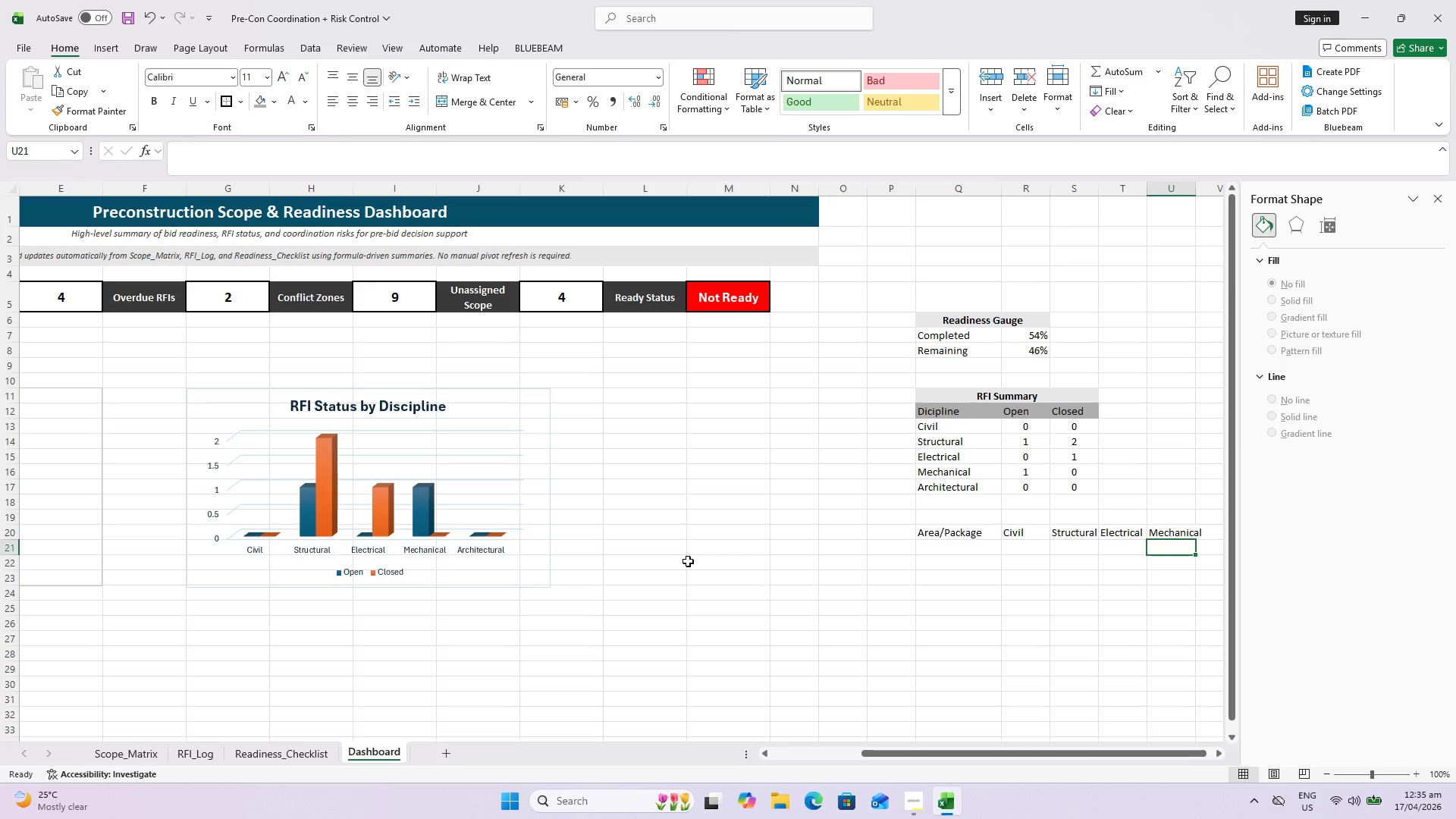 
left_click([958, 548])
 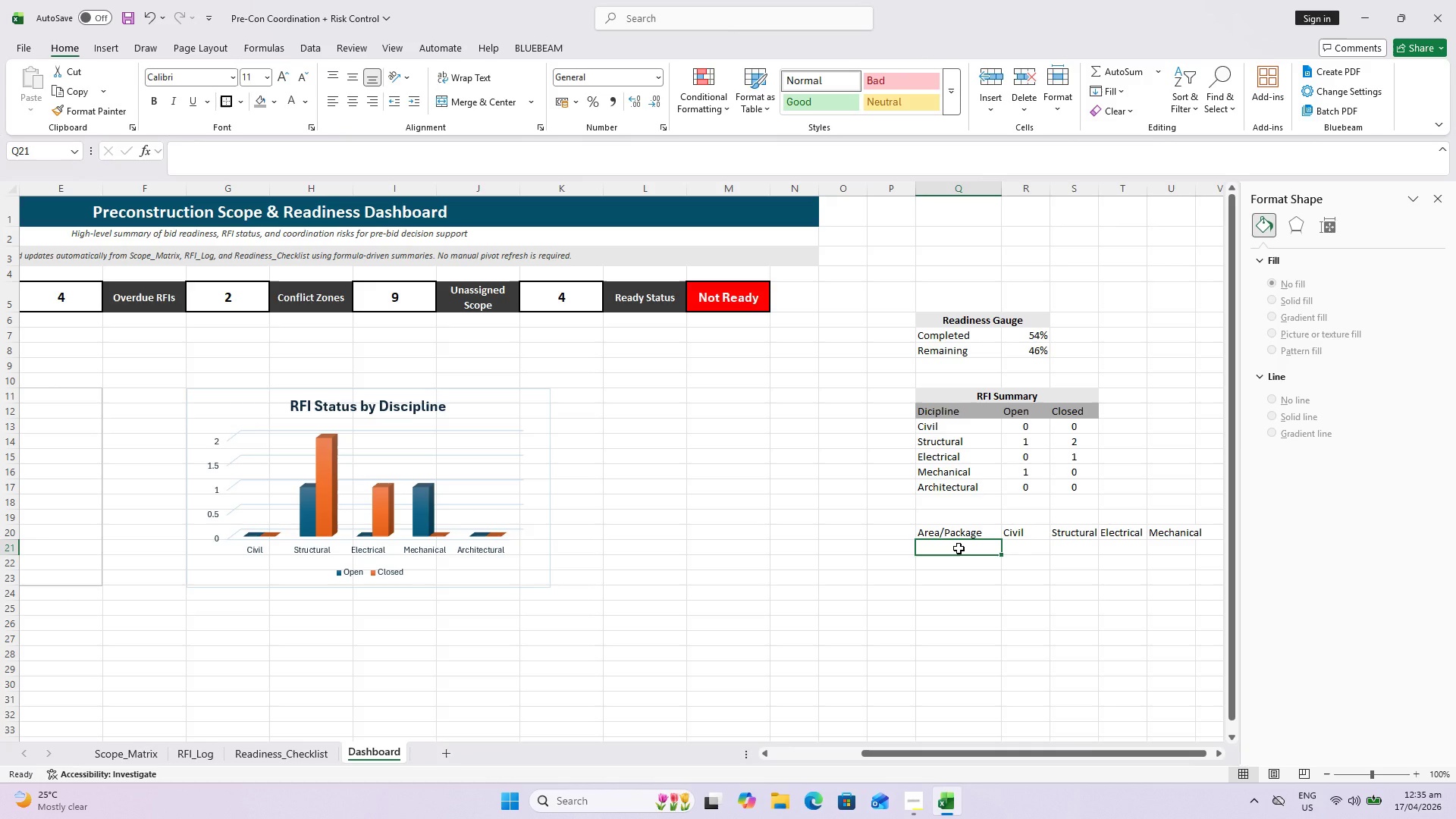 
type(Site Works)
 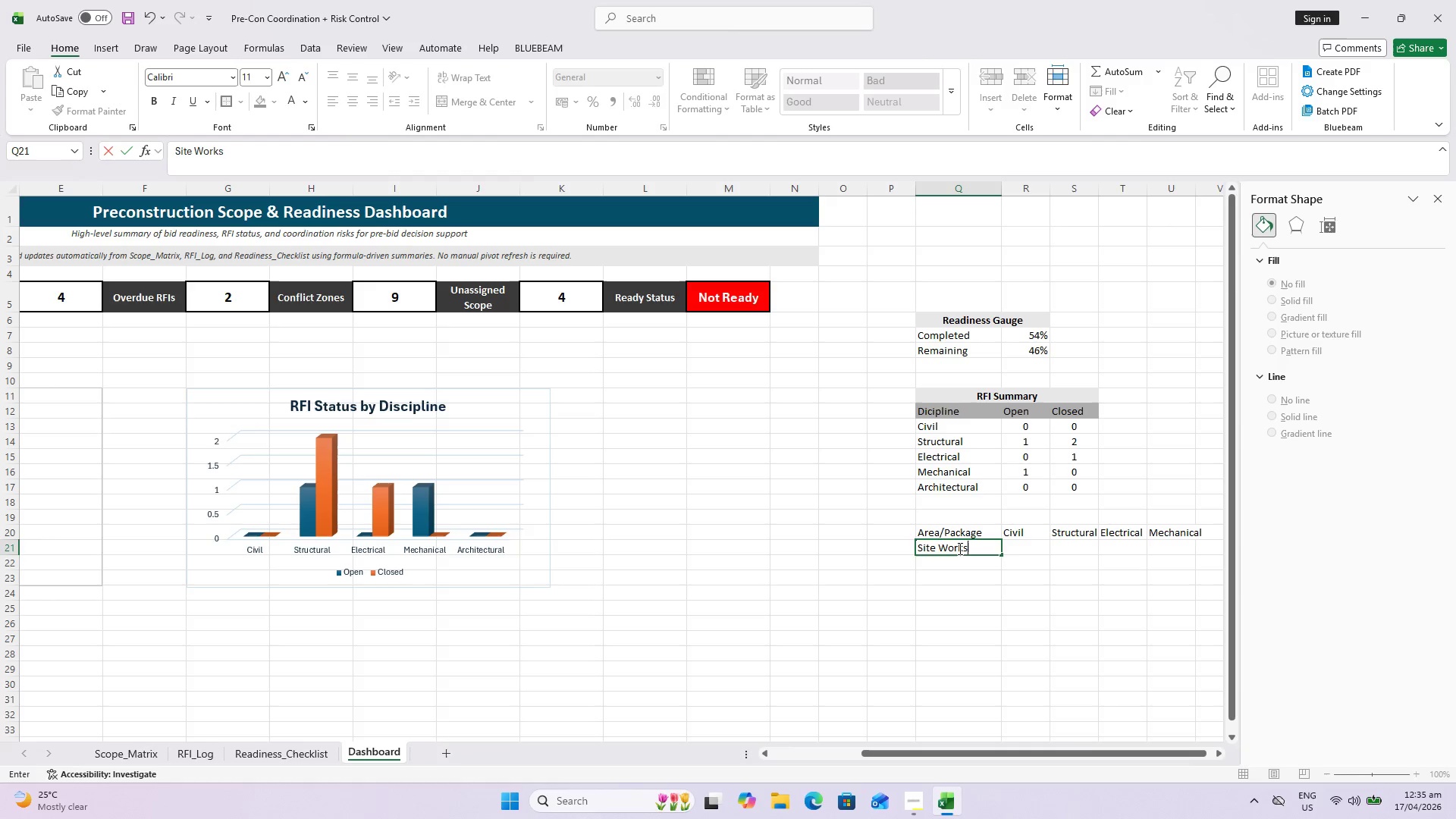 
key(Enter)
 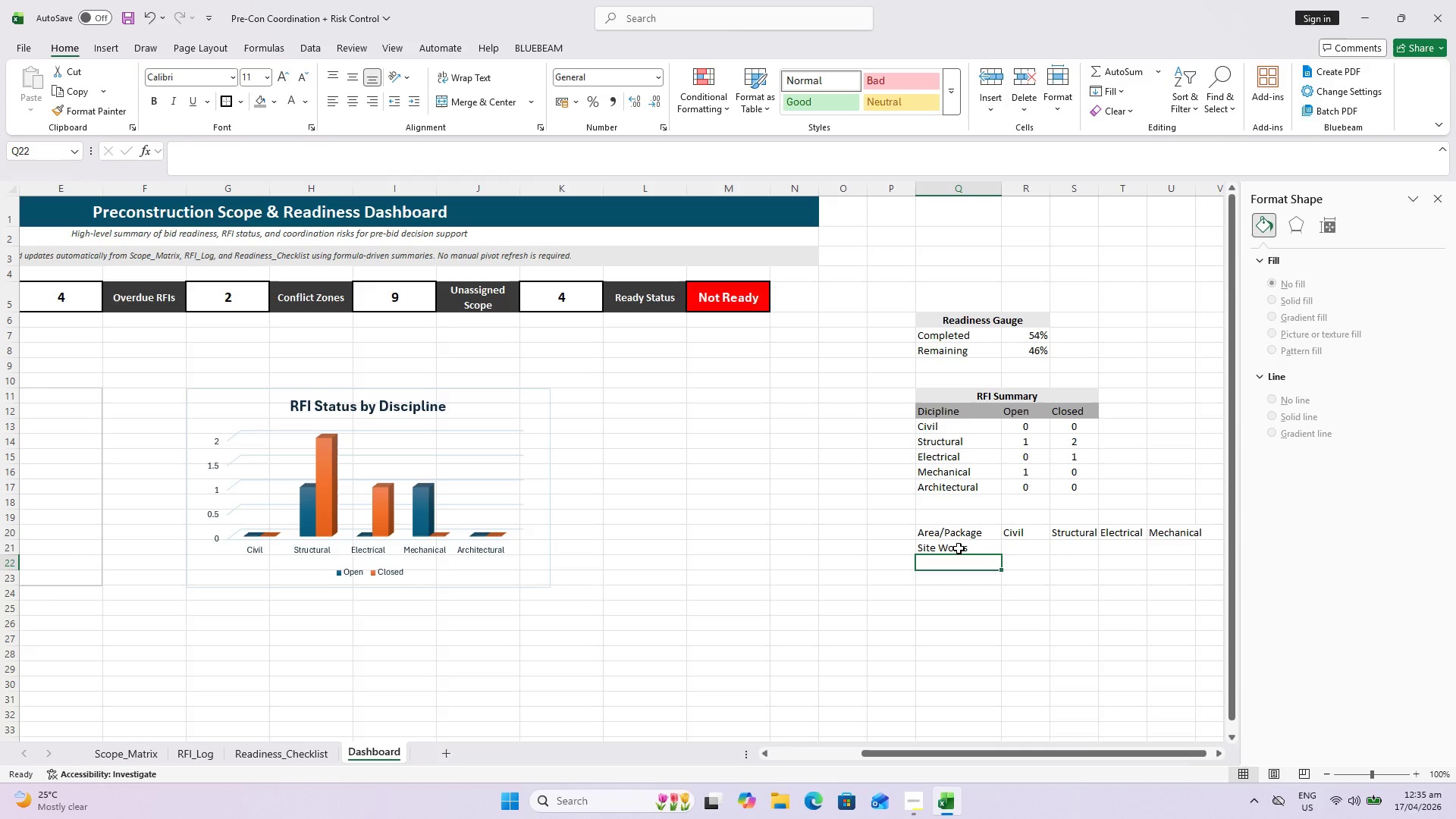 
type(Drainaa)
key(Backspace)
type(ge)
 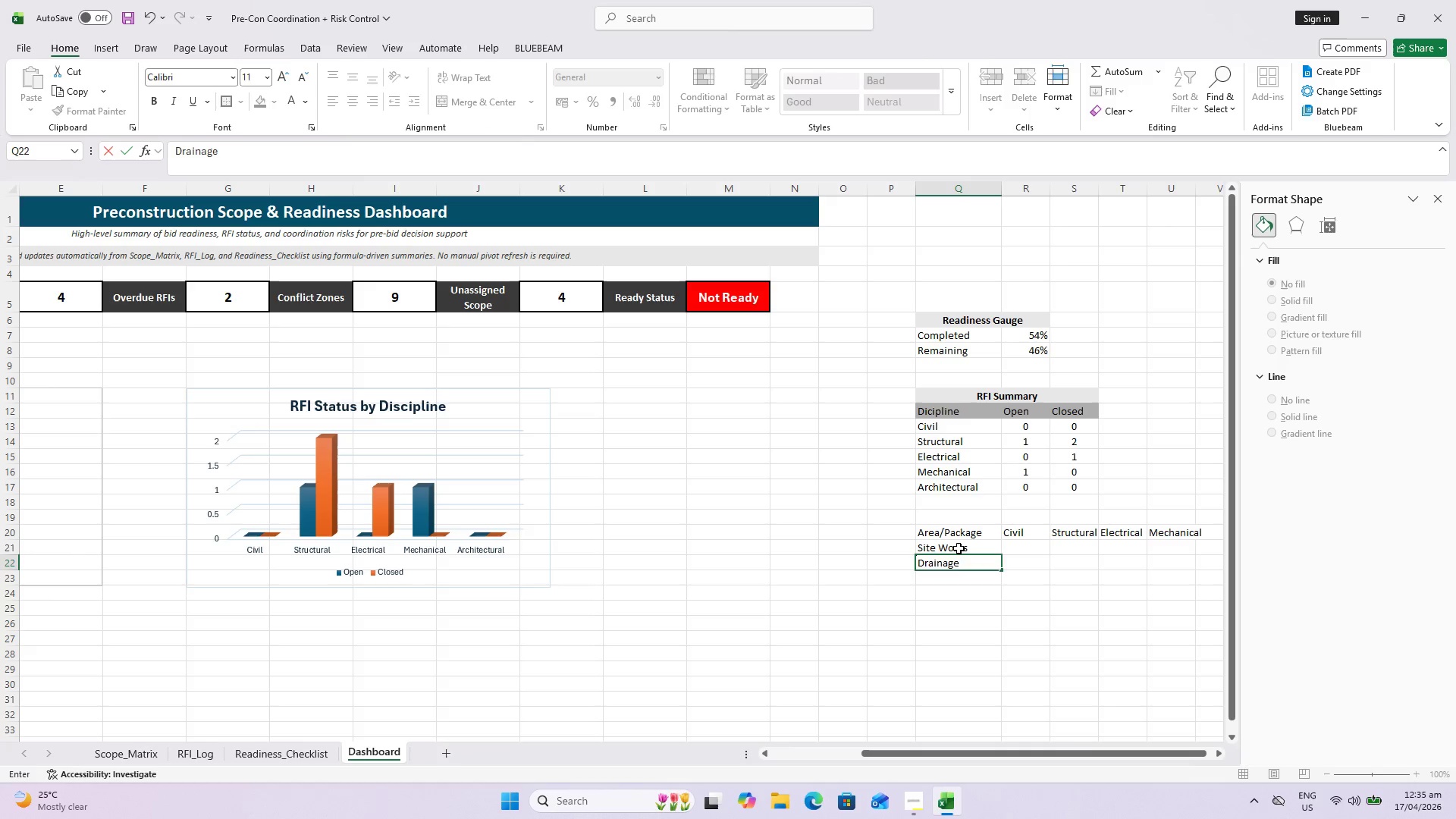 
key(Enter)
 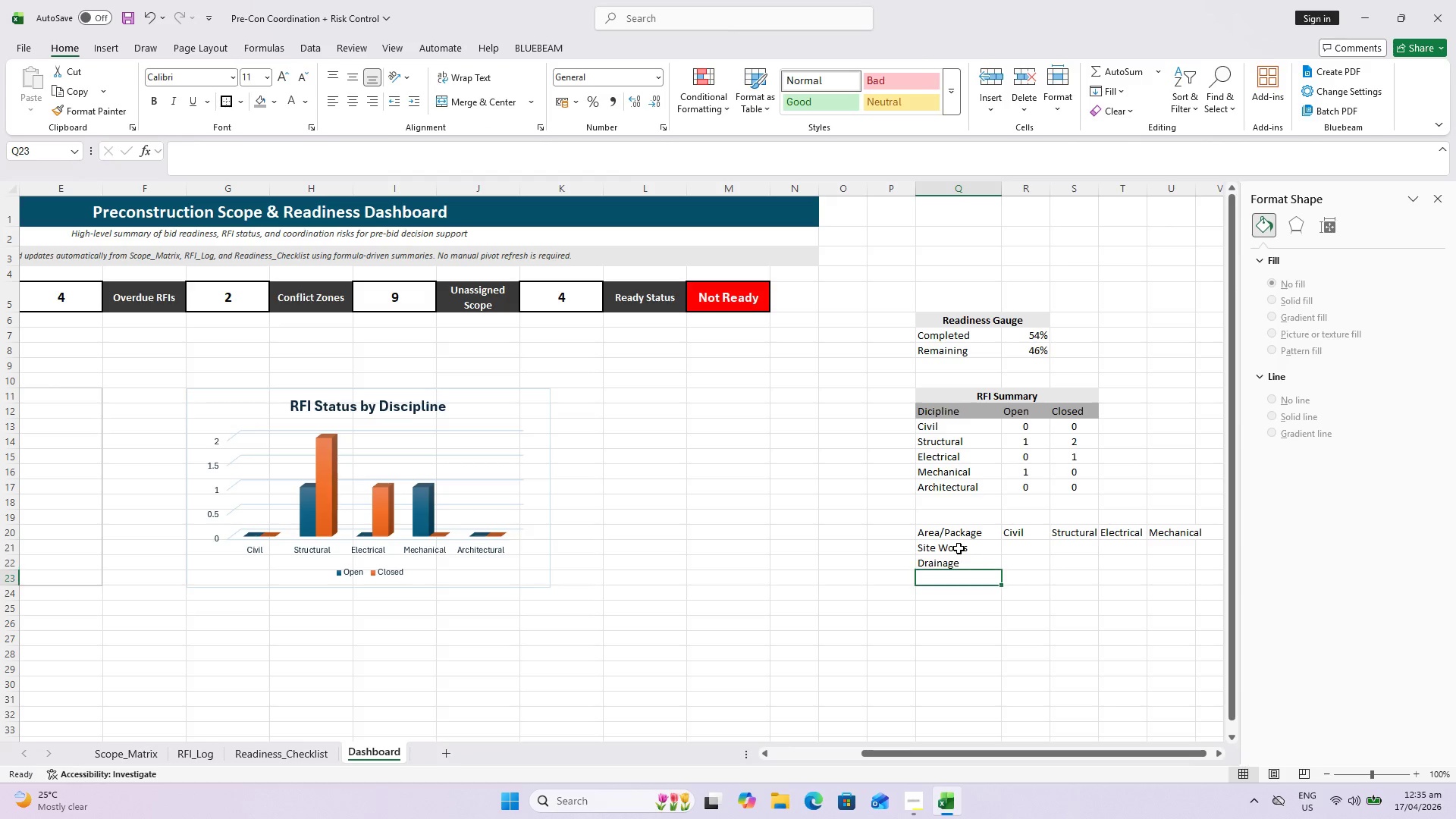 
type(utilityutilityUtility Rec)
key(Backspace)
type(location)
 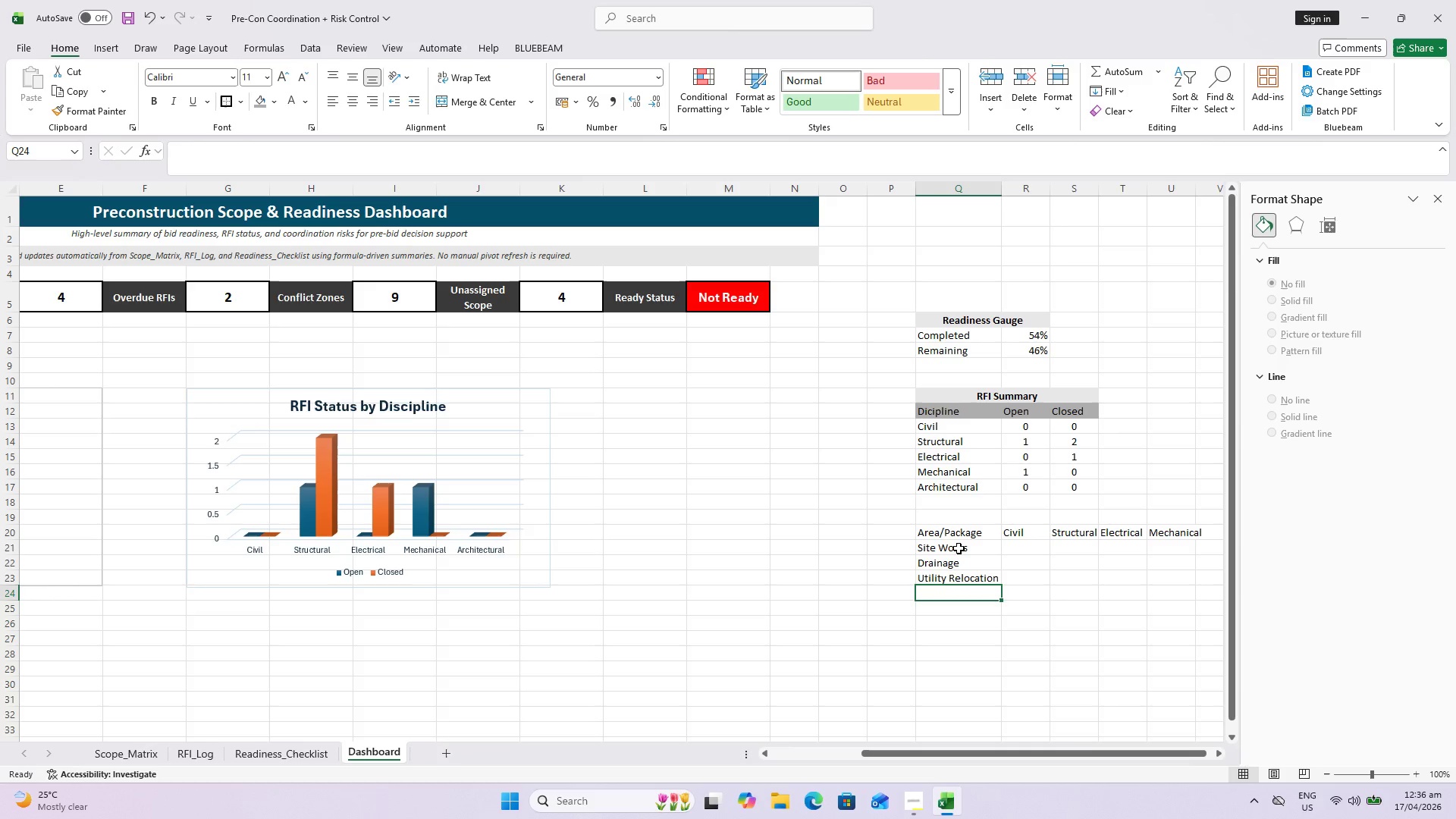 
 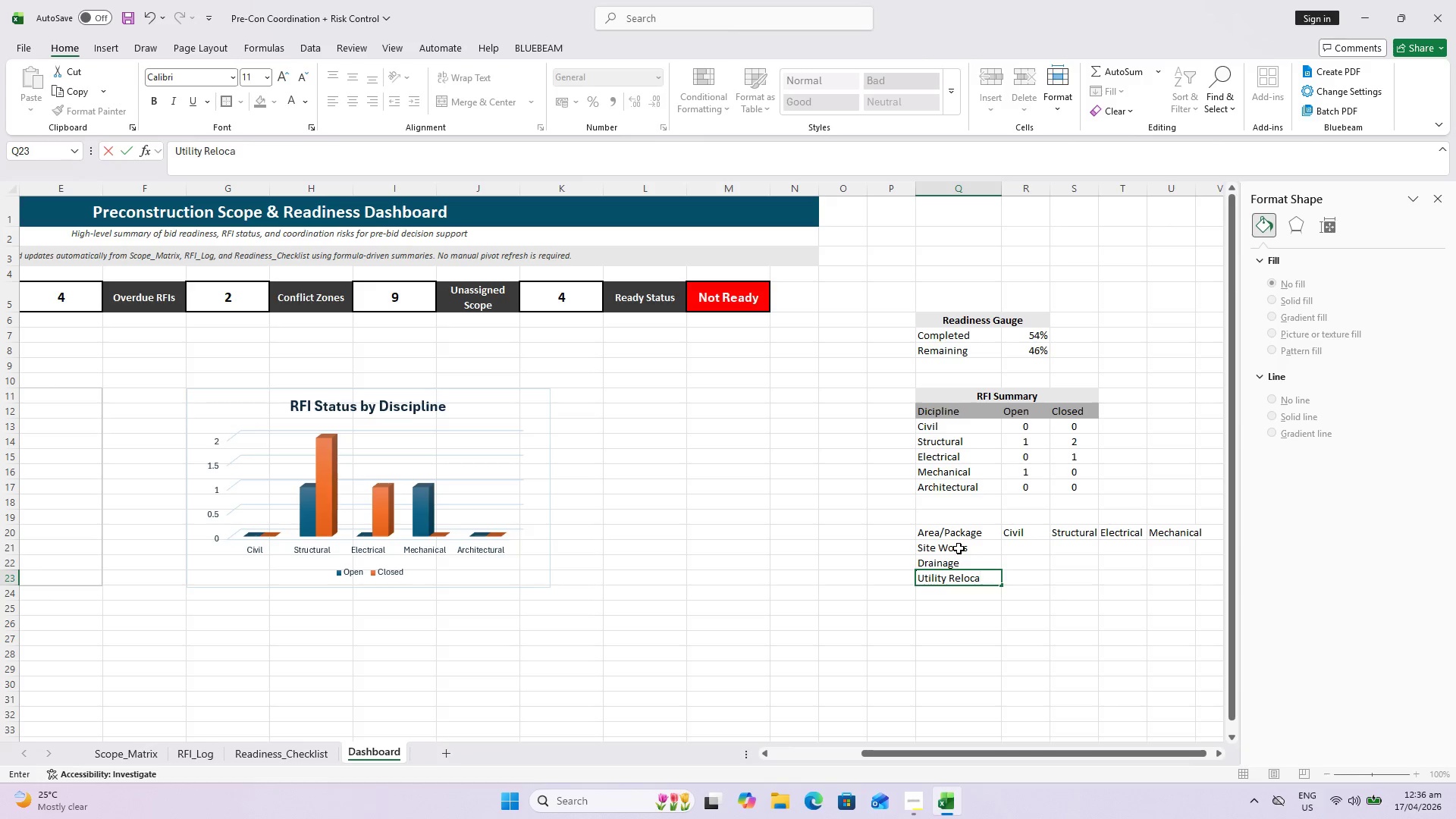 
key(Enter)
 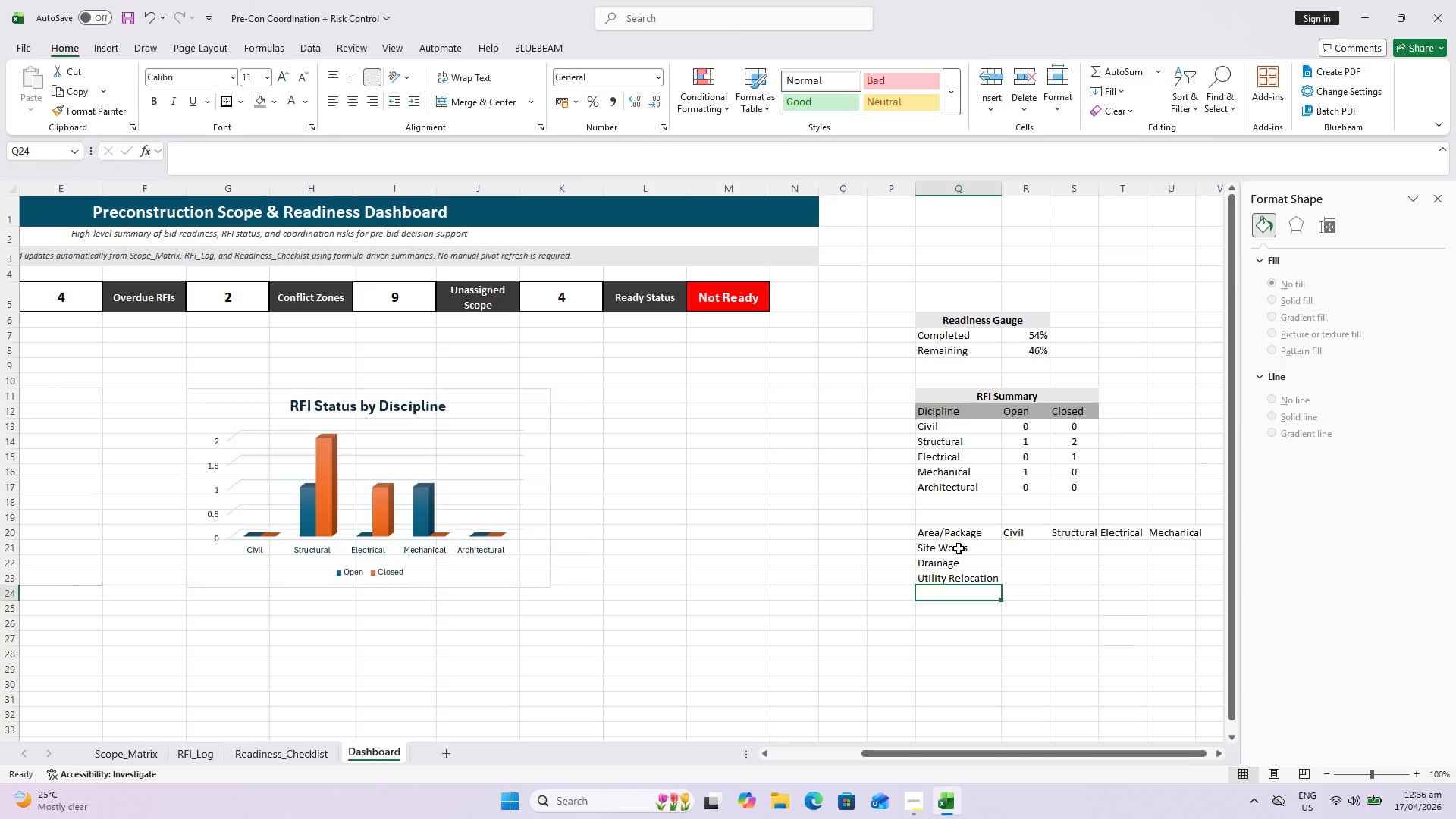 
type(SD)
key(Backspace)
key(Backspace)
type(Deck Works)
 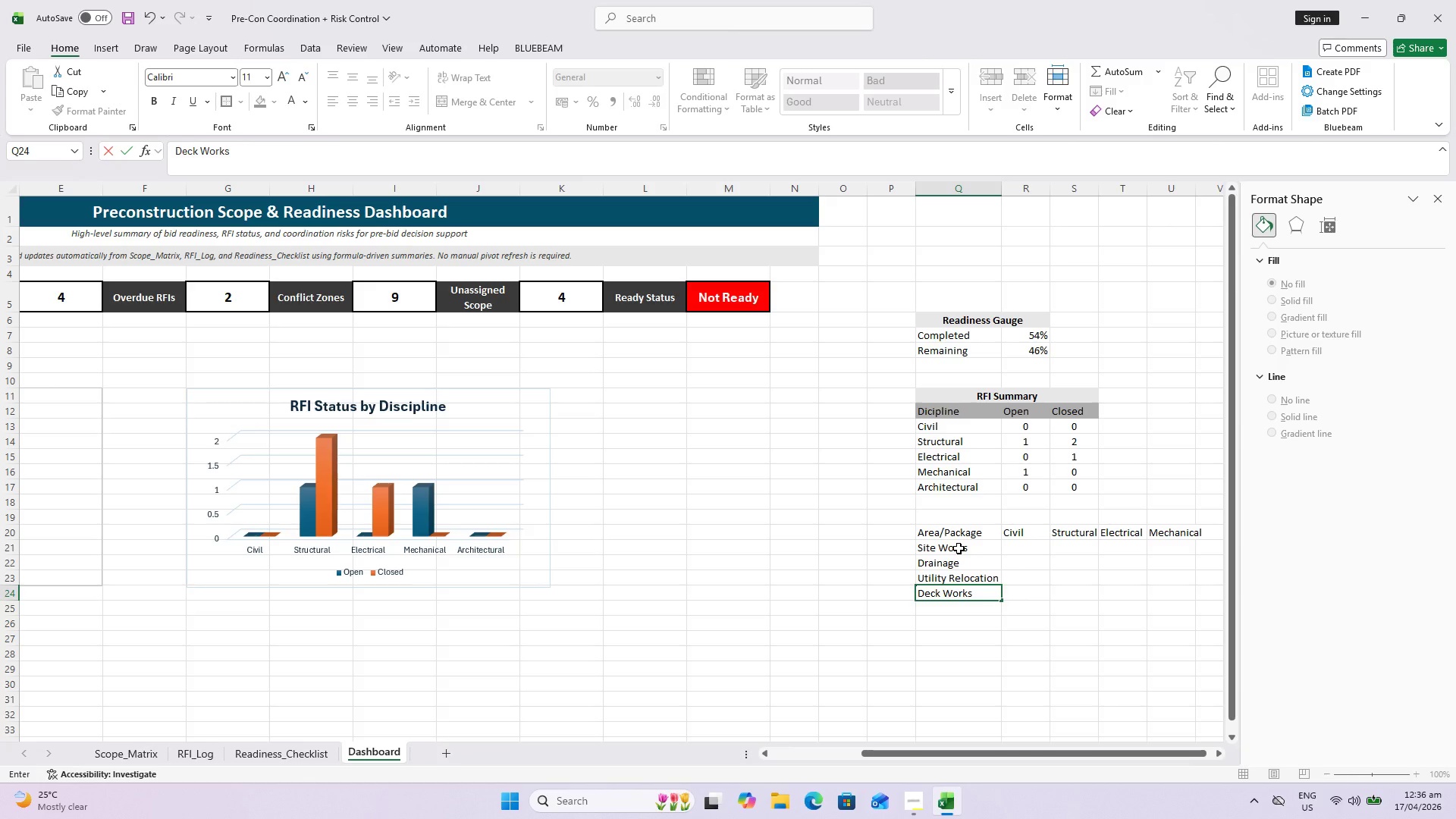 
key(Enter)
 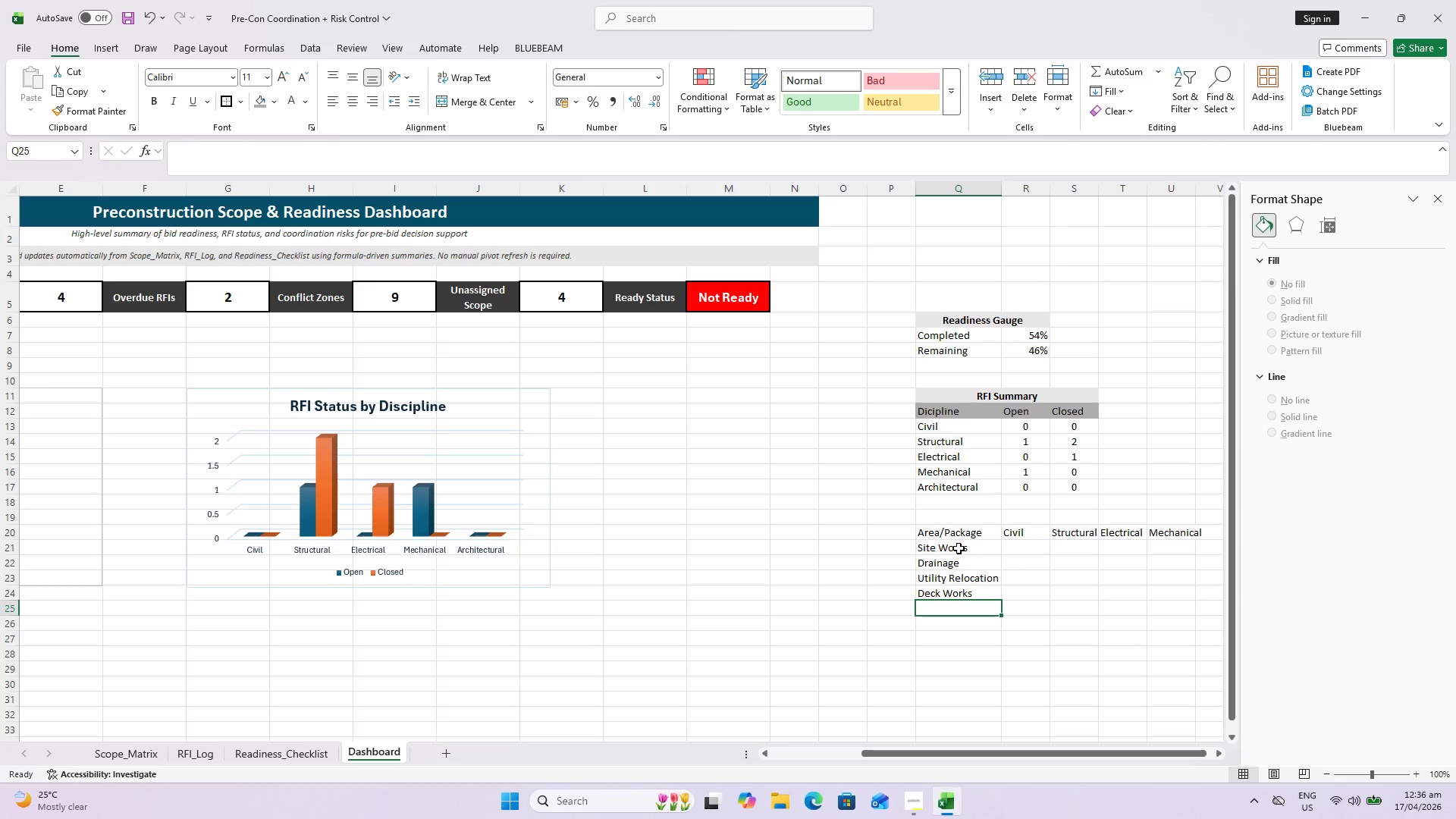 
type(Pier Repairs)
 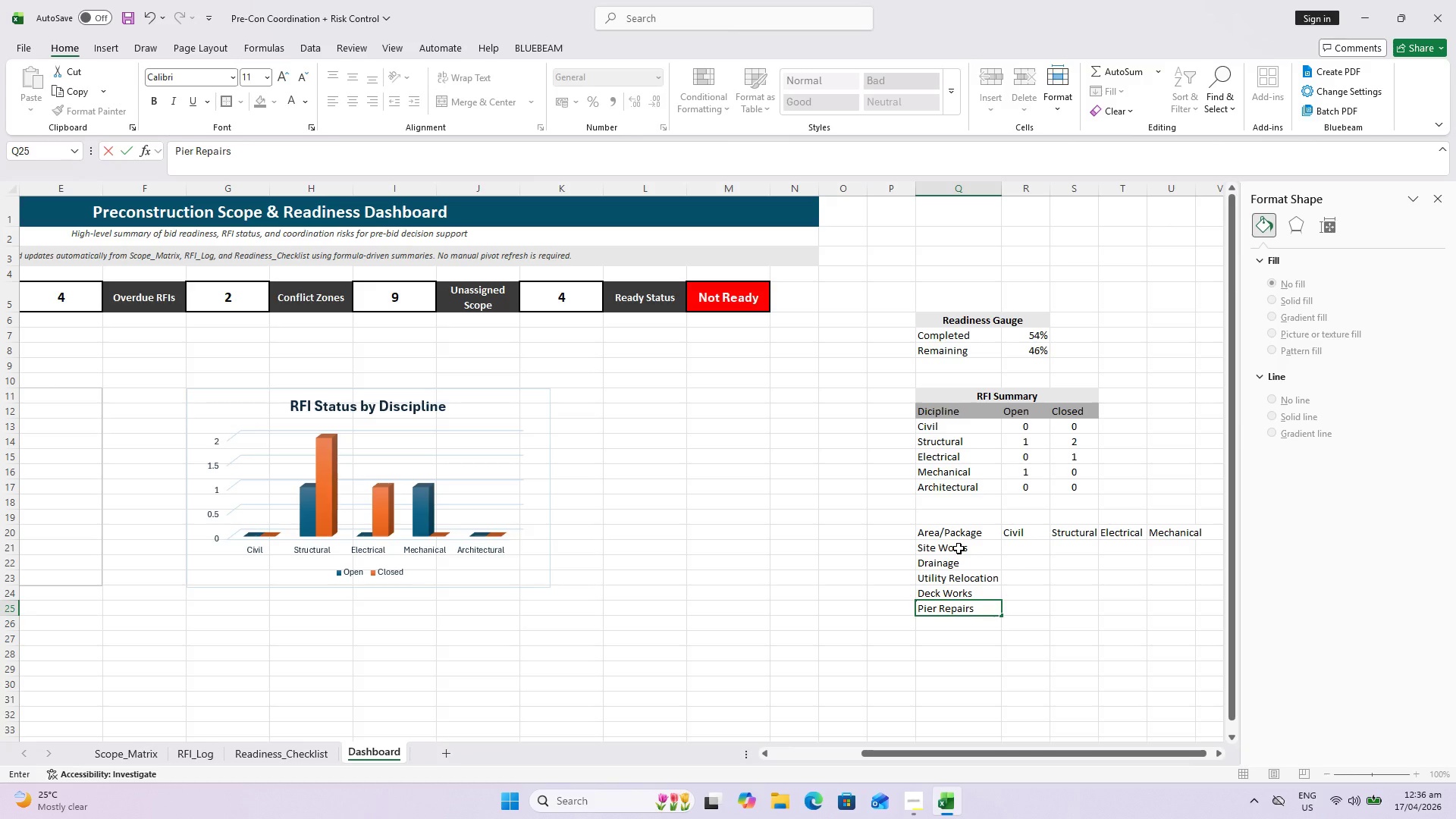 
key(Enter)
 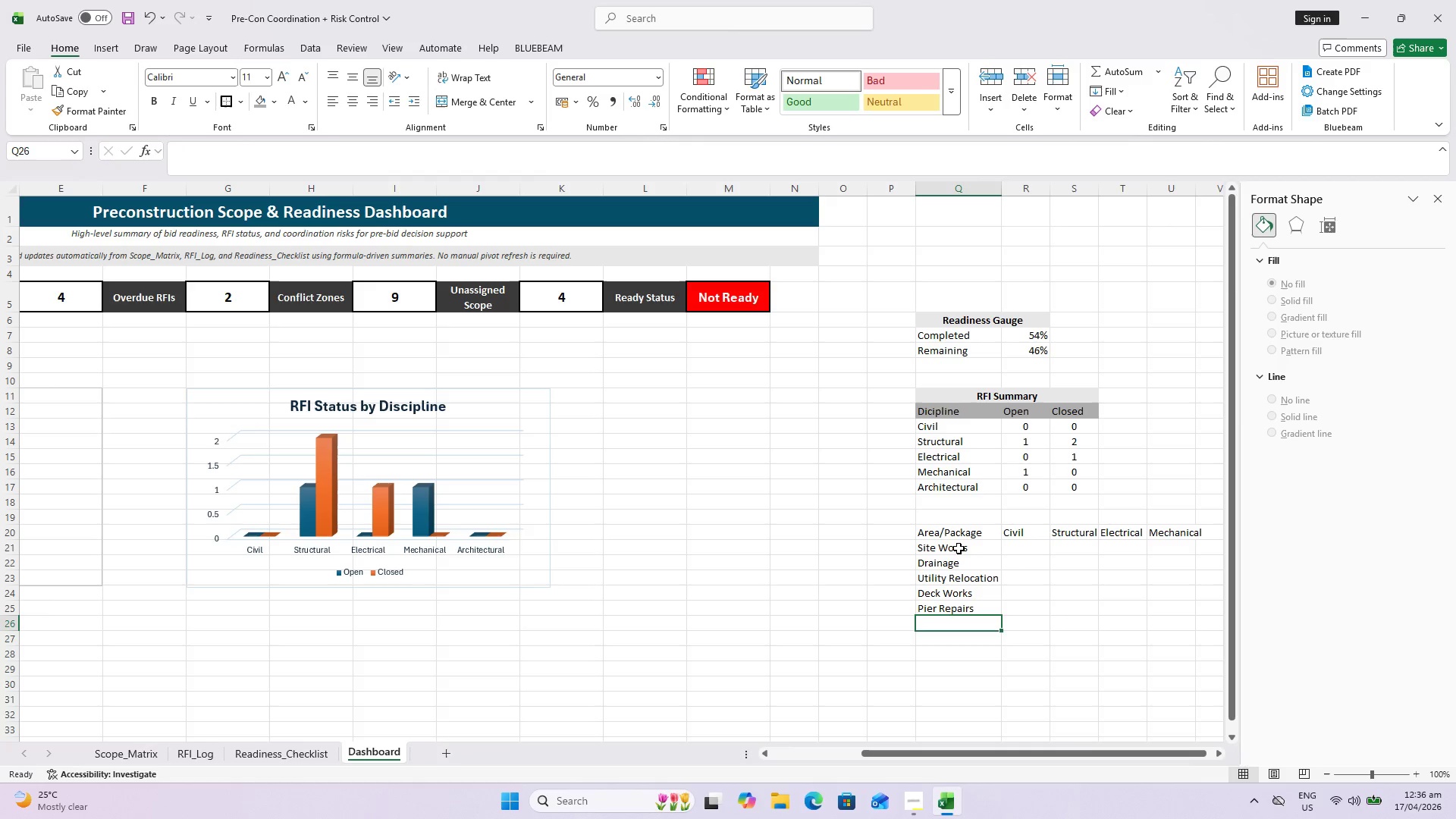 
type(Fina; )
key(Backspace)
key(Backspace)
type(l Works)
 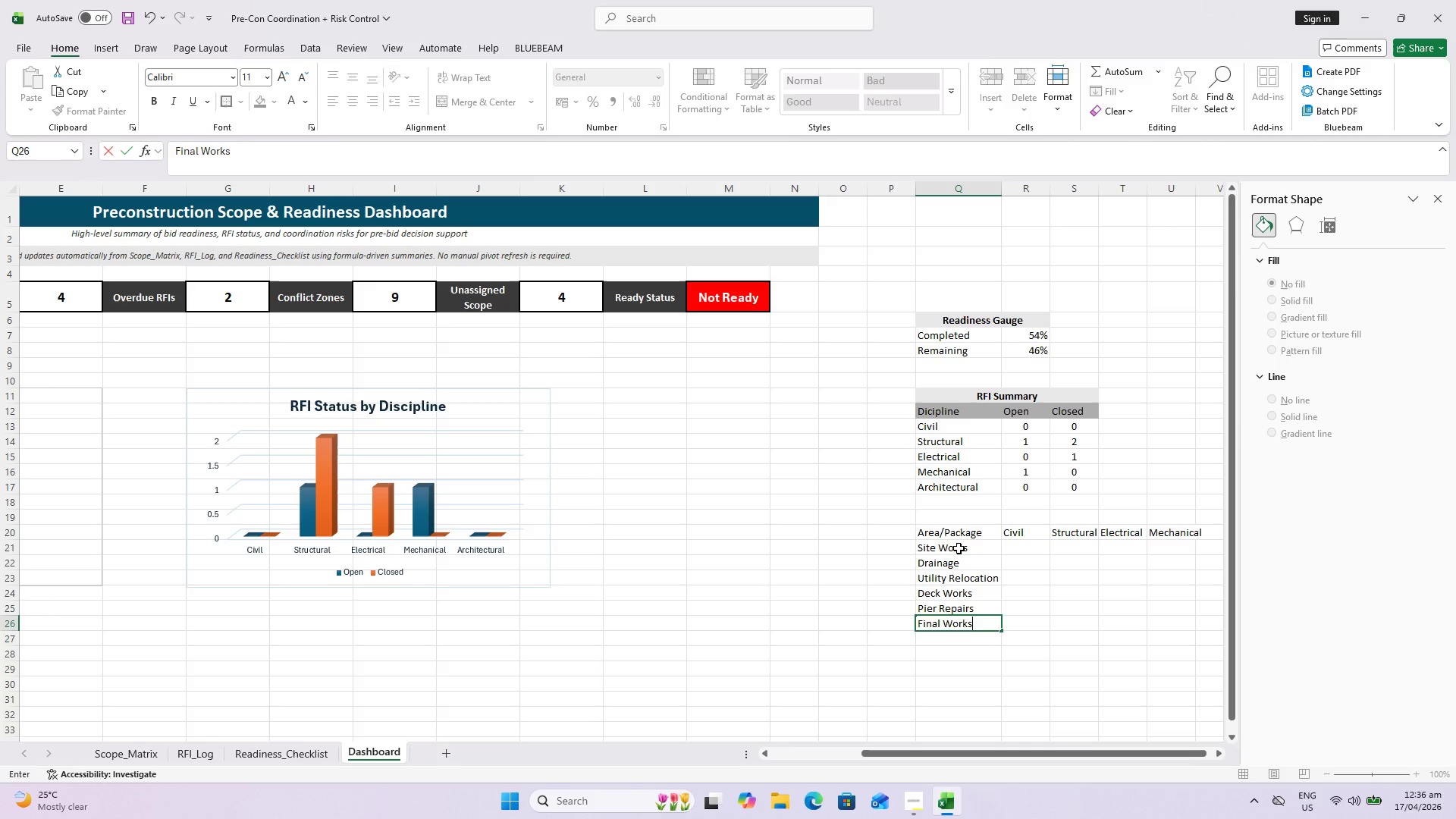 
key(Enter)
 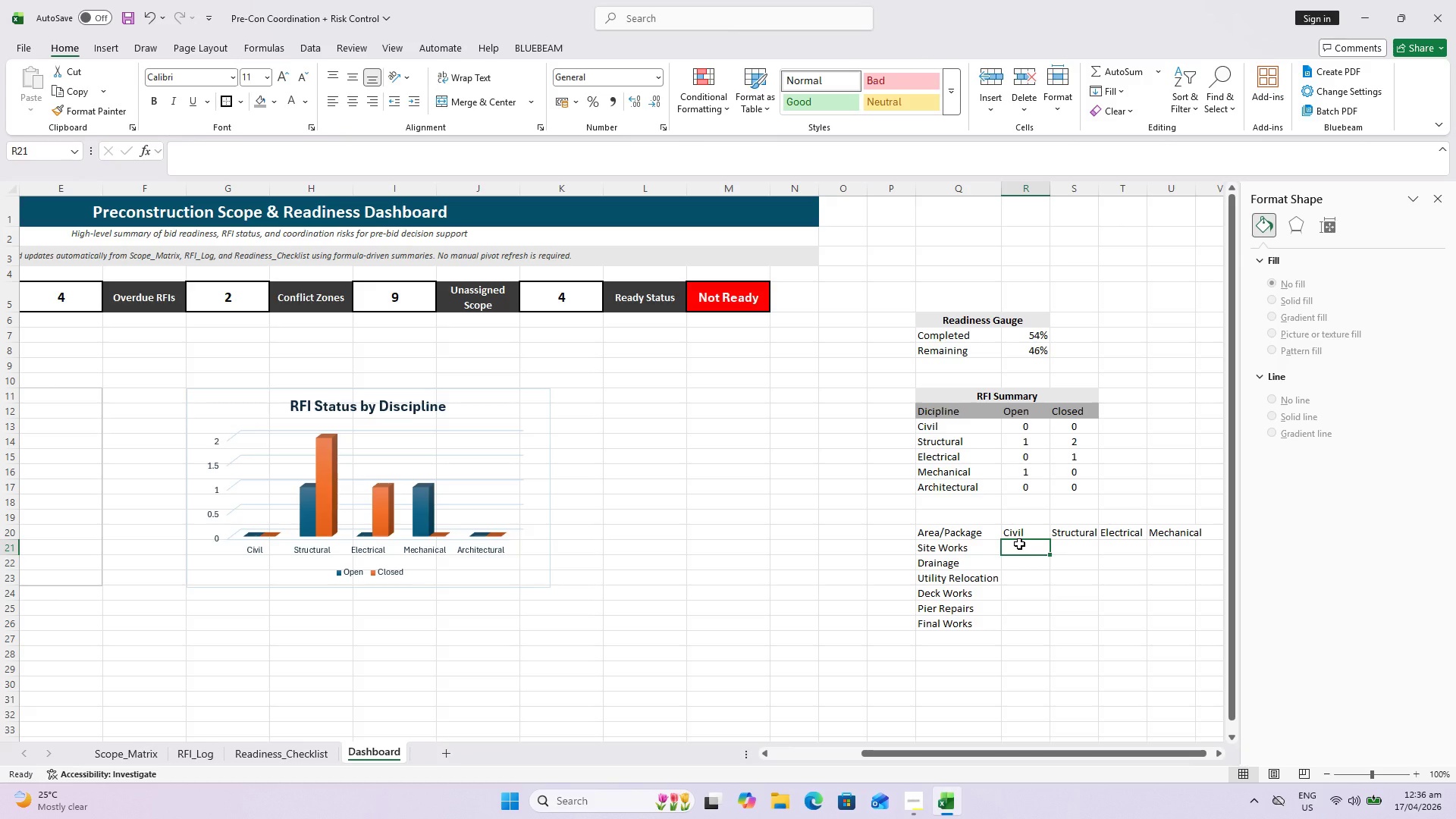 
wait(14.67)
 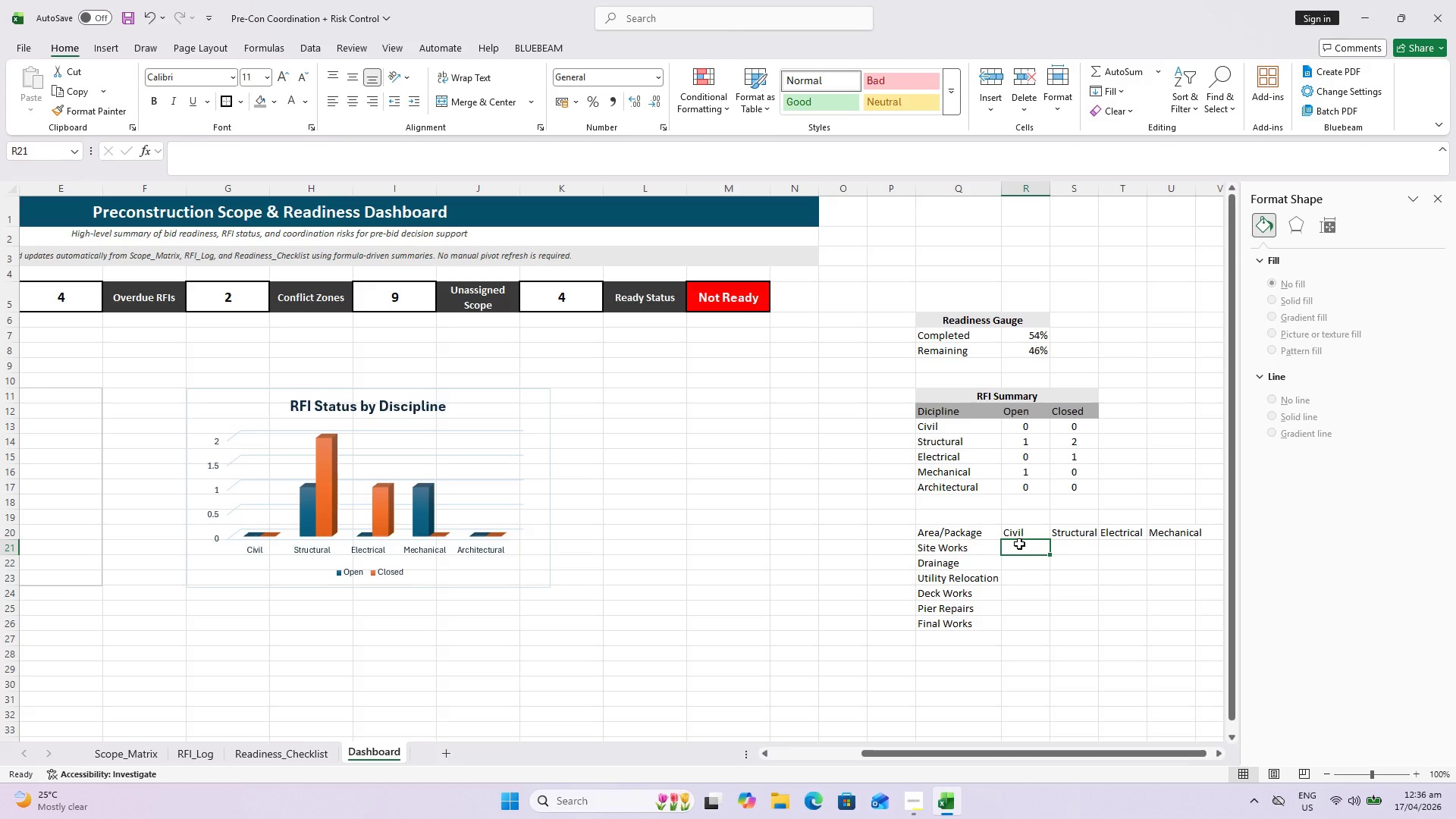 
type(=COUNTIFS()
 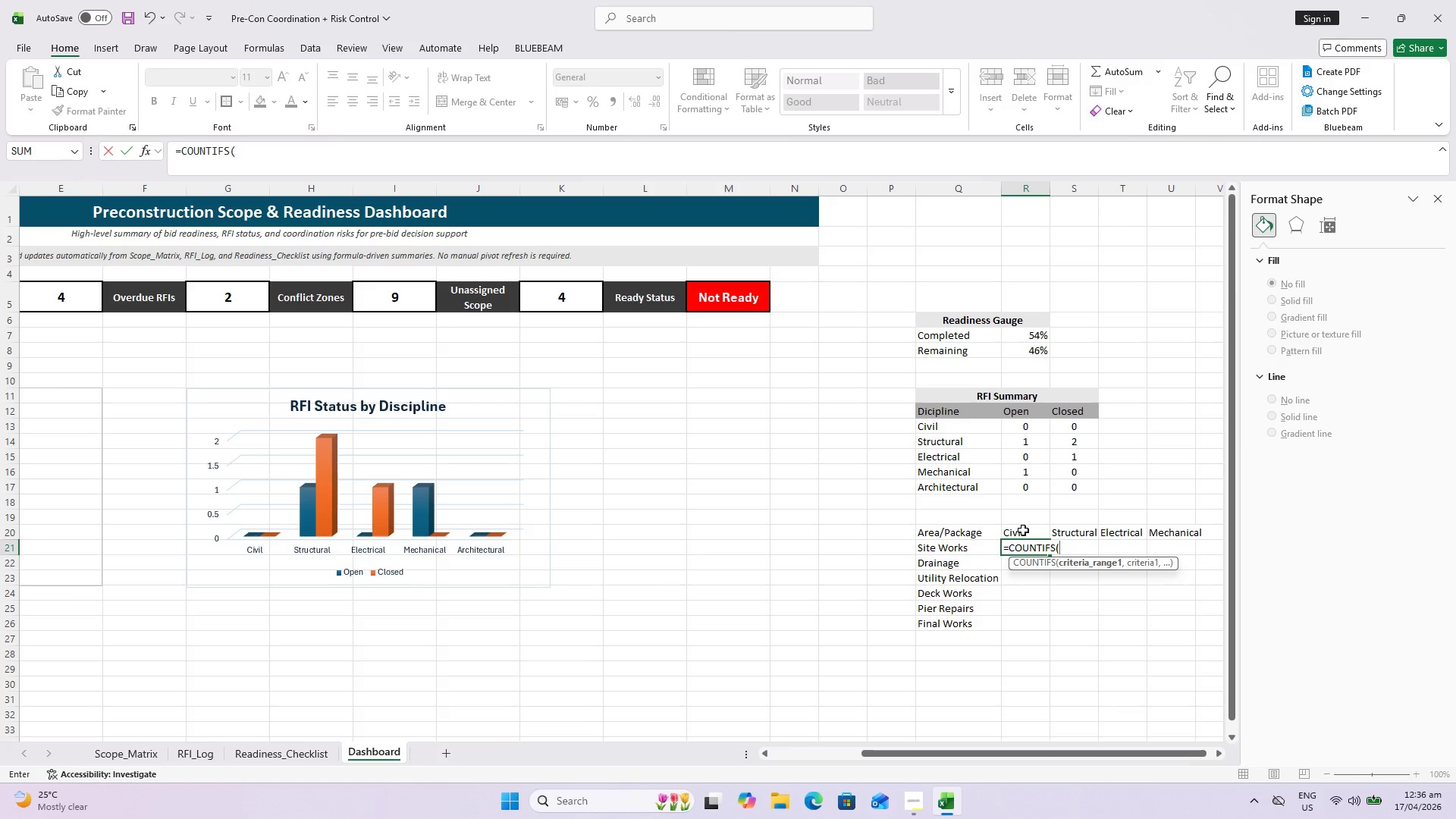 
wait(6.7)
 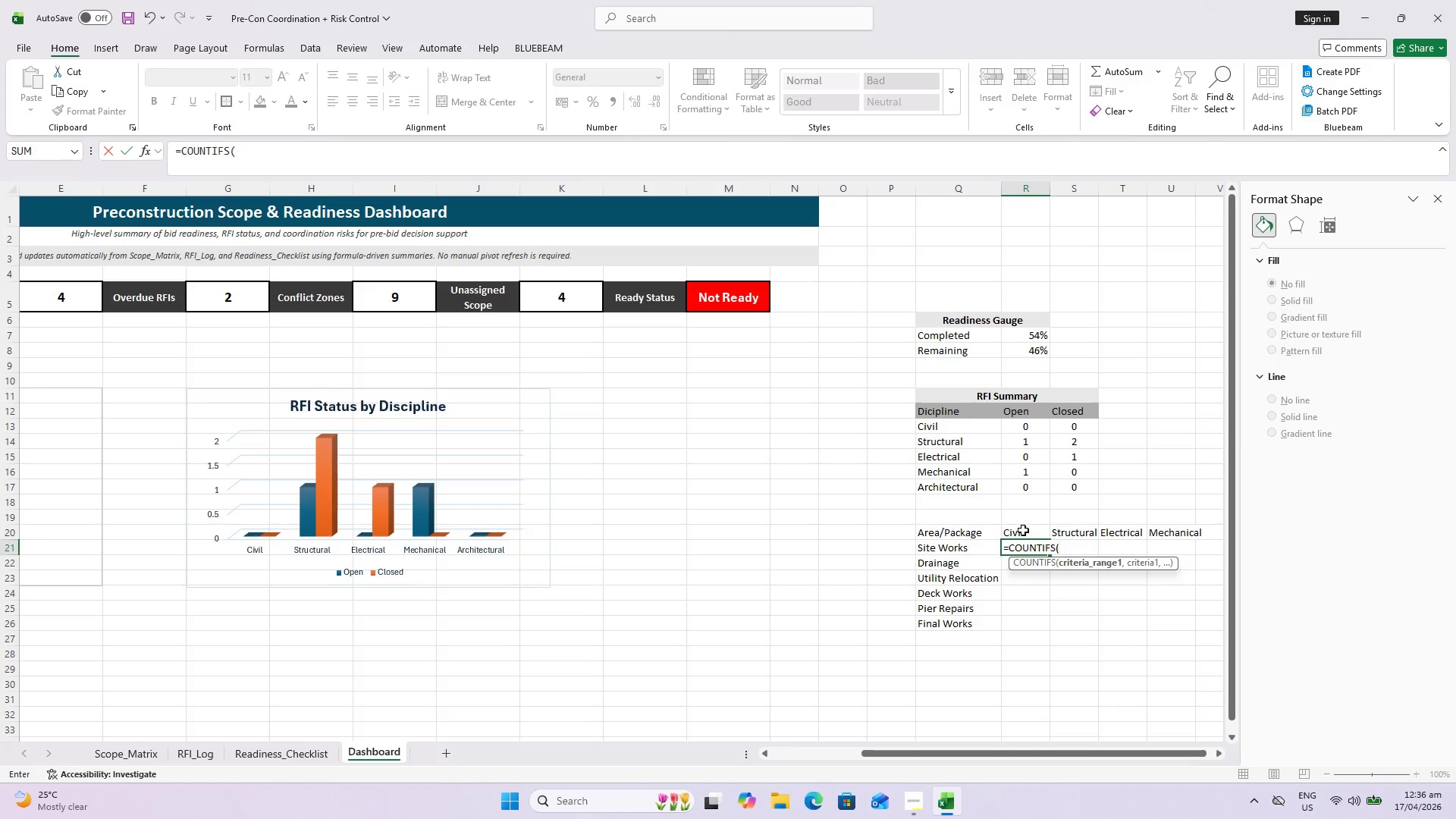 
left_click([136, 749])
 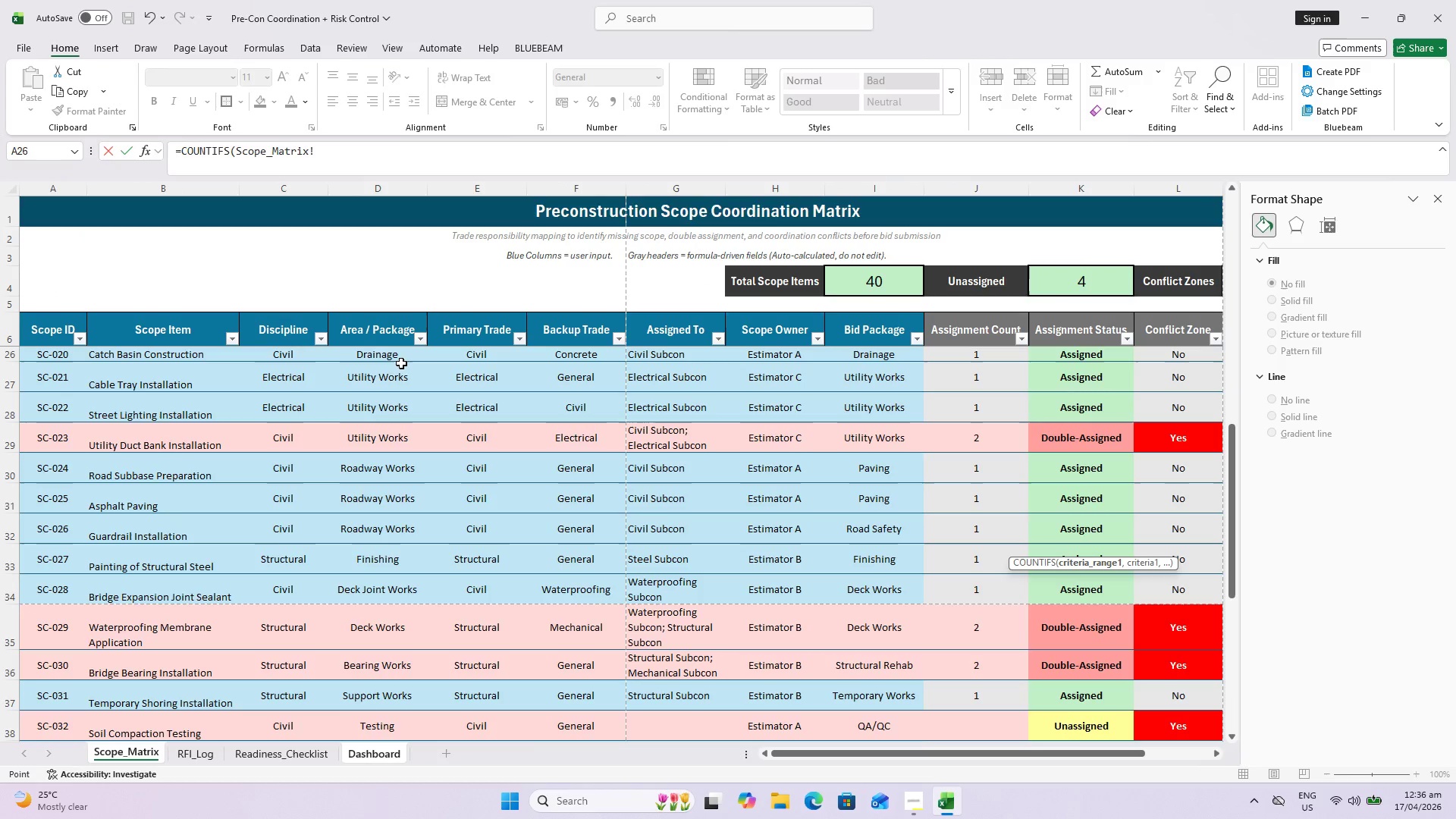 
left_click([389, 354])
 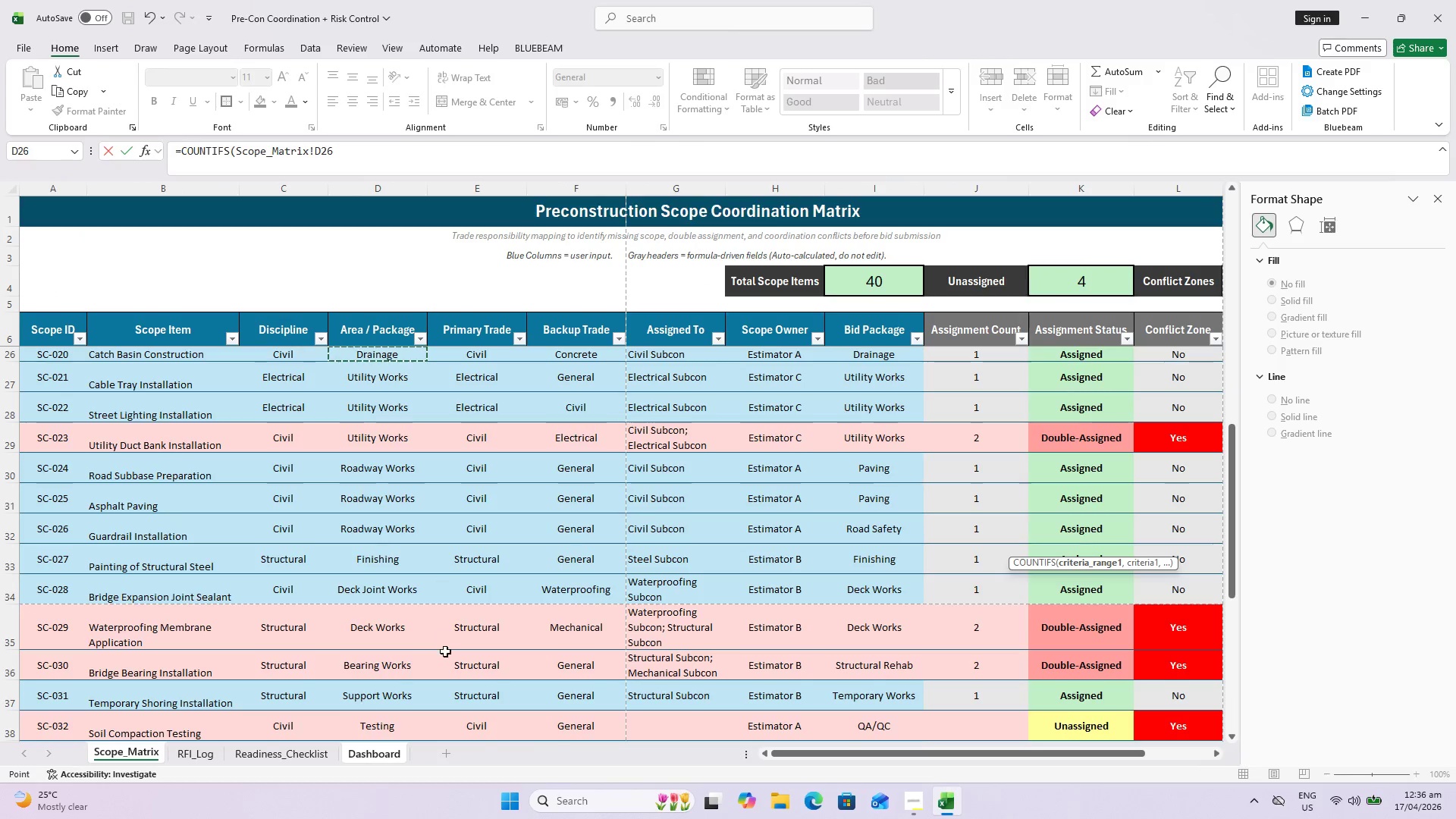 
hold_key(key=ShiftLeft, duration=0.73)
 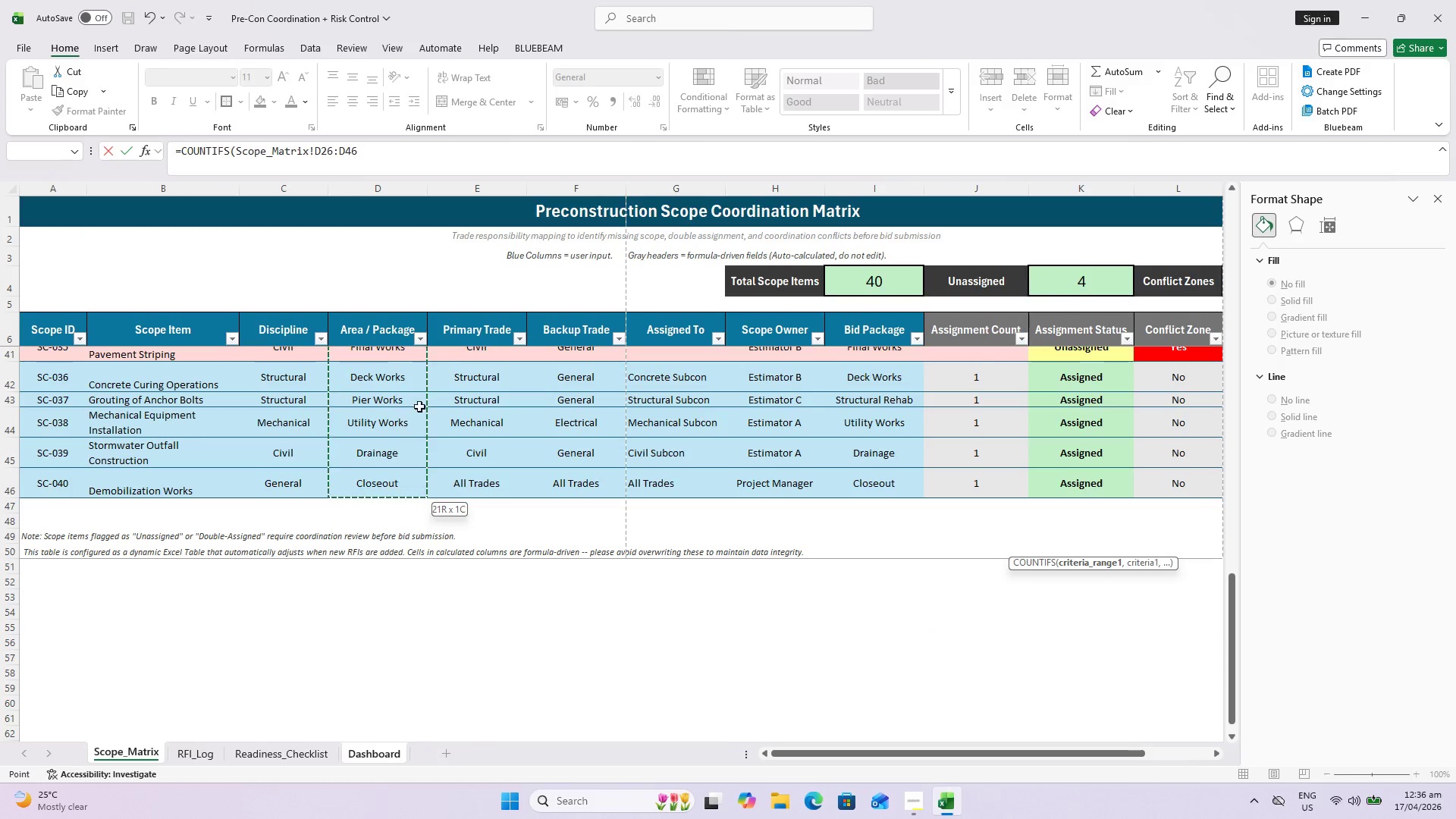 
scroll: coordinate [420, 660], scroll_direction: down, amount: 10.0
 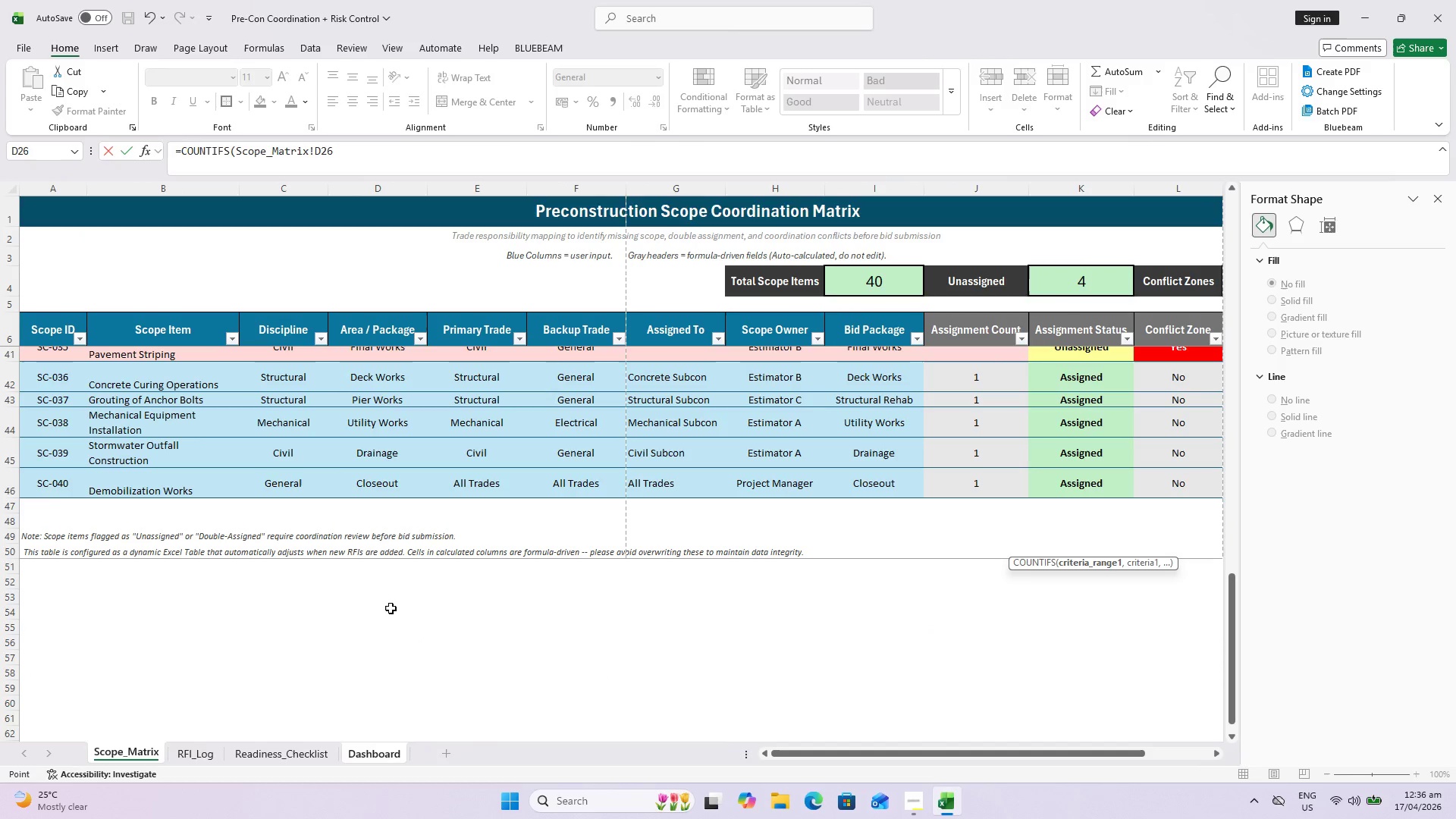 
left_click([386, 490])
 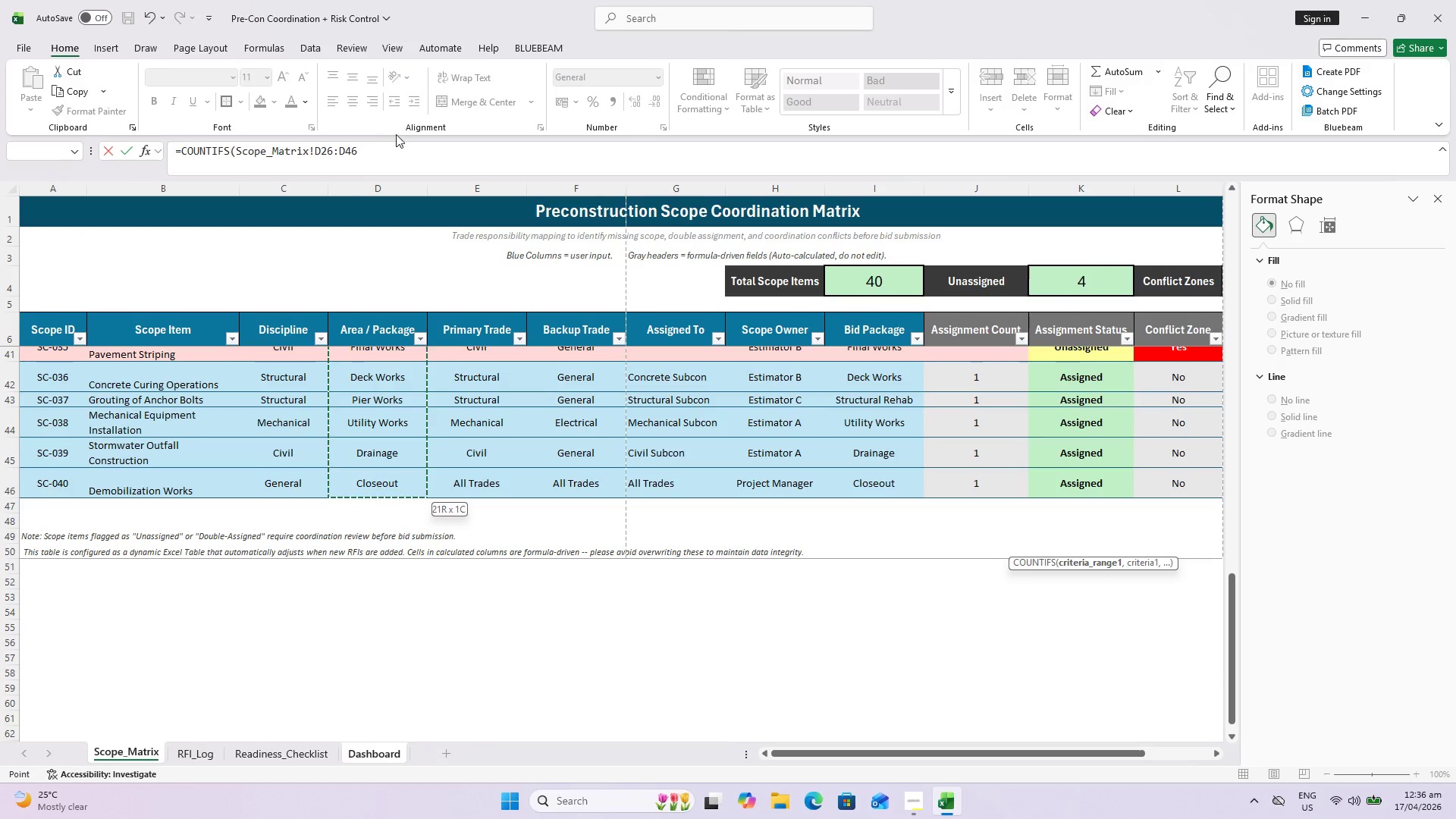 
scroll: coordinate [406, 440], scroll_direction: up, amount: 4.0
 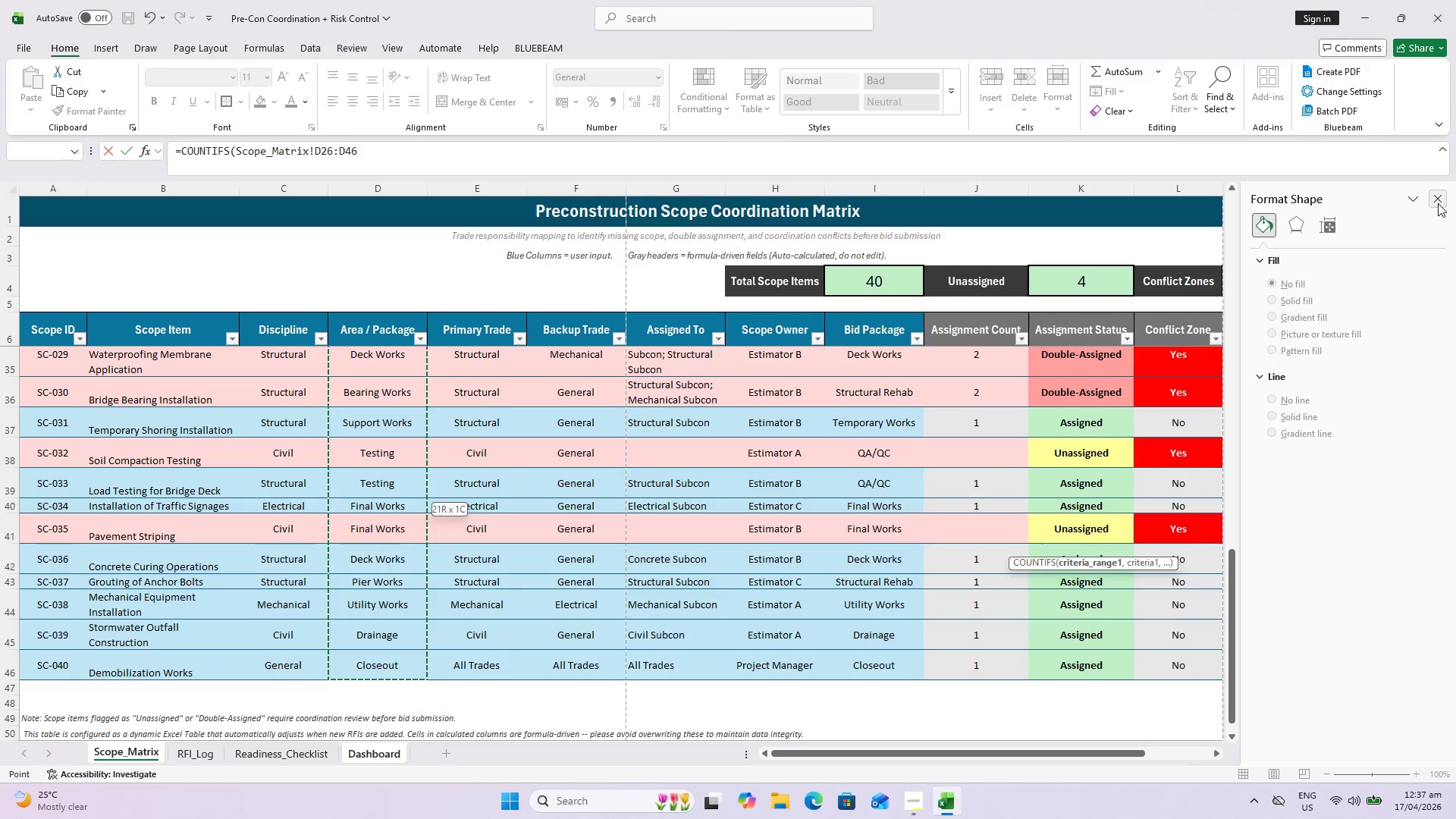 
left_click([411, 147])
 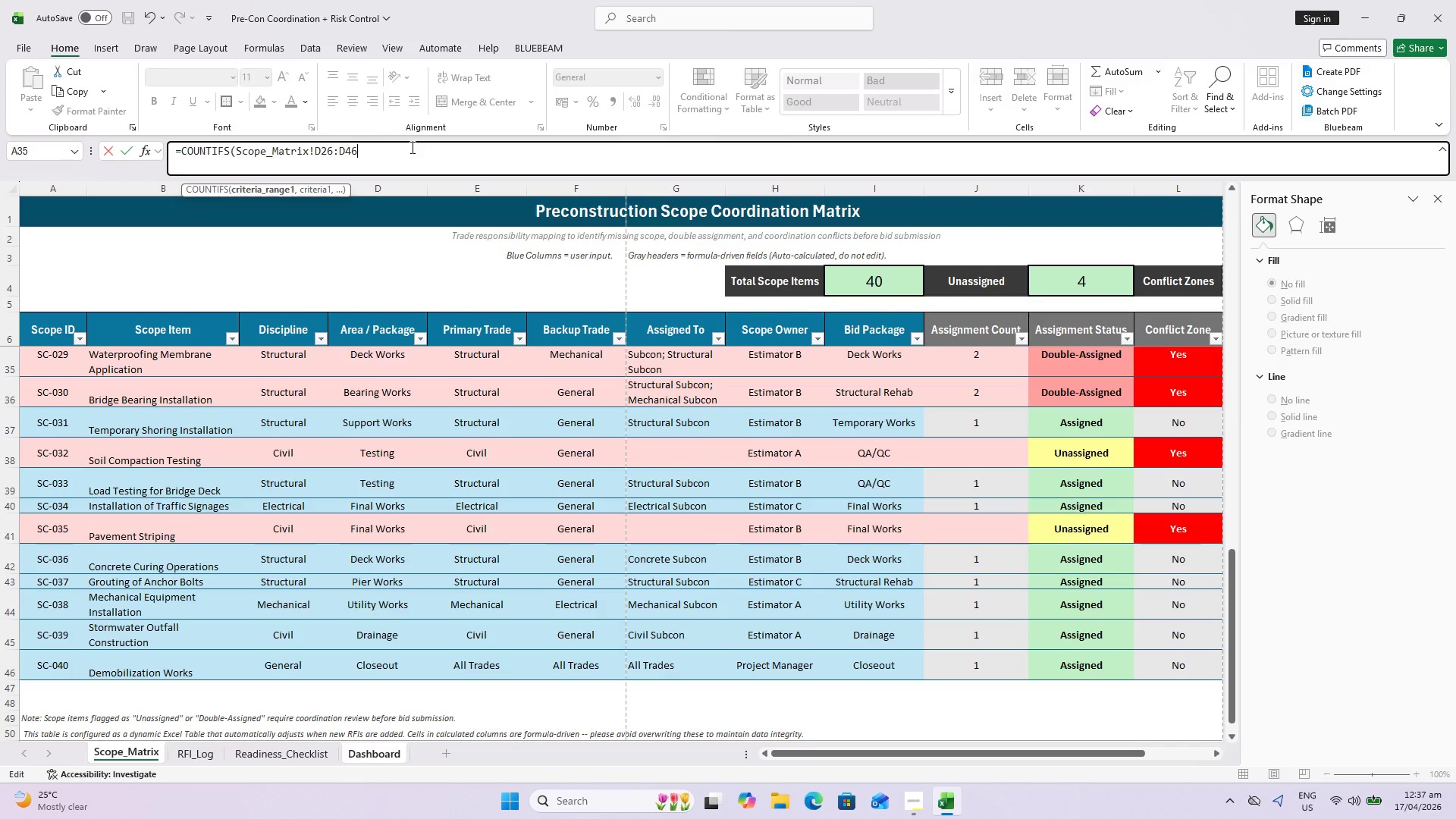 
wait(7.22)
 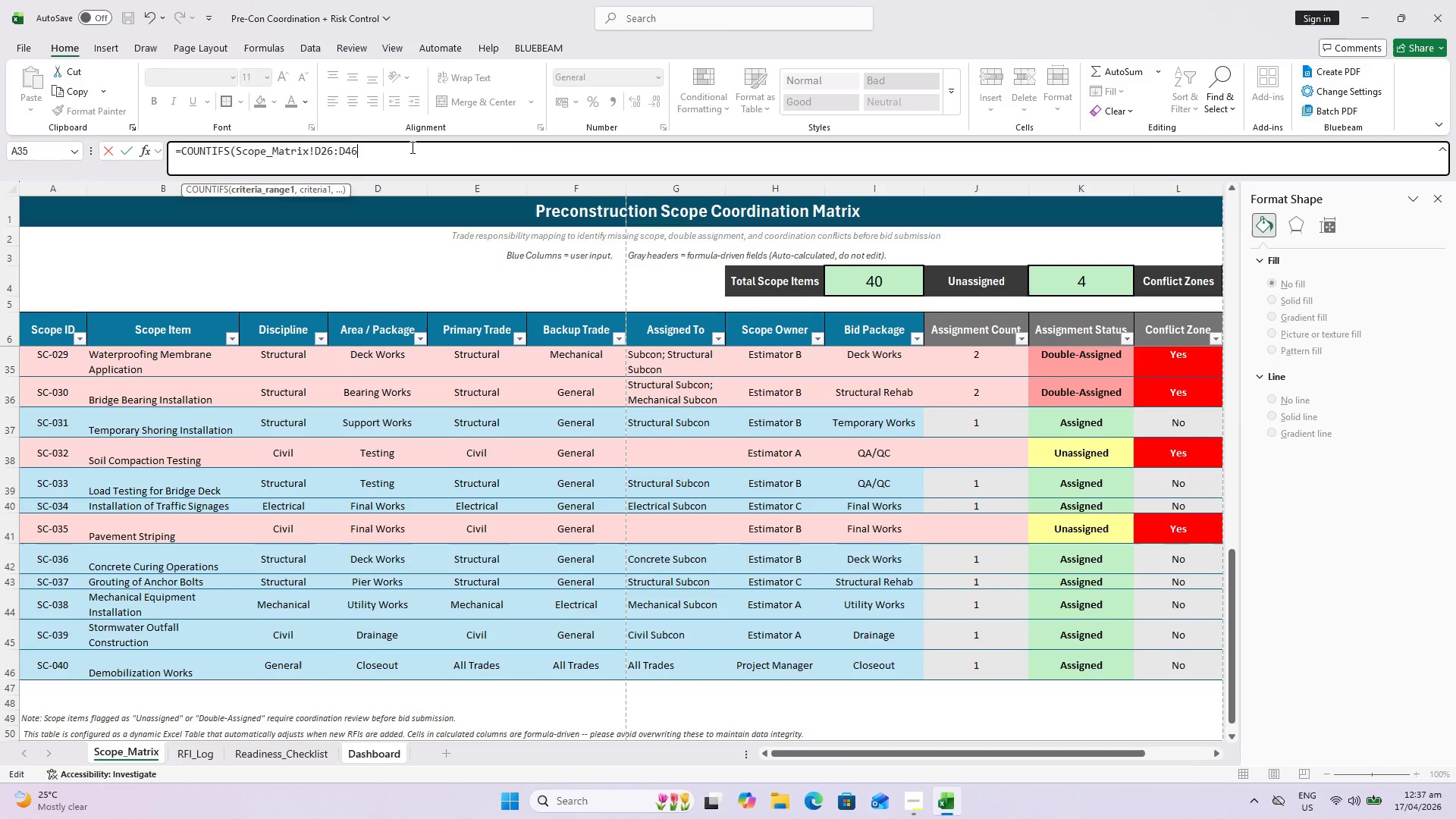 
scroll: coordinate [438, 510], scroll_direction: up, amount: 9.0
 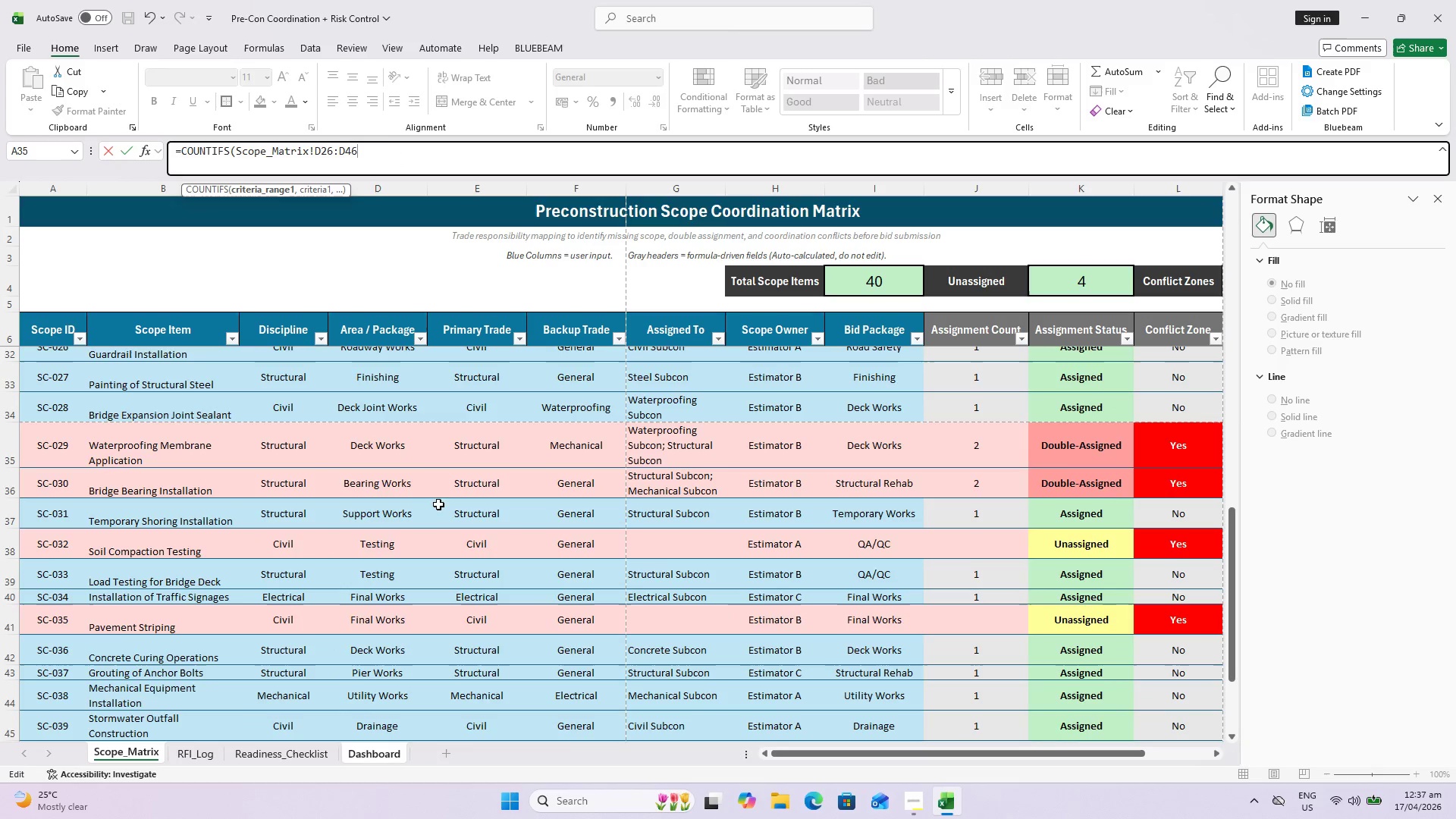 
scroll: coordinate [438, 508], scroll_direction: down, amount: 6.0
 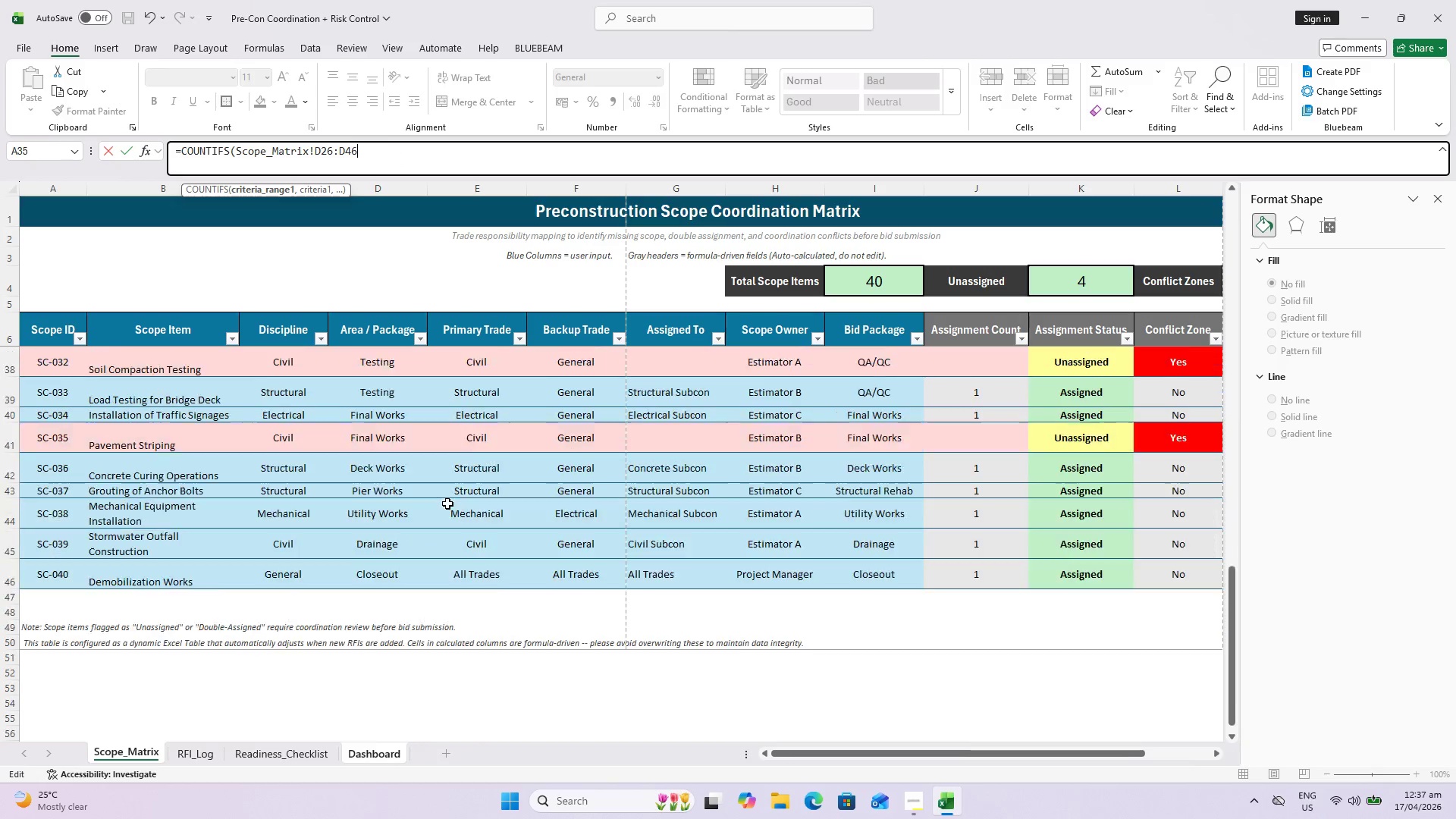 
scroll: coordinate [448, 504], scroll_direction: up, amount: 12.0
 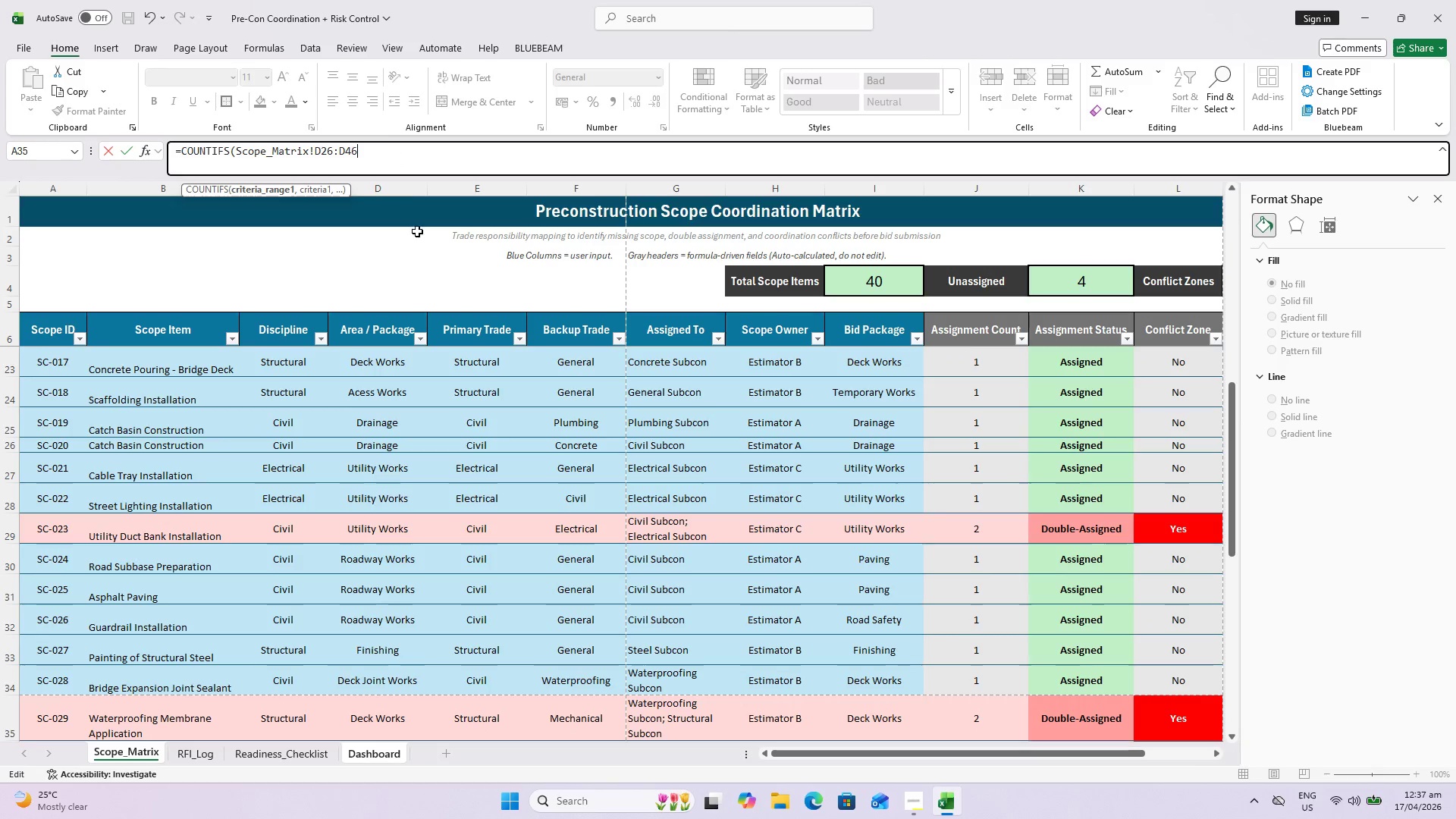 
left_click([397, 153])
 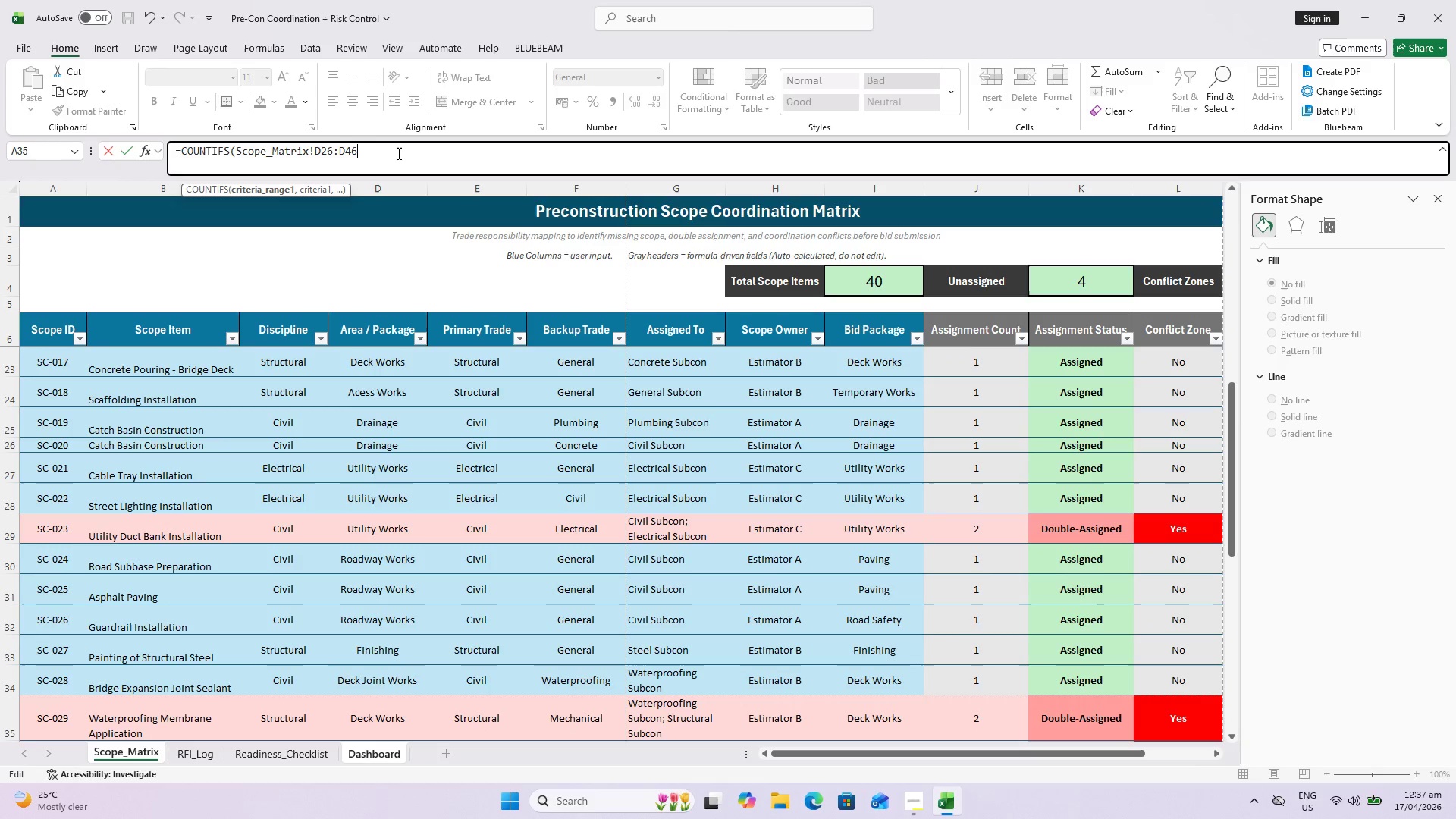 
key(Backspace)
 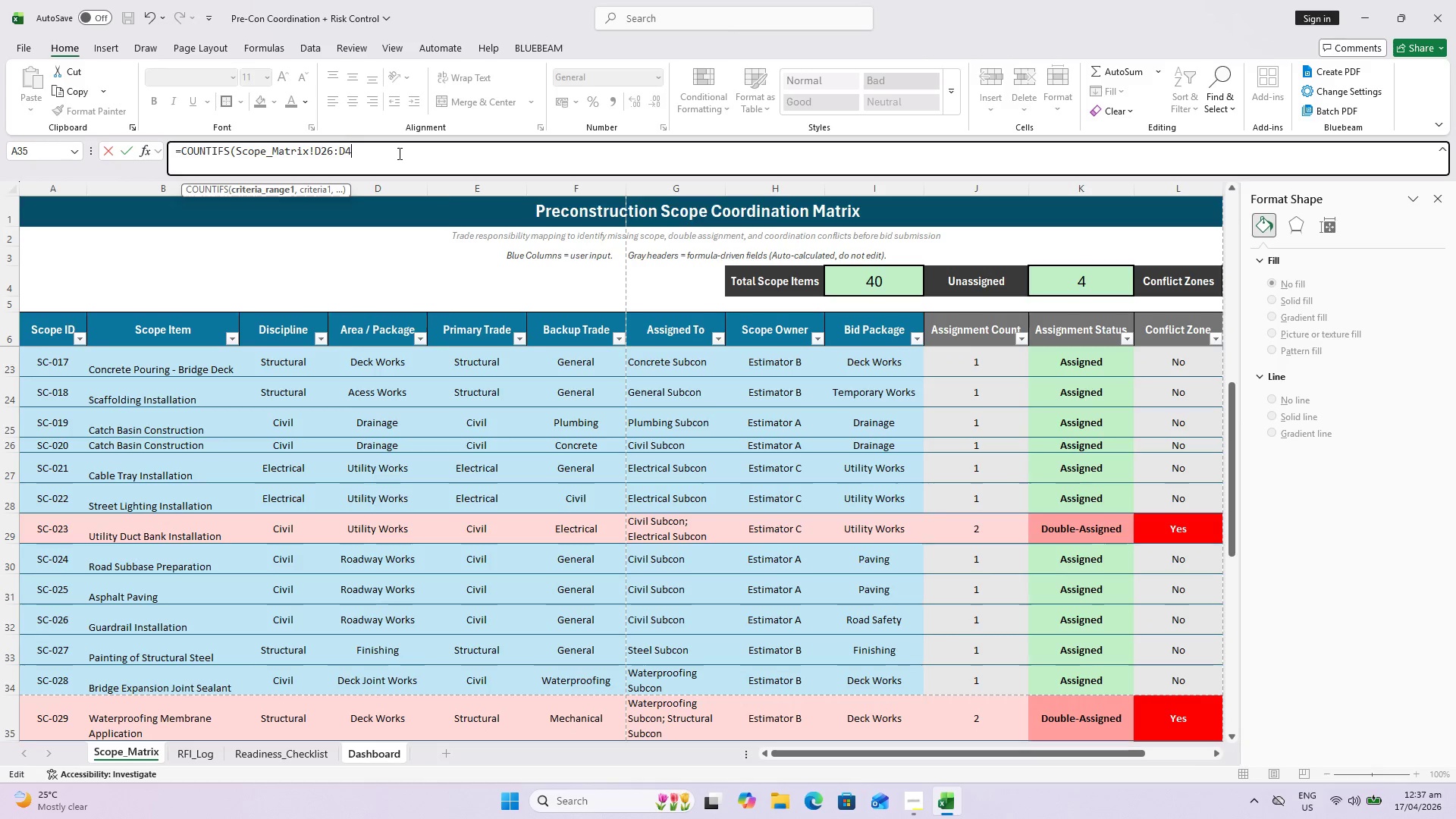 
key(Backspace)
 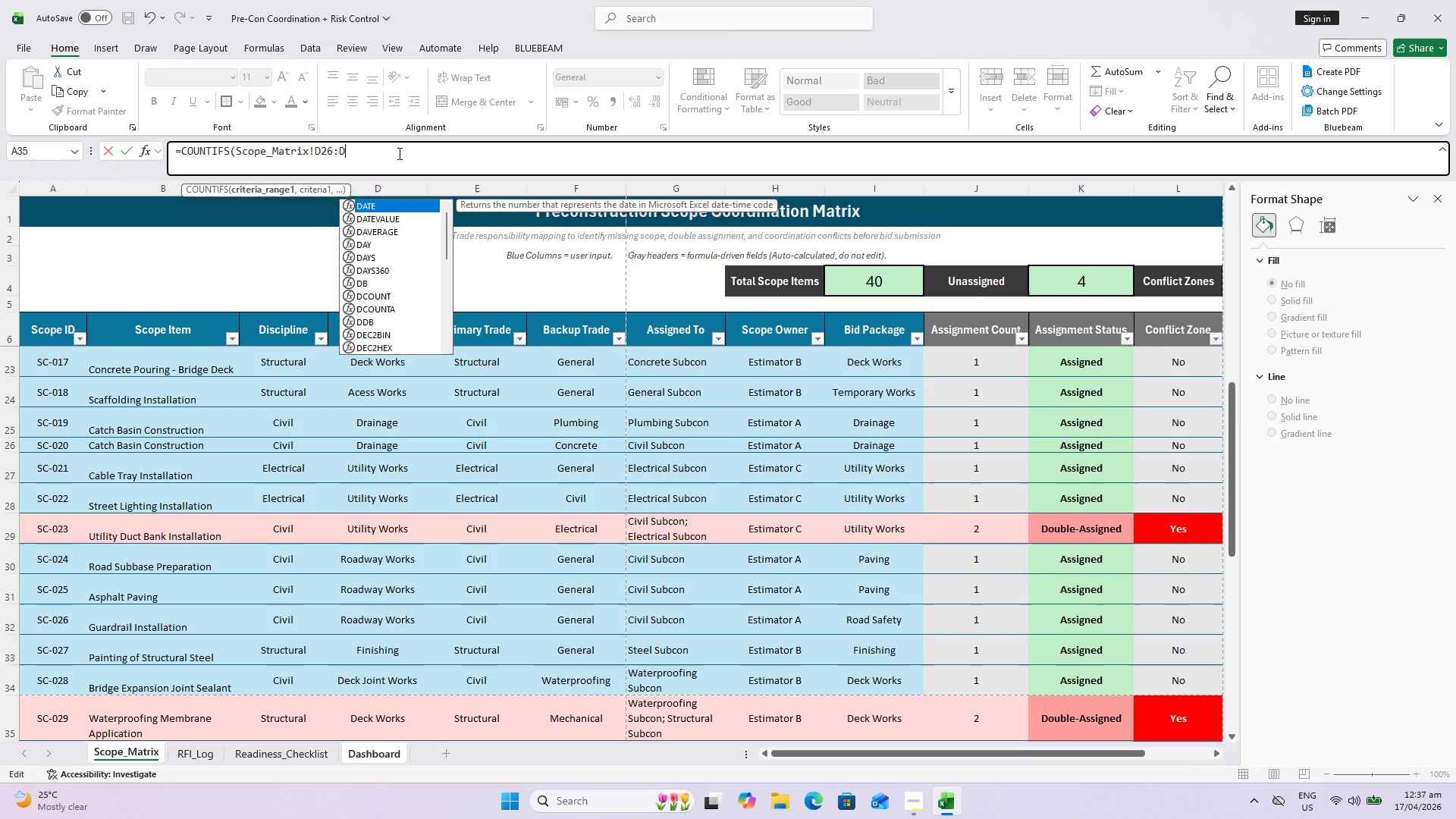 
key(Backspace)
 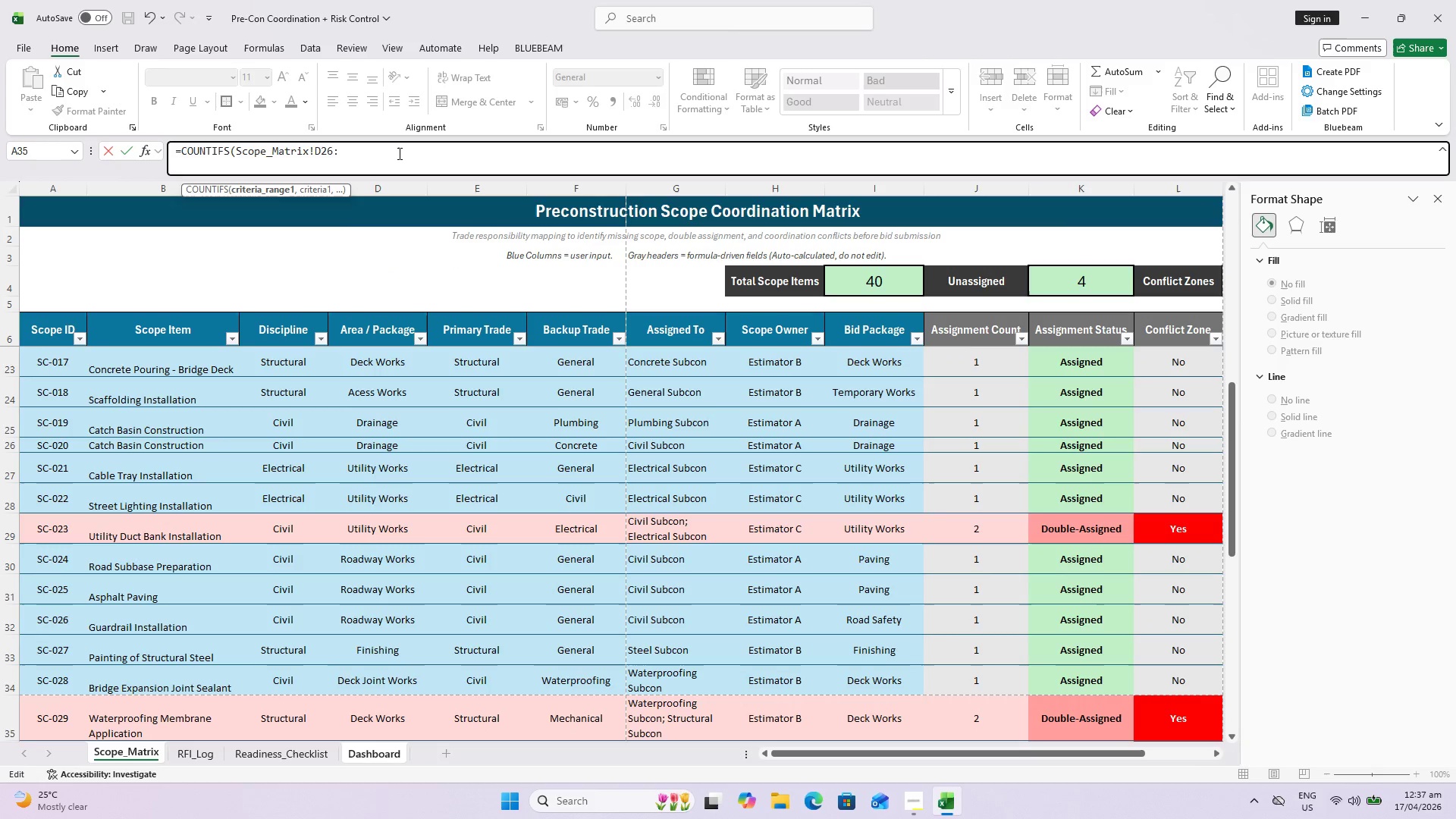 
key(Backspace)
 